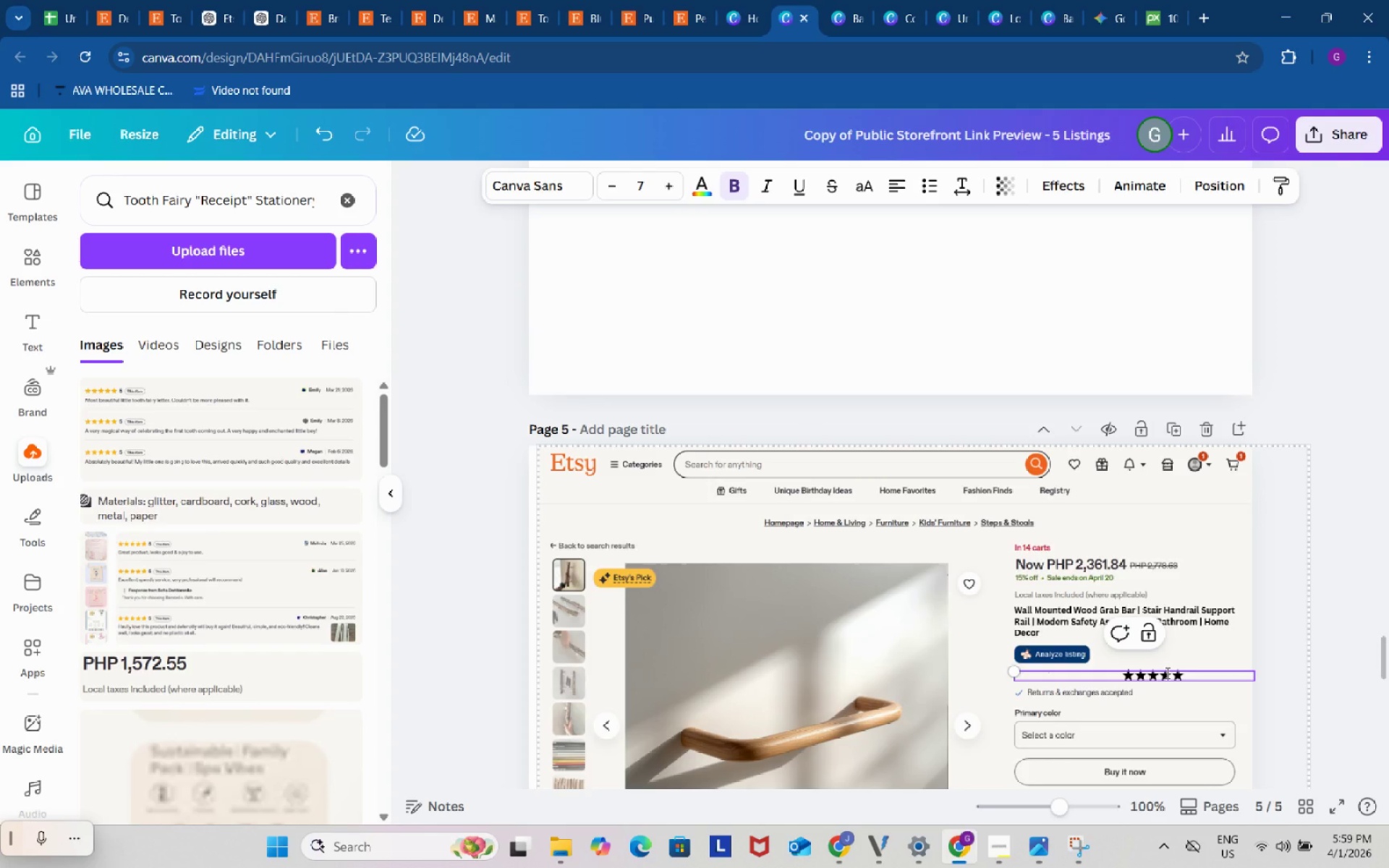 
triple_click([1166, 673])
 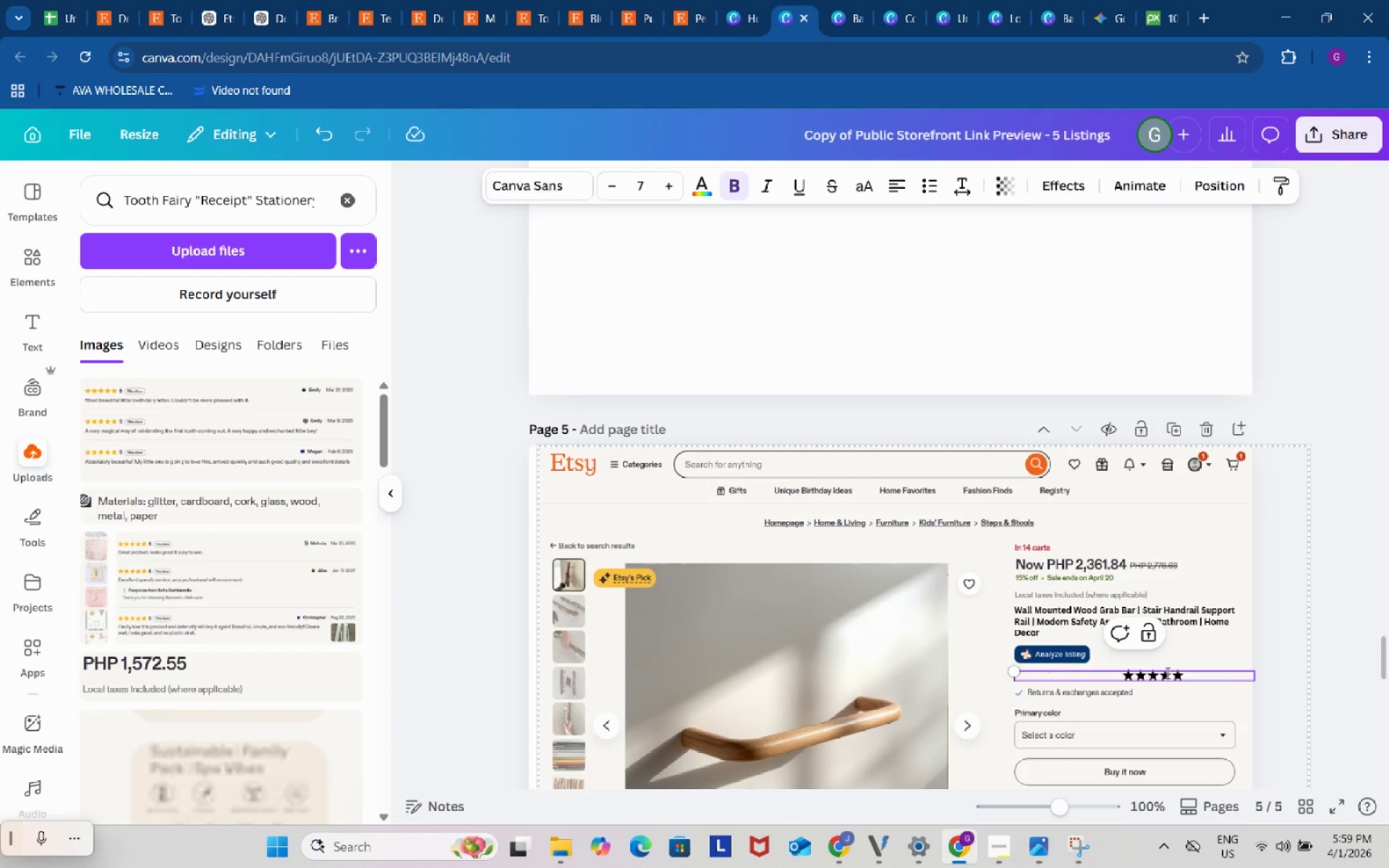 
left_click([1166, 673])
 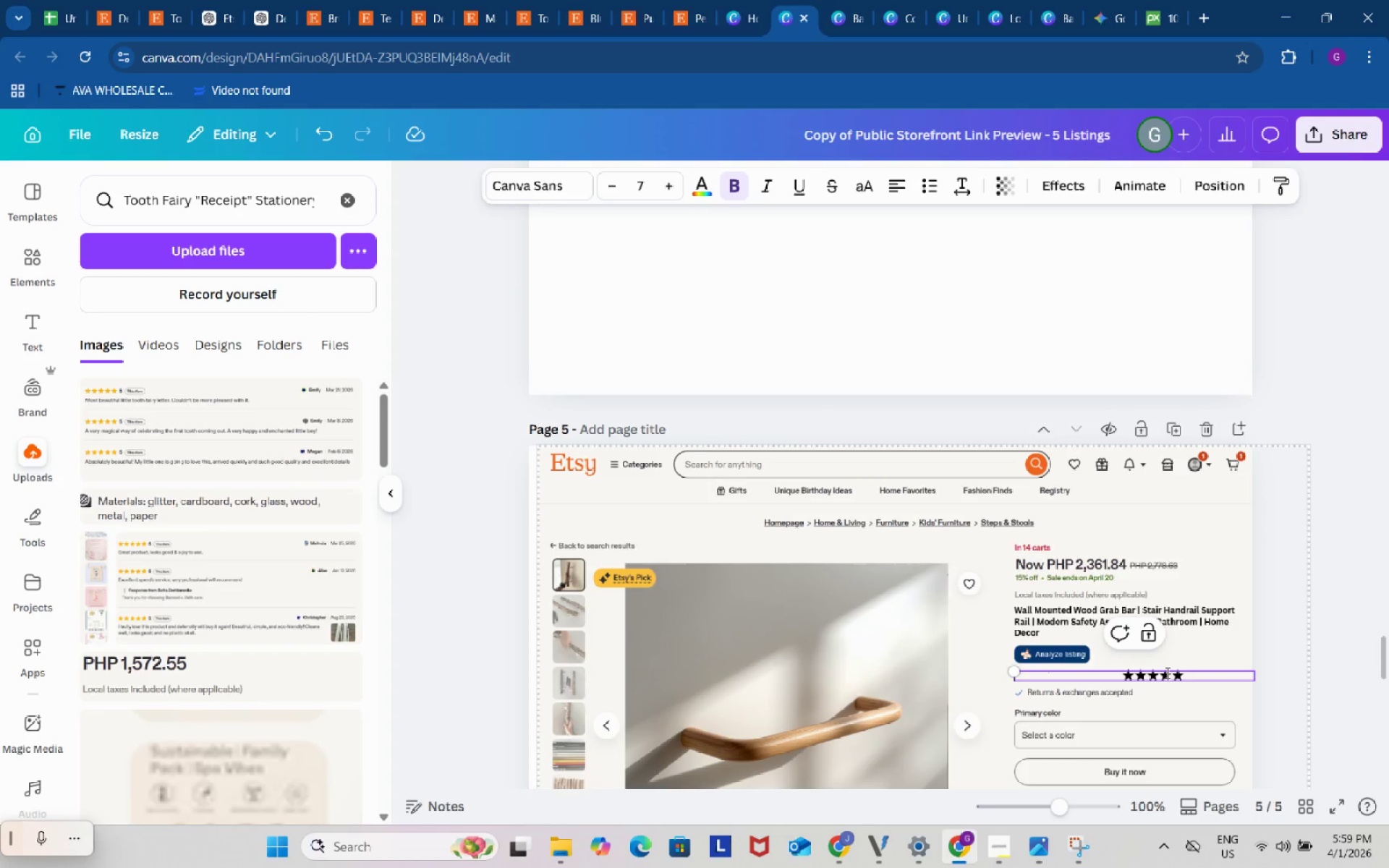 
key(Backspace)
 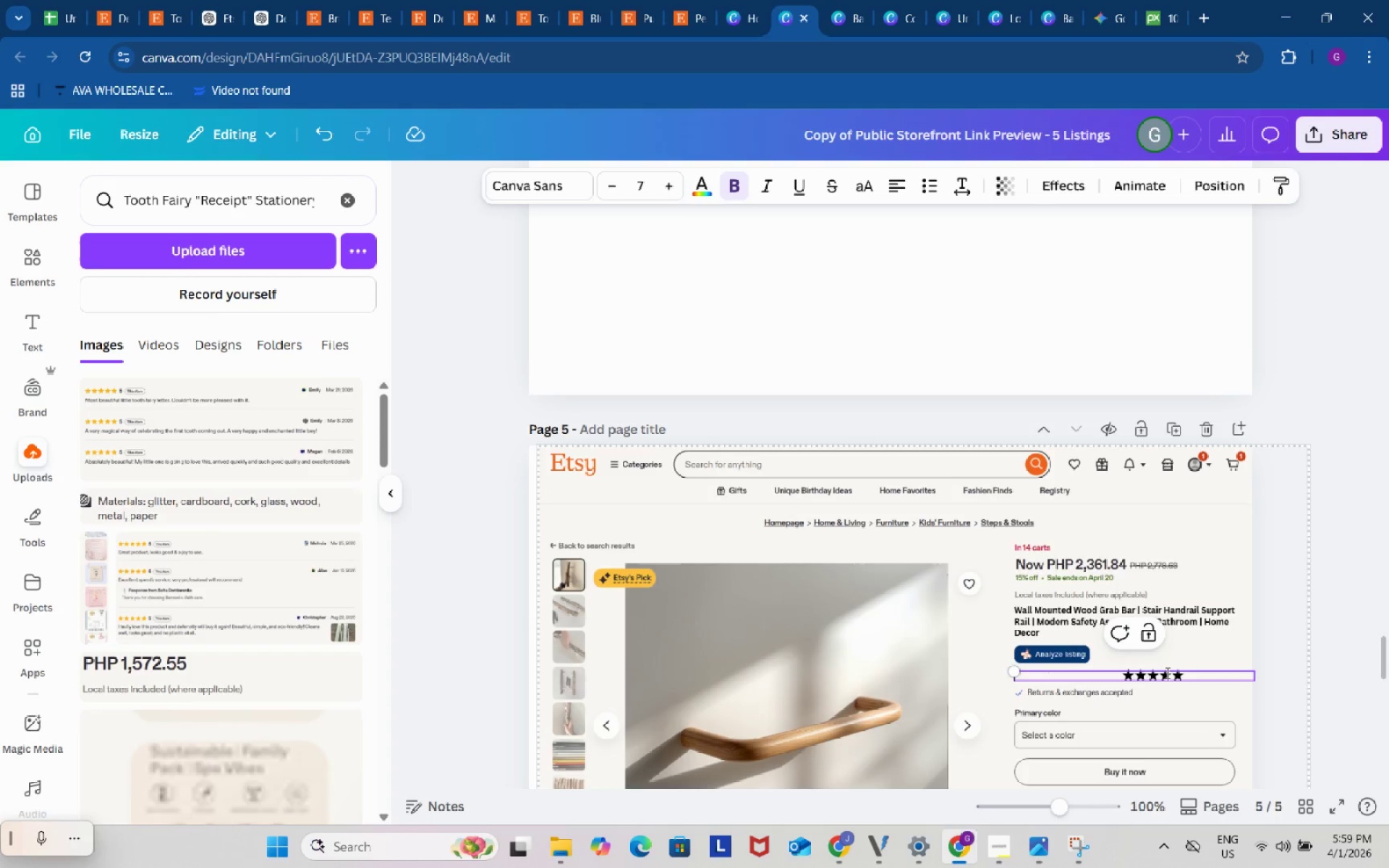 
key(Backspace)
 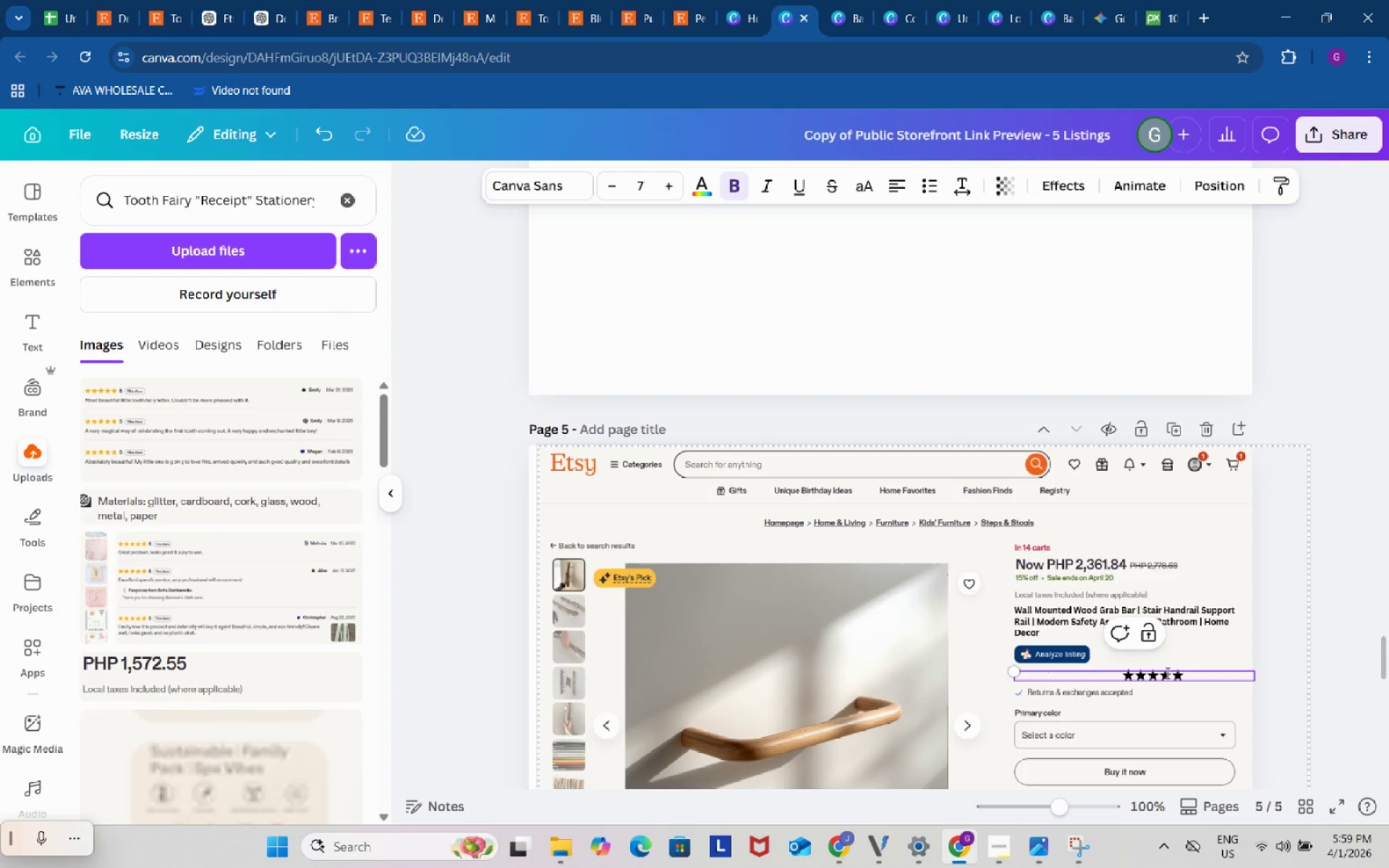 
key(Backspace)
 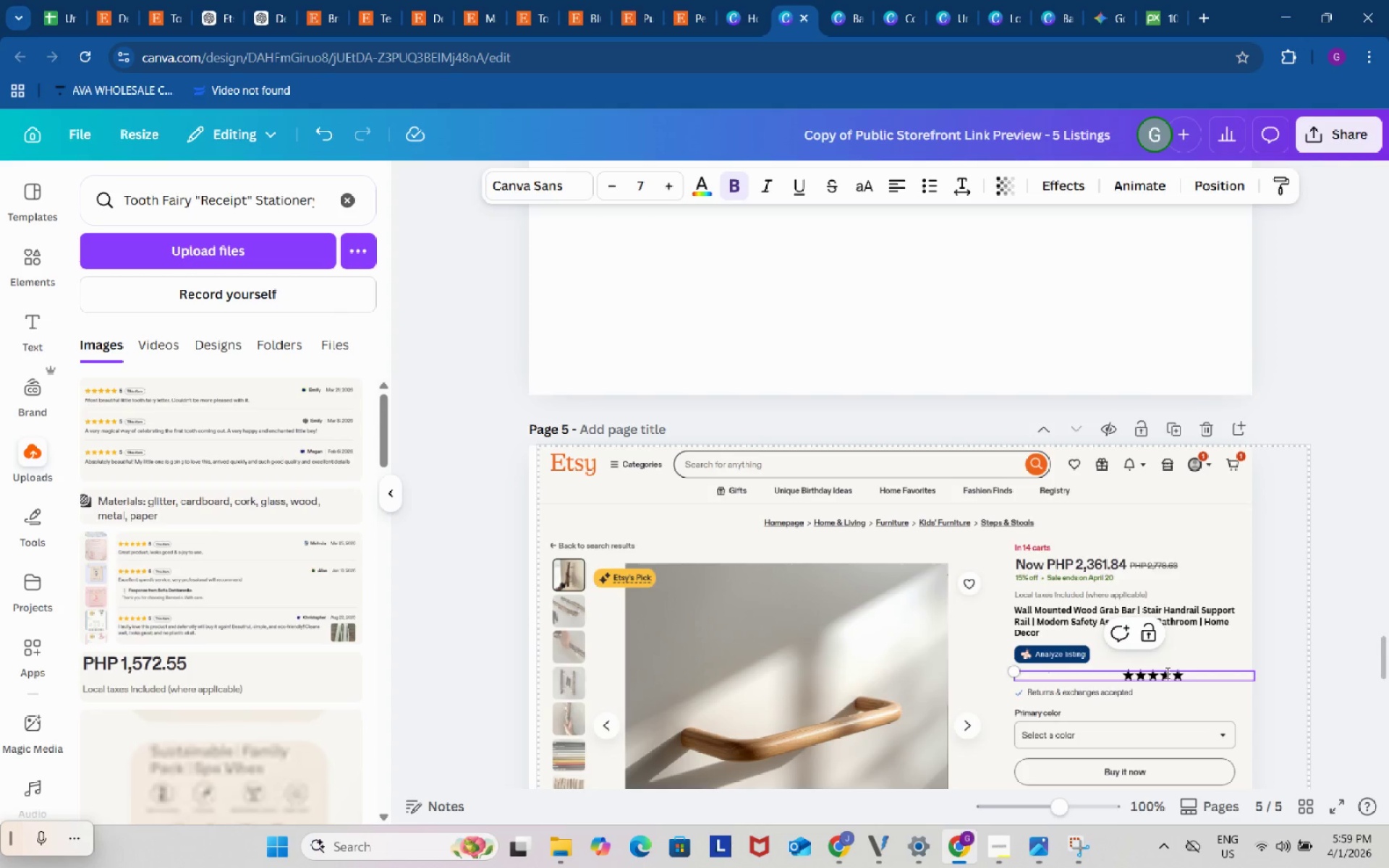 
double_click([1166, 673])
 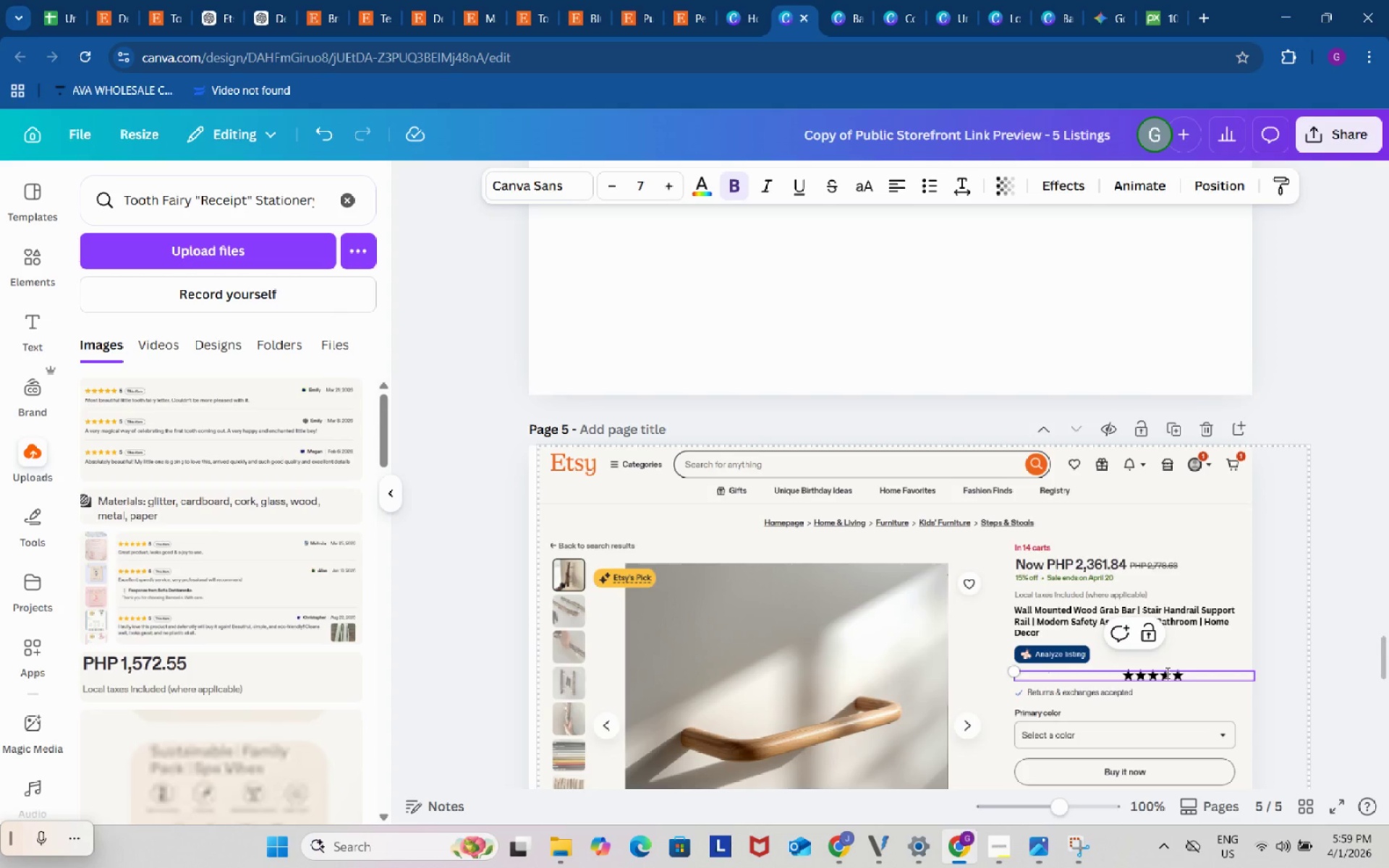 
triple_click([1166, 673])
 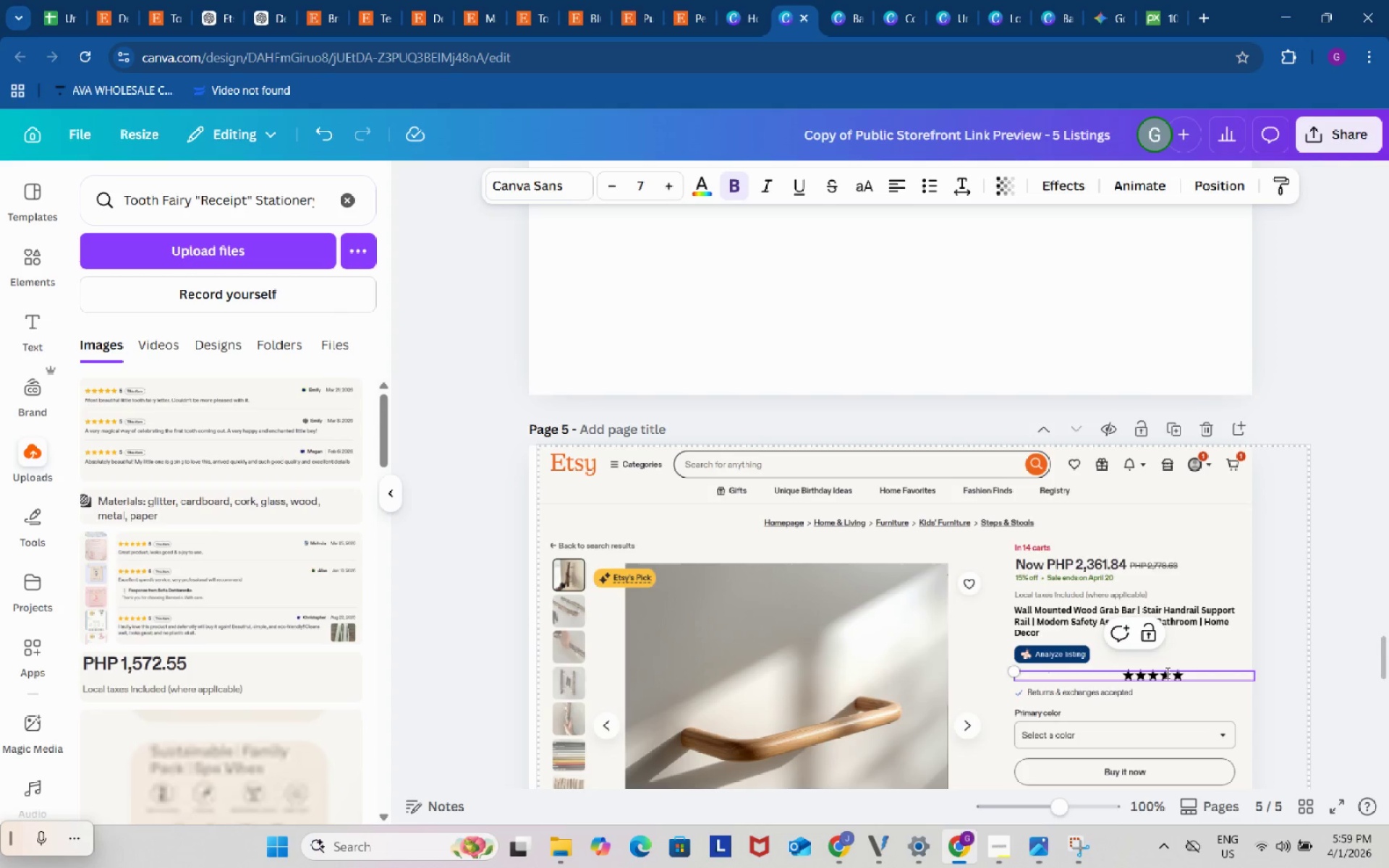 
triple_click([1166, 673])
 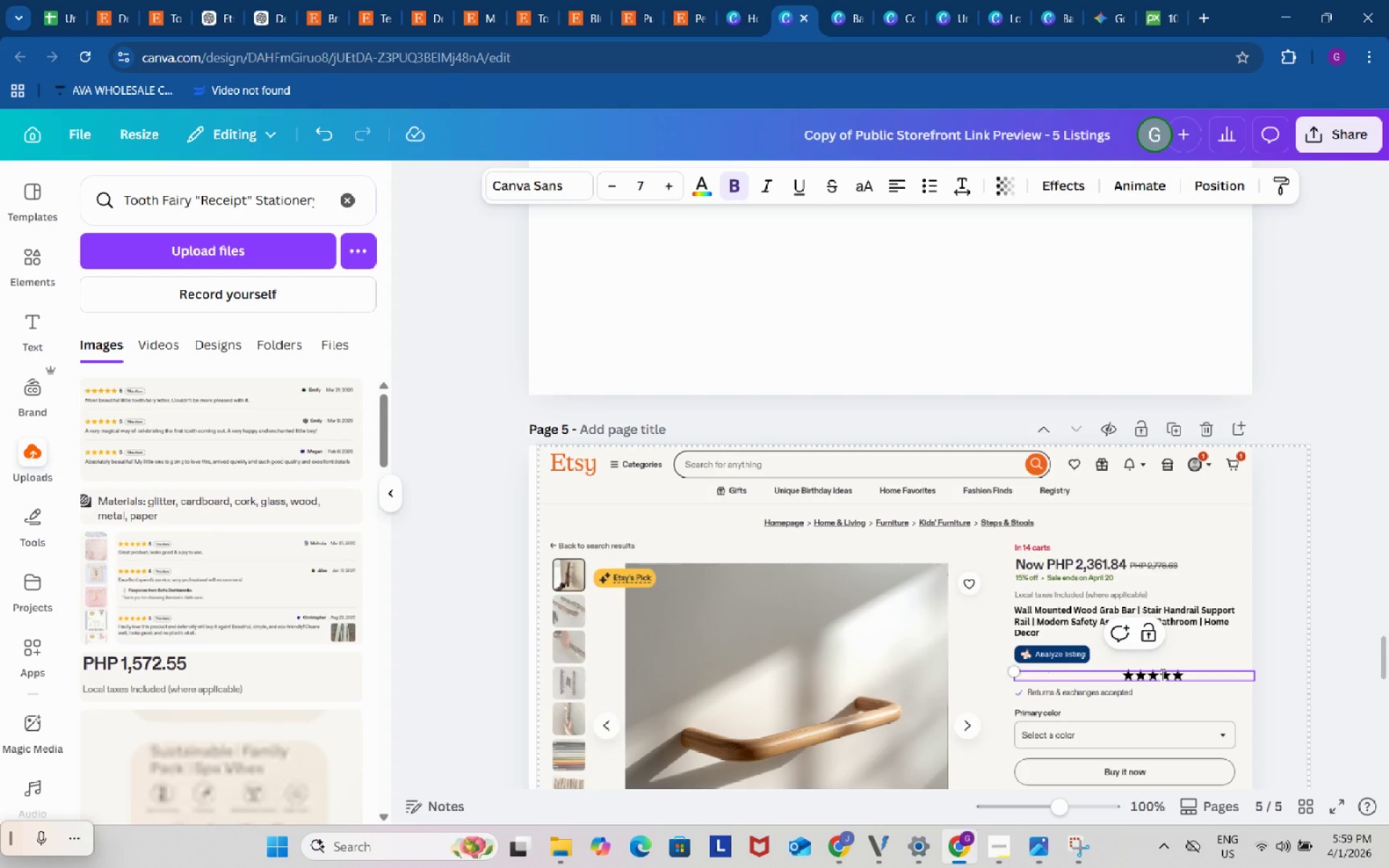 
key(Backspace)
 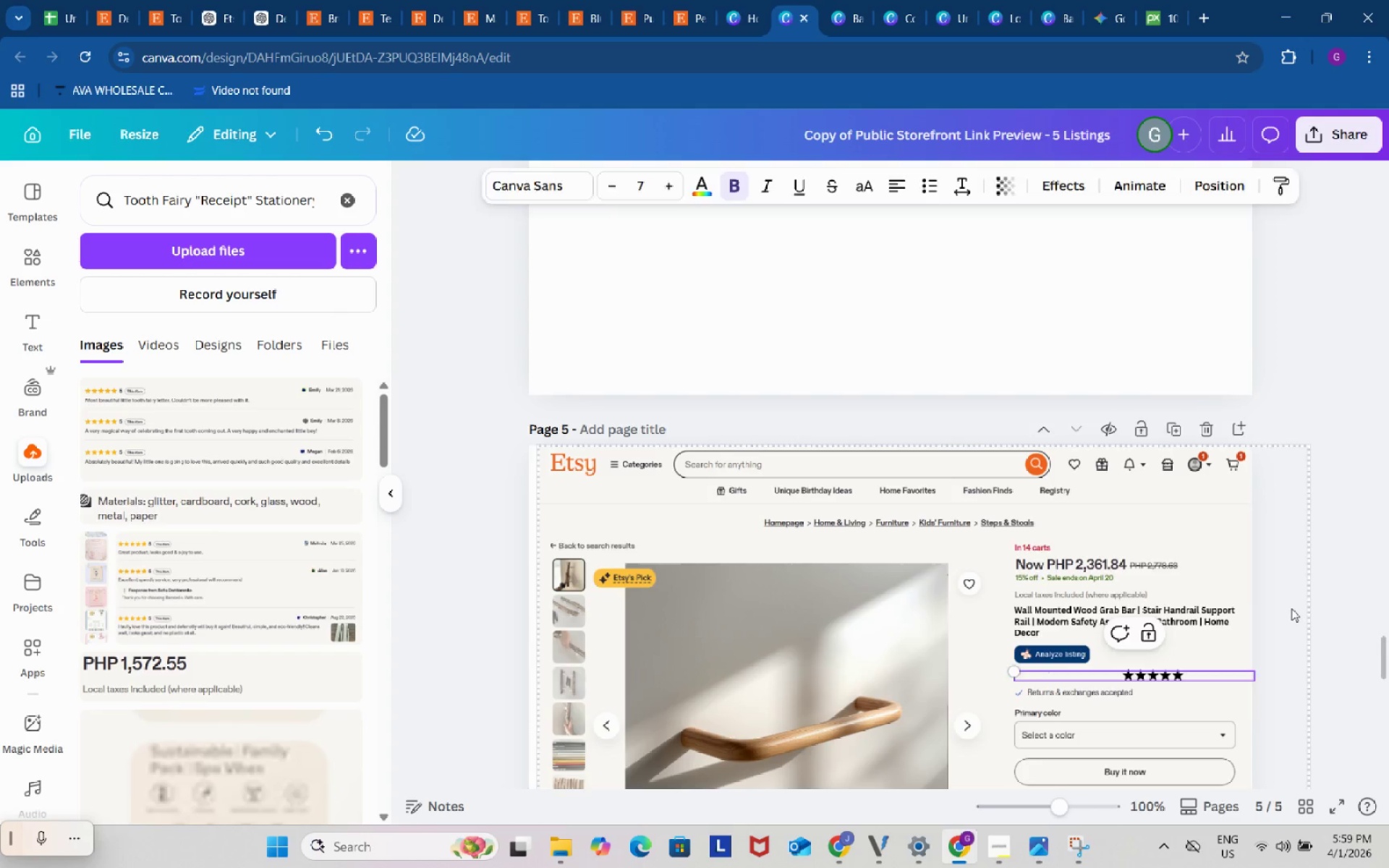 
left_click([1291, 608])
 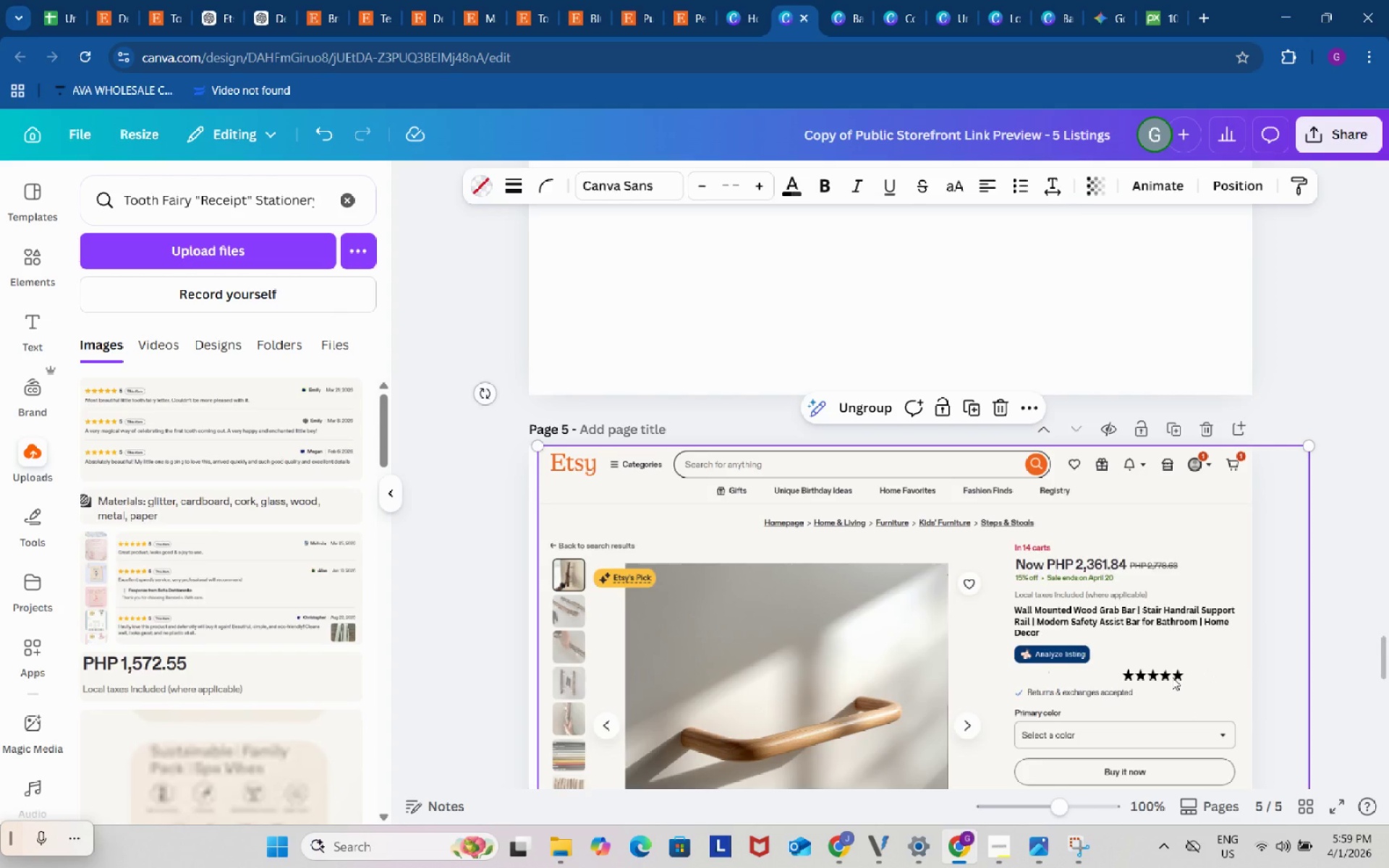 
double_click([1172, 677])
 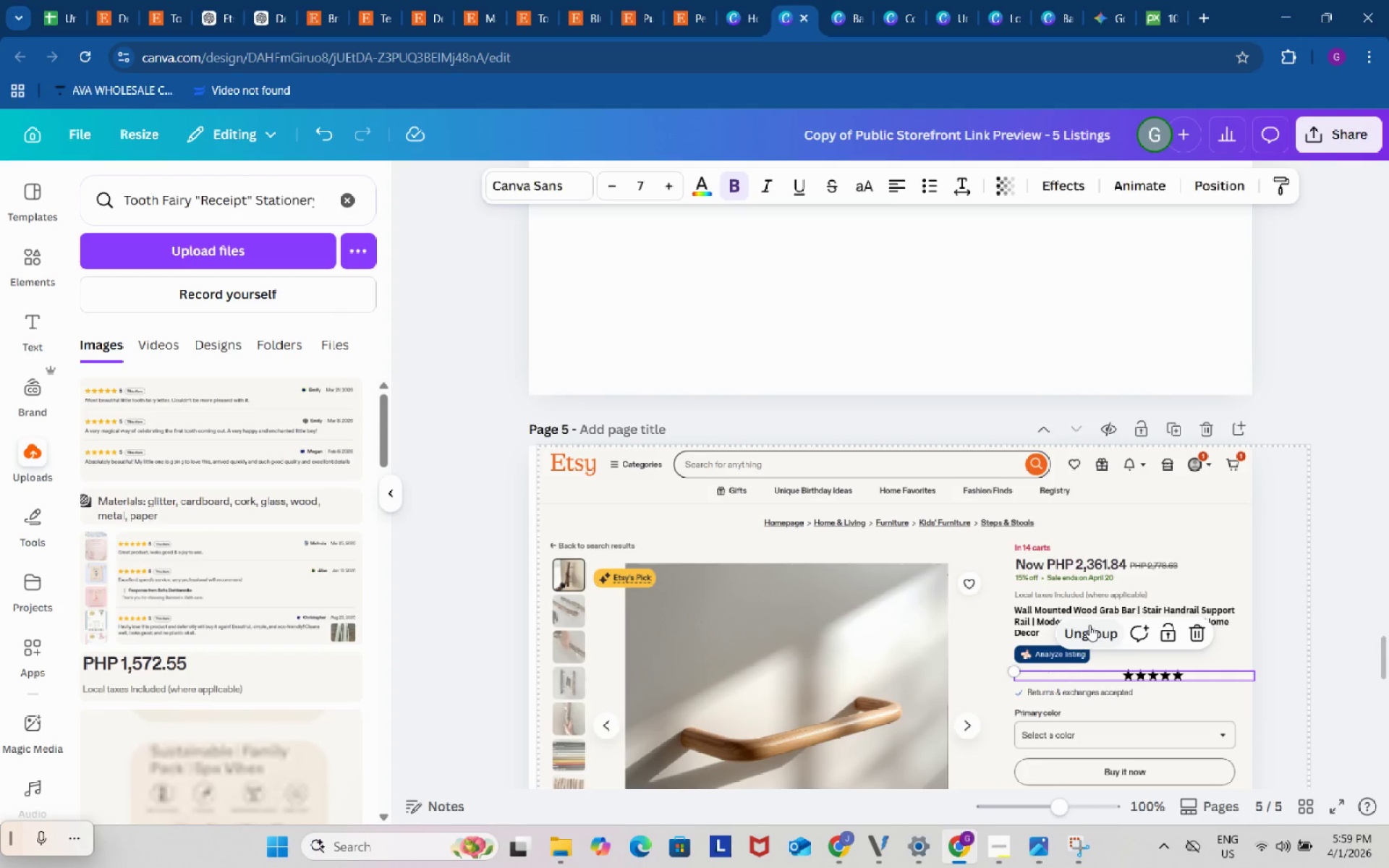 
left_click([1089, 625])
 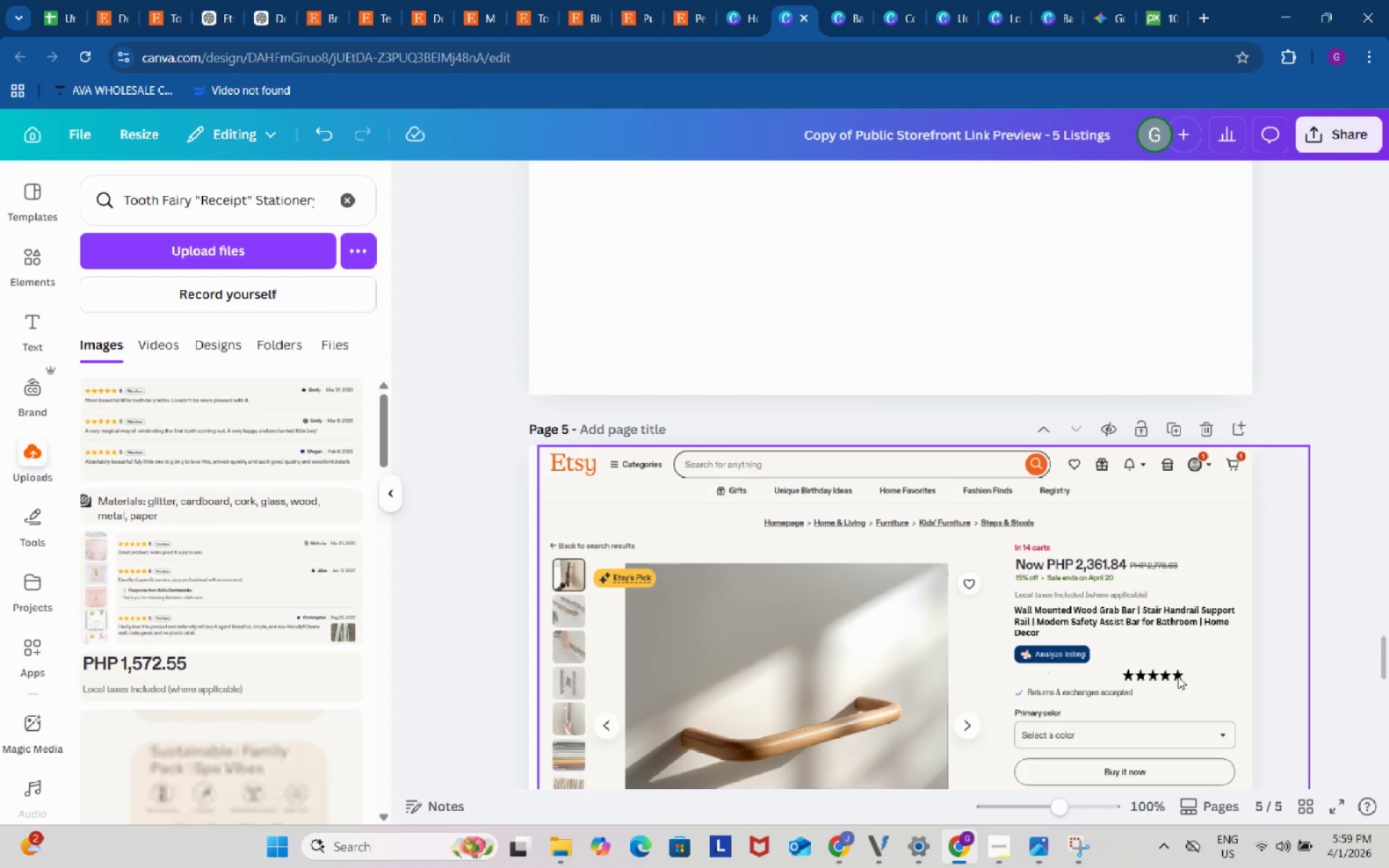 
key(Backspace)
 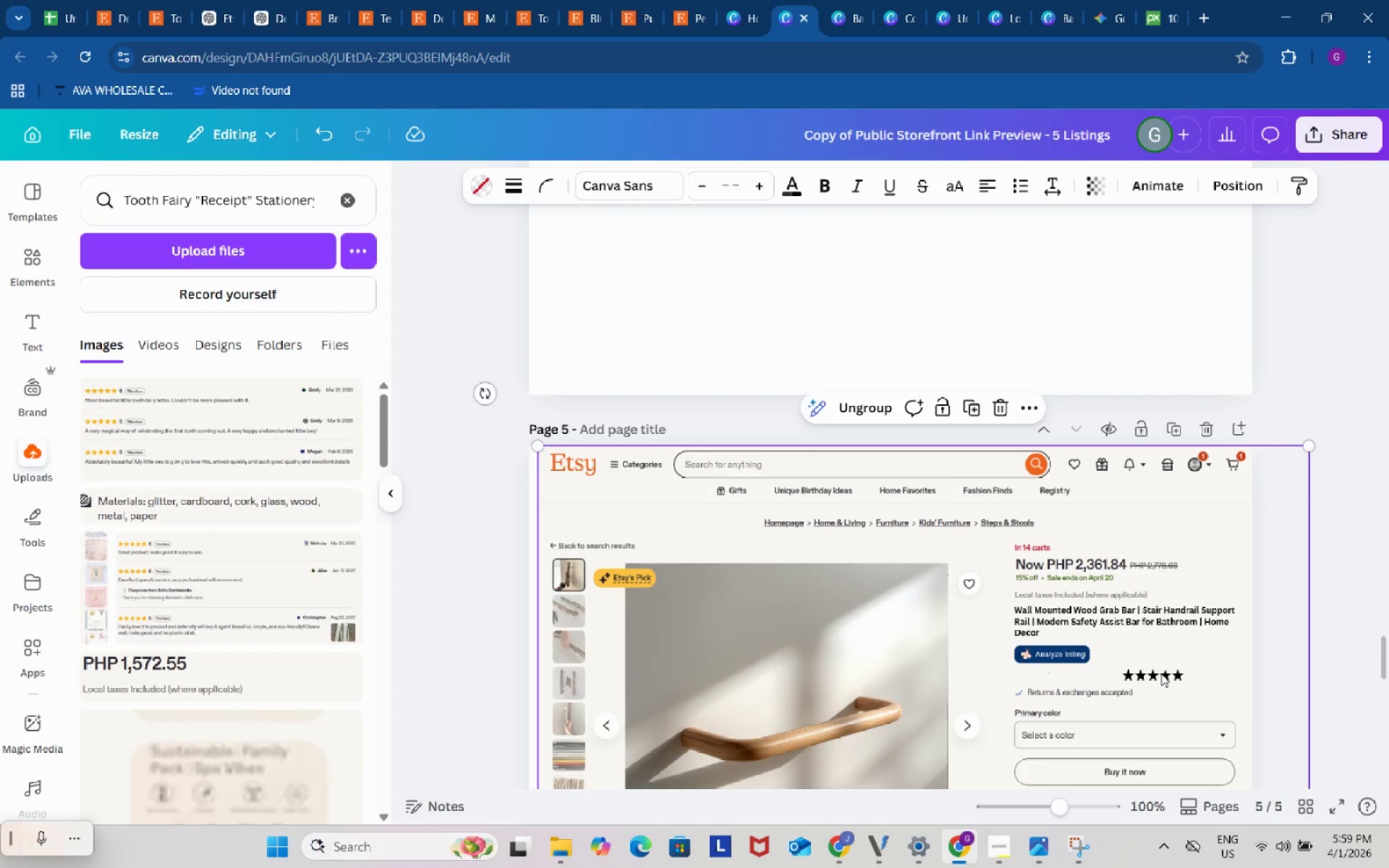 
double_click([1161, 673])
 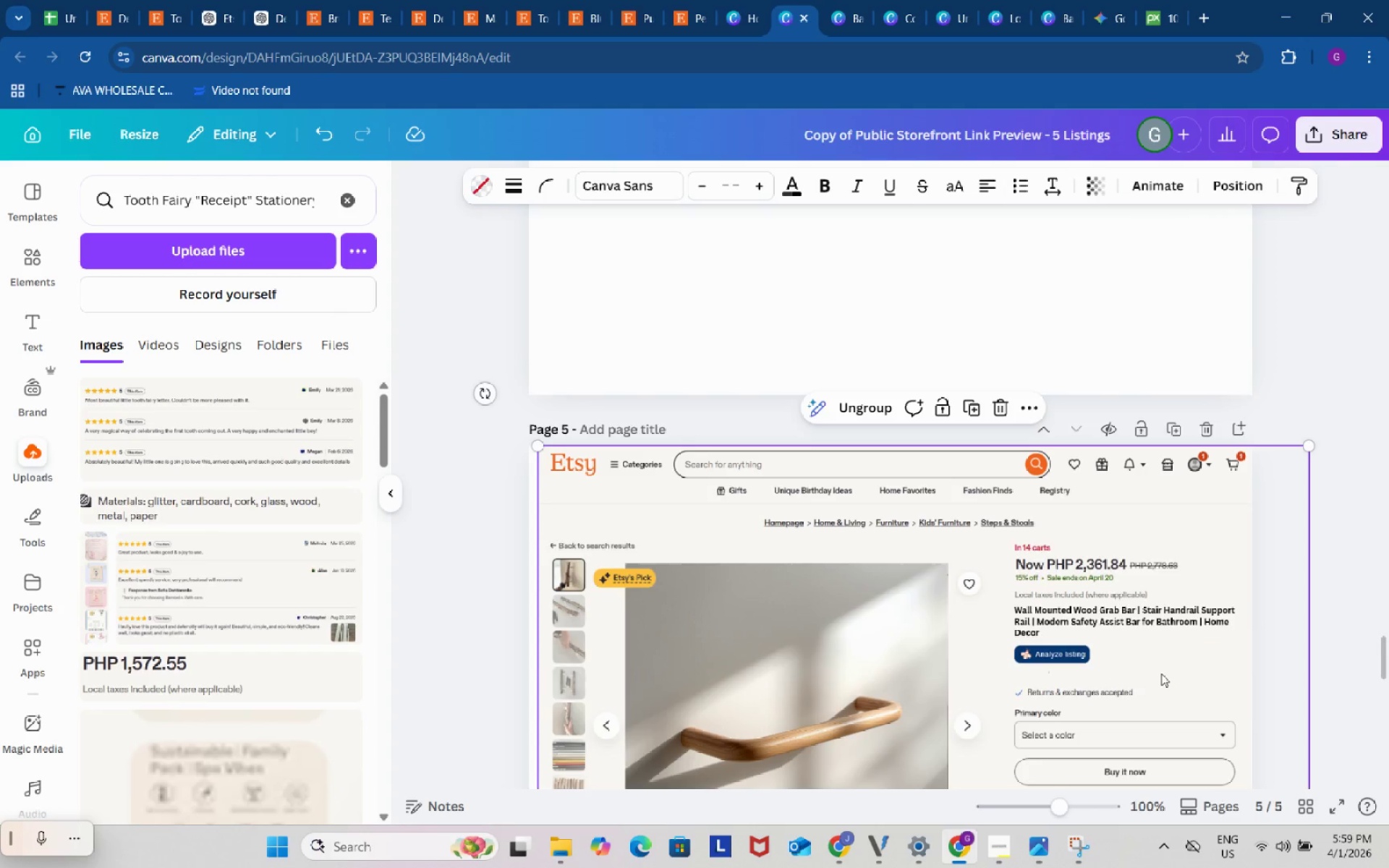 
key(Backspace)
 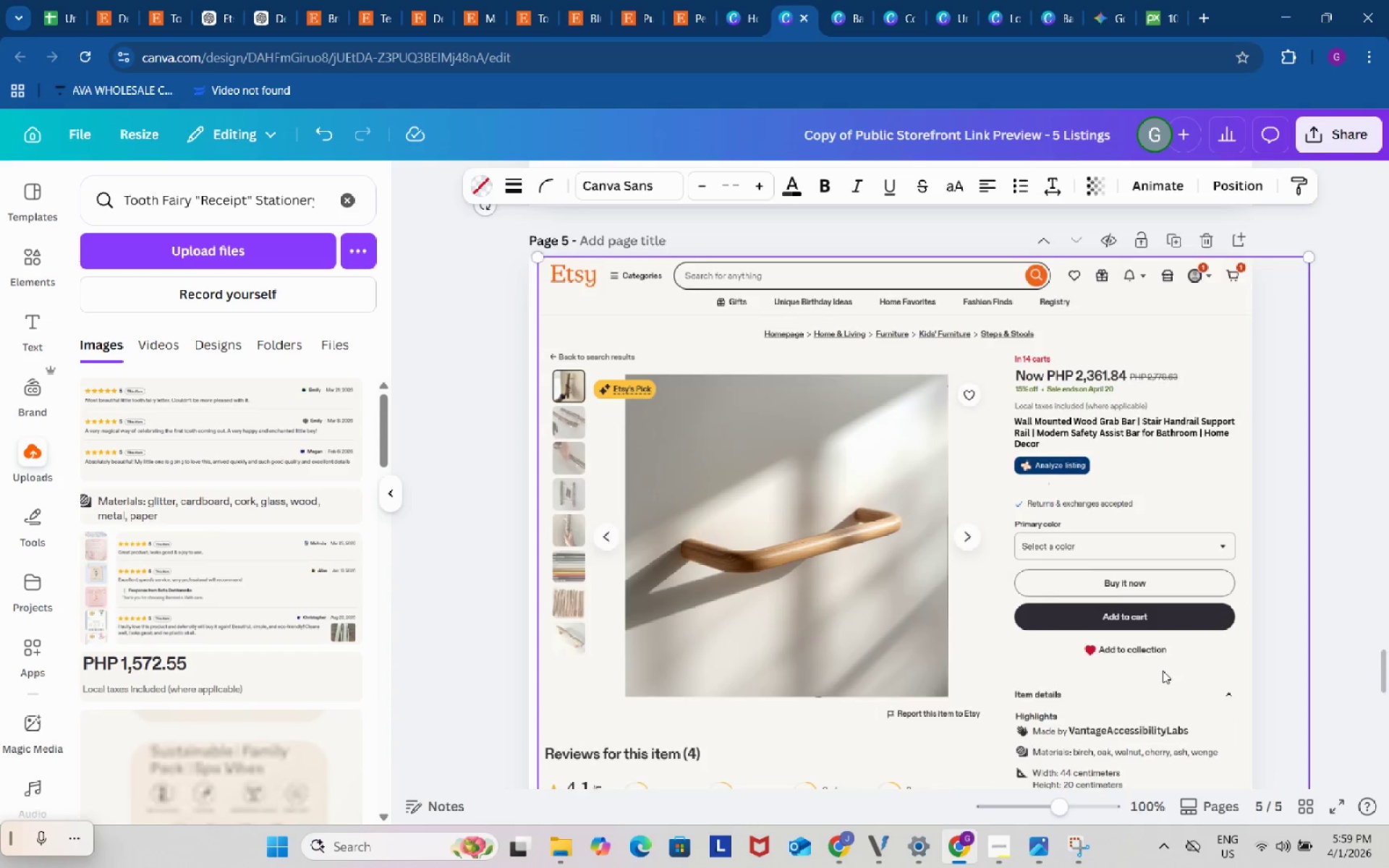 
scroll: coordinate [1163, 671], scroll_direction: down, amount: 2.0
 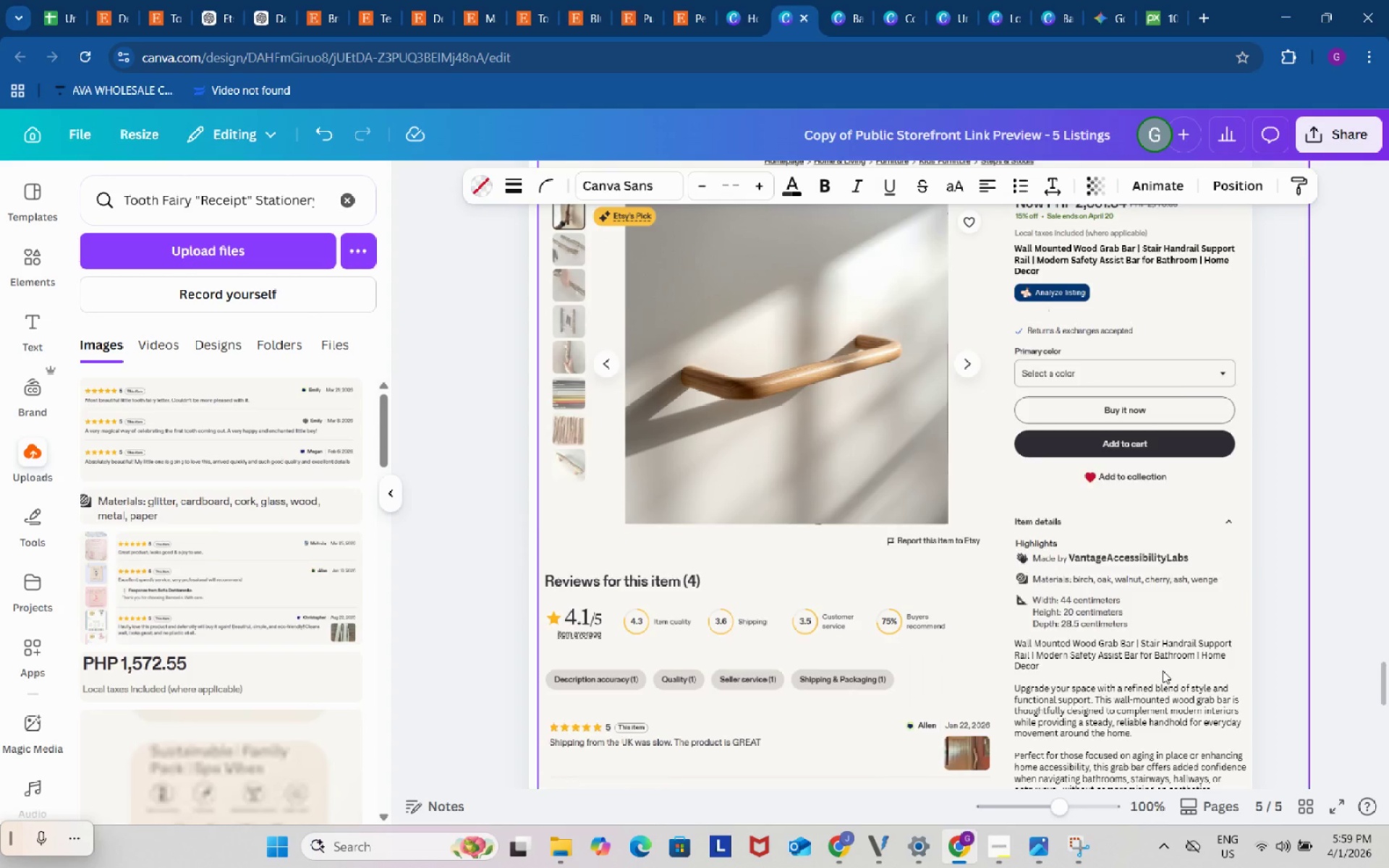 
key(Control+V)
 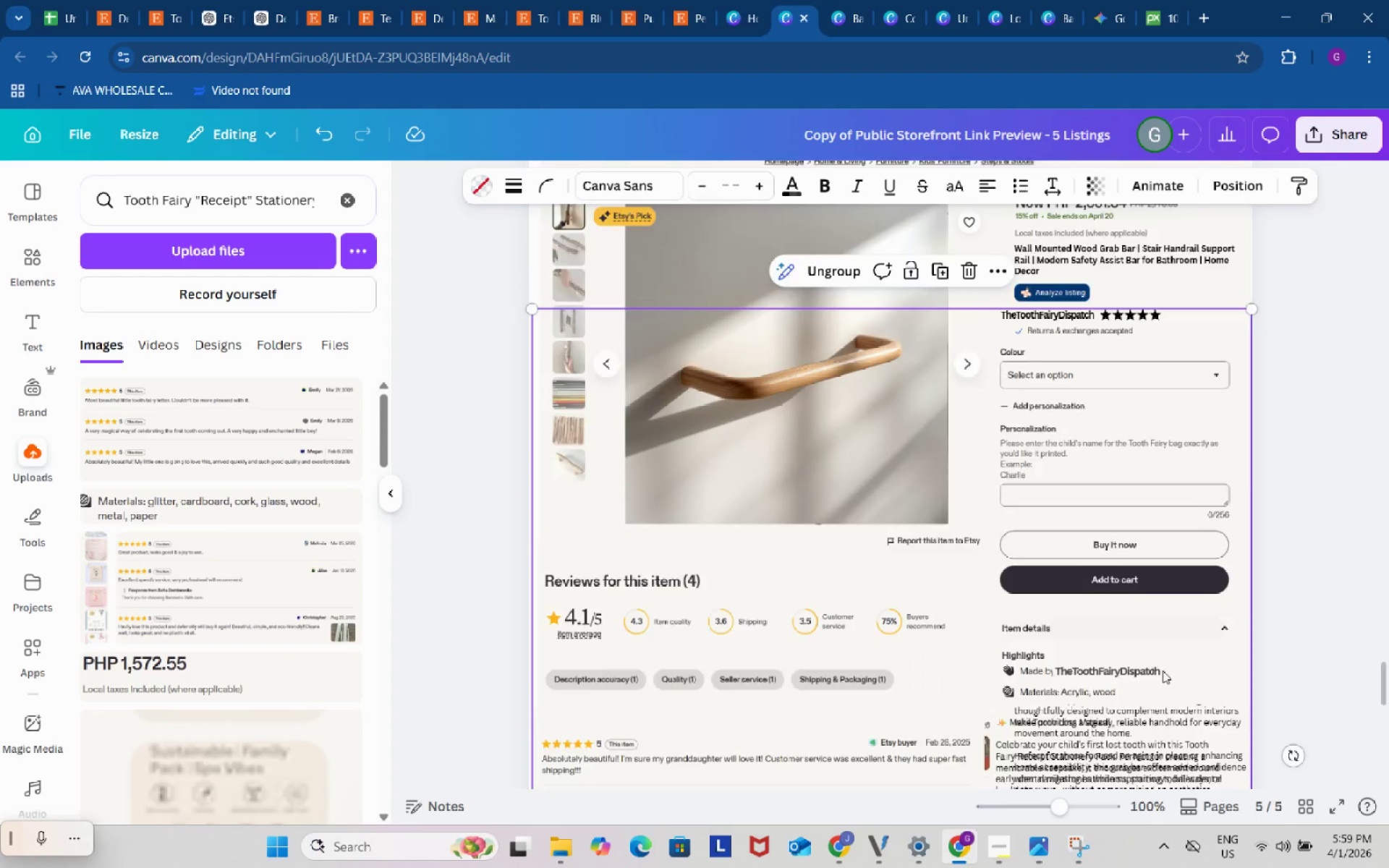 
scroll: coordinate [1189, 733], scroll_direction: down, amount: 4.0
 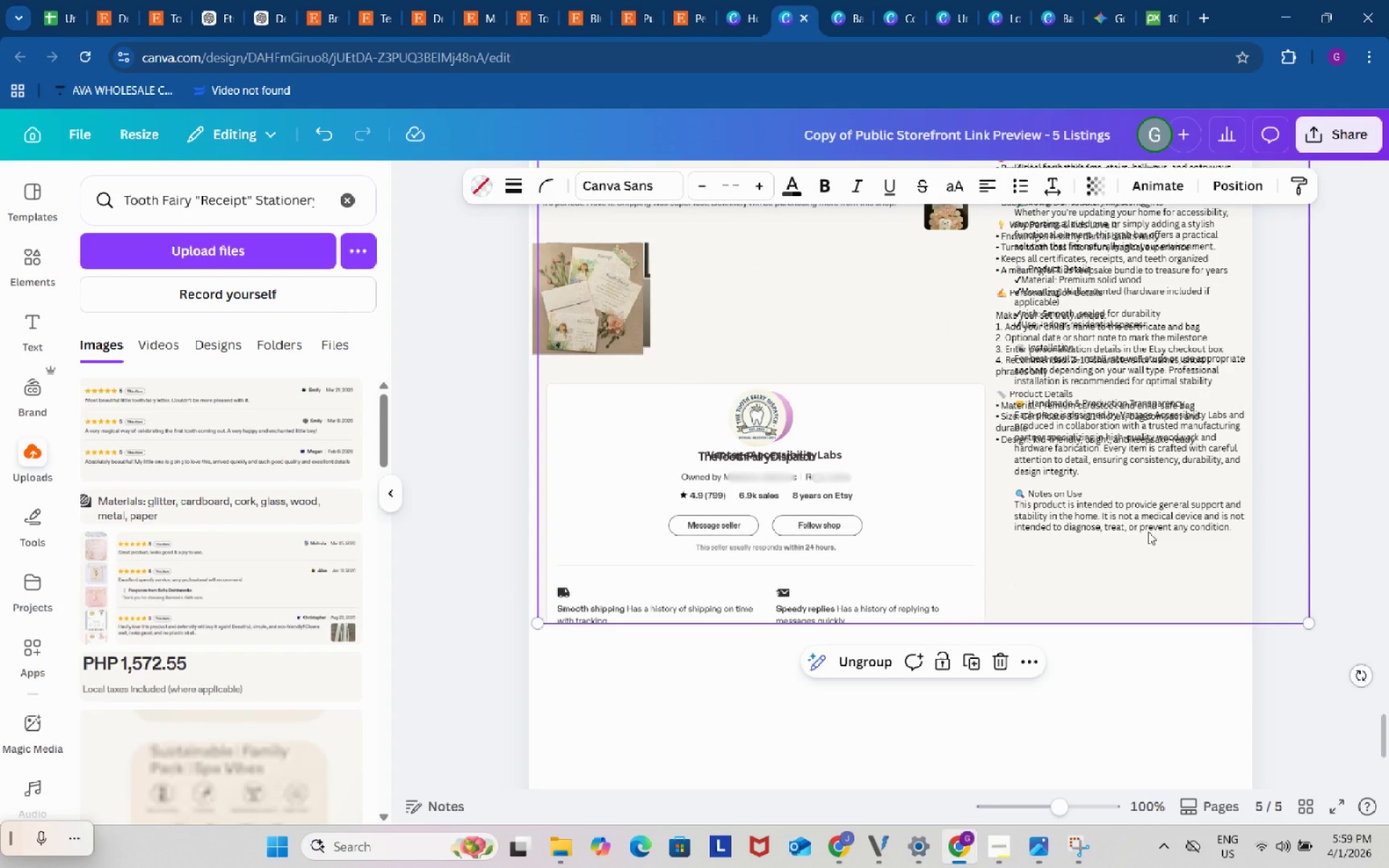 
double_click([1148, 532])
 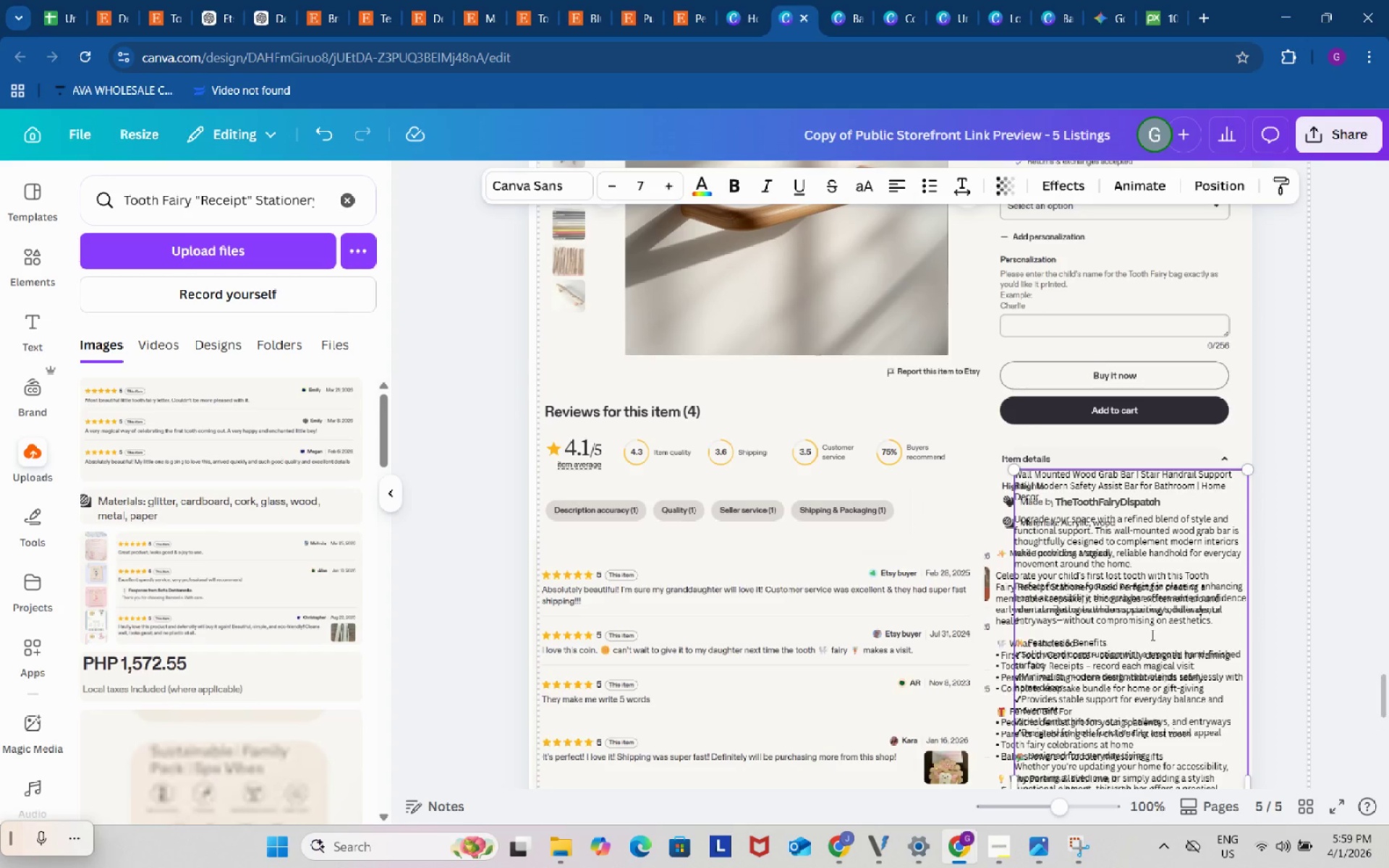 
key(Backspace)
 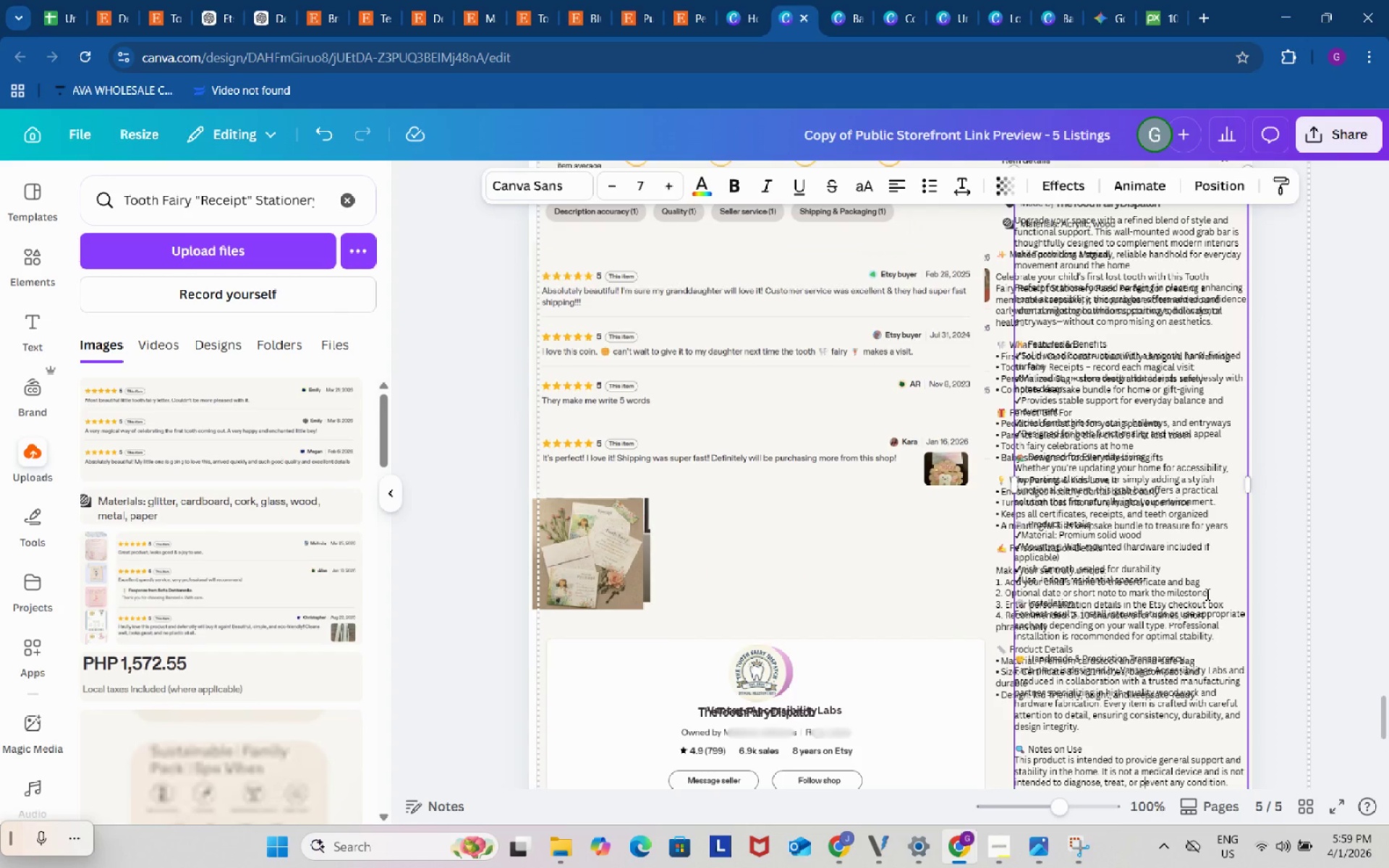 
left_click([1329, 561])
 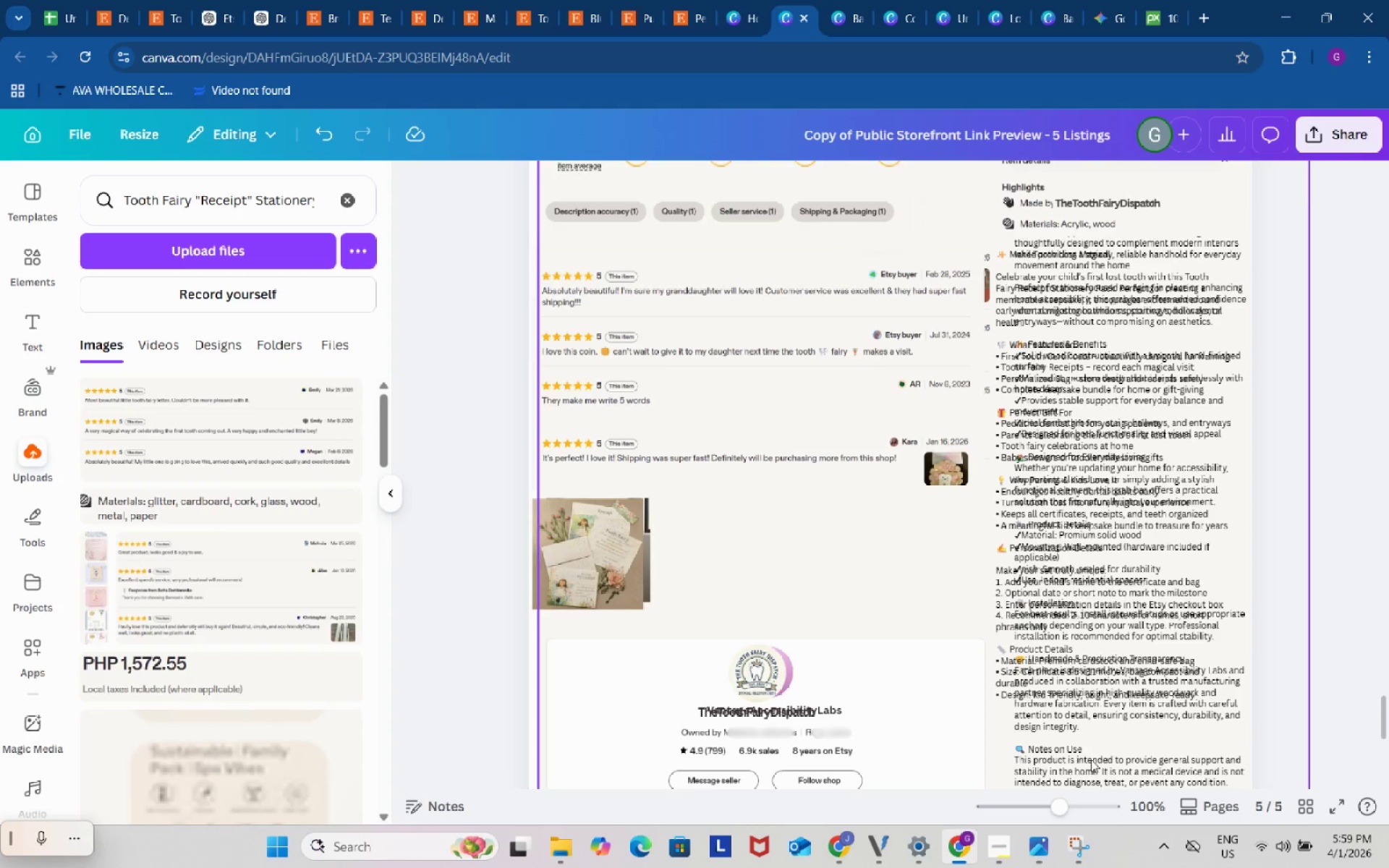 
double_click([1091, 760])
 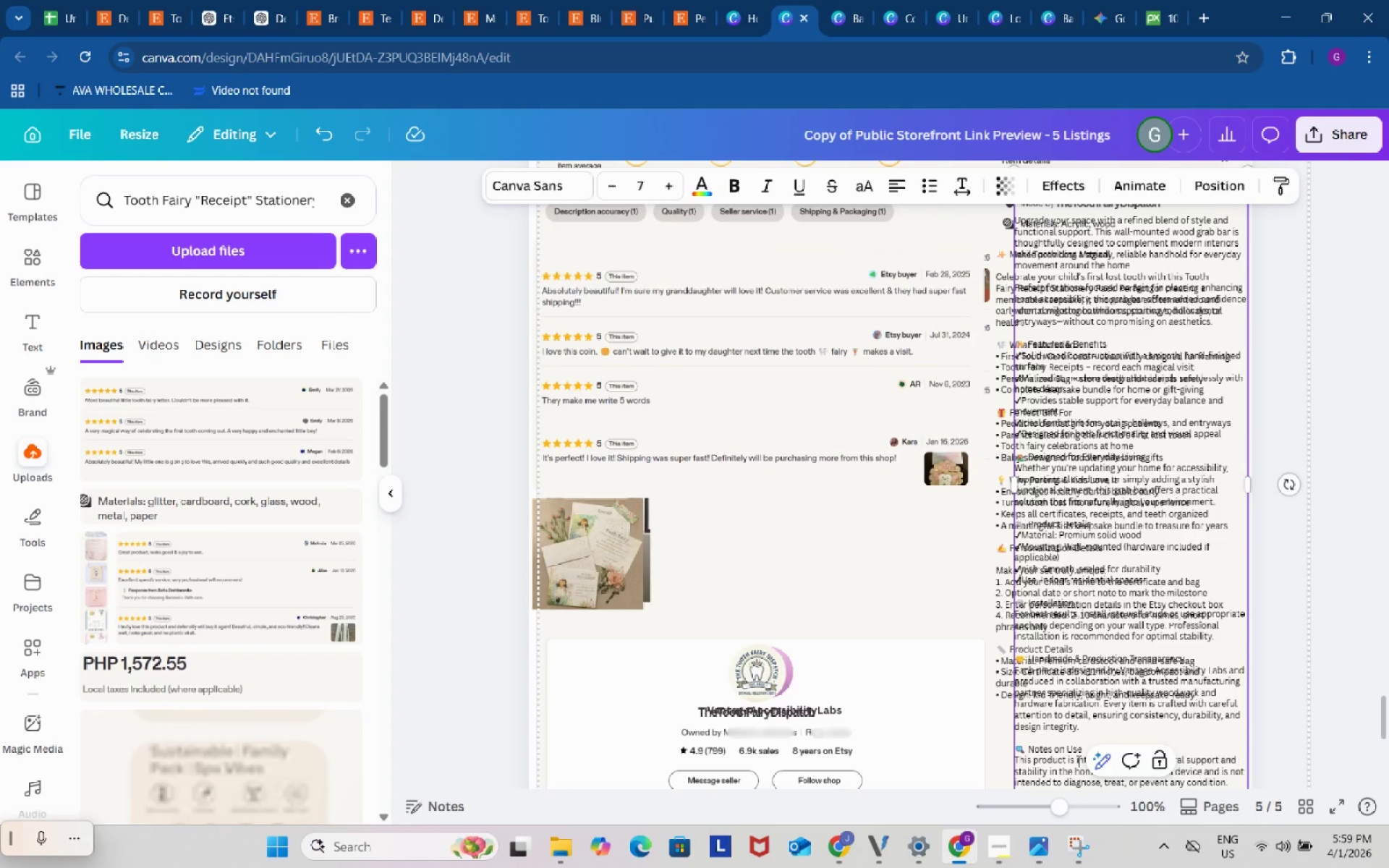 
key(Backspace)
 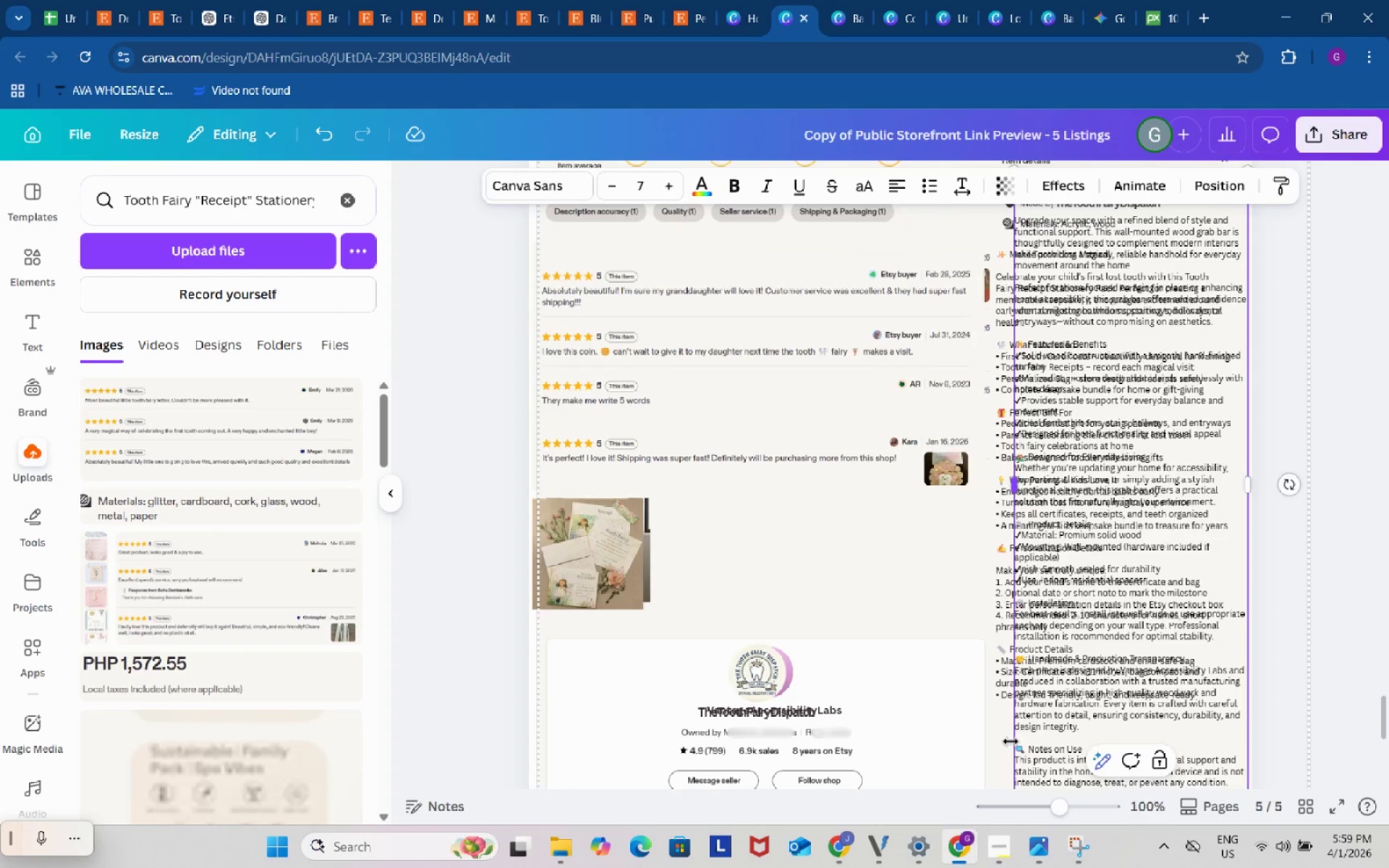 
left_click([1011, 741])
 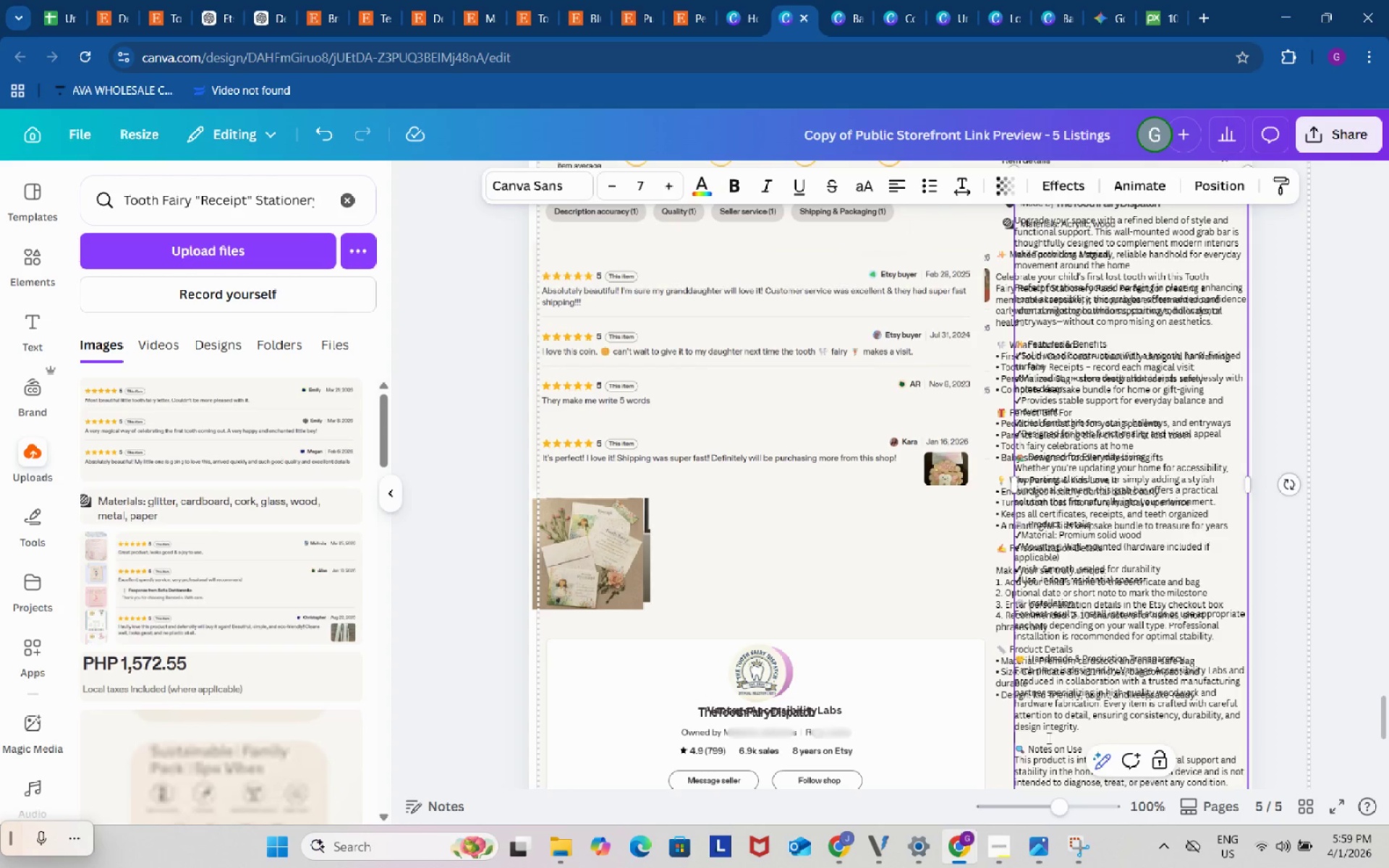 
left_click([1048, 738])
 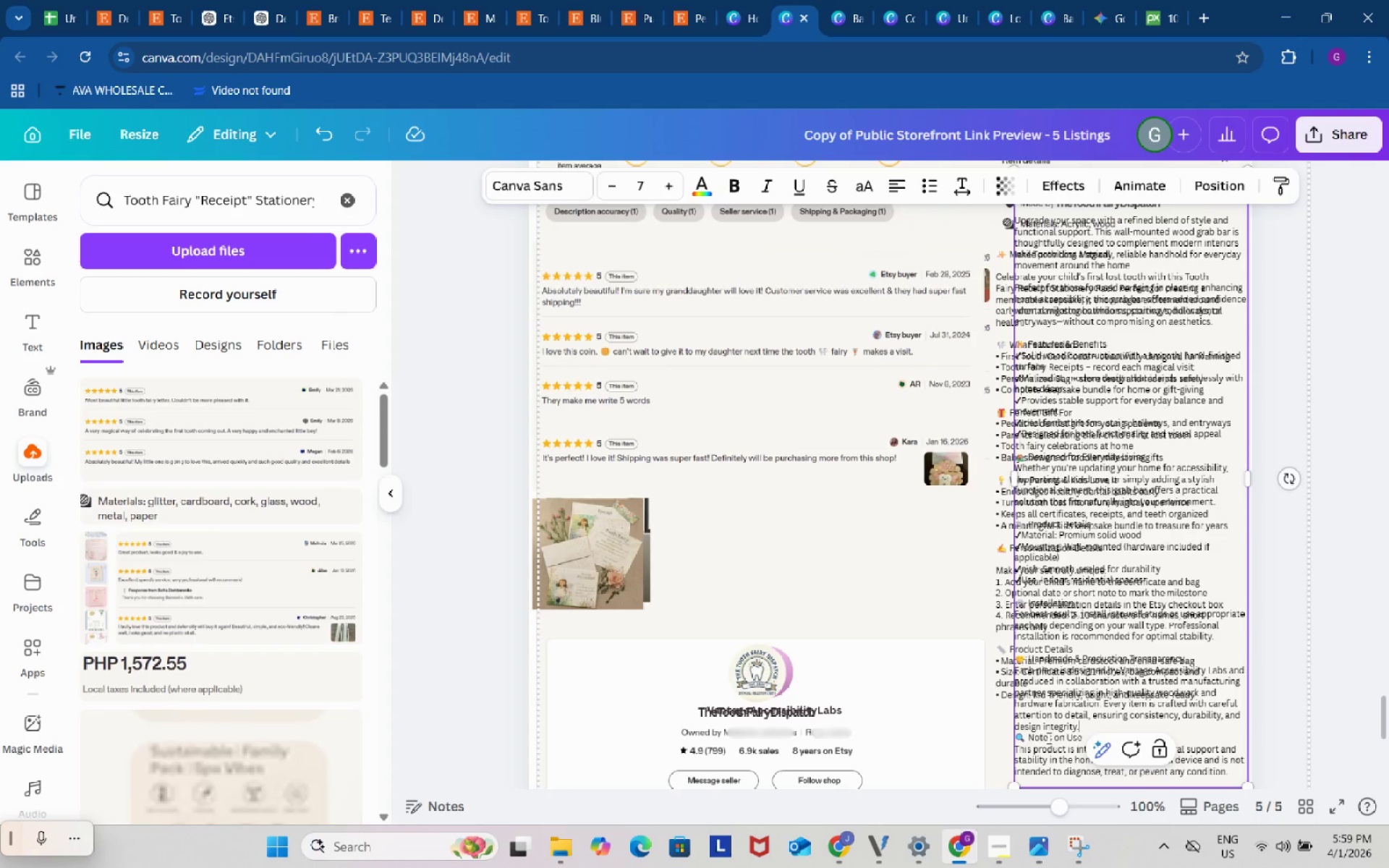 
key(Backspace)
 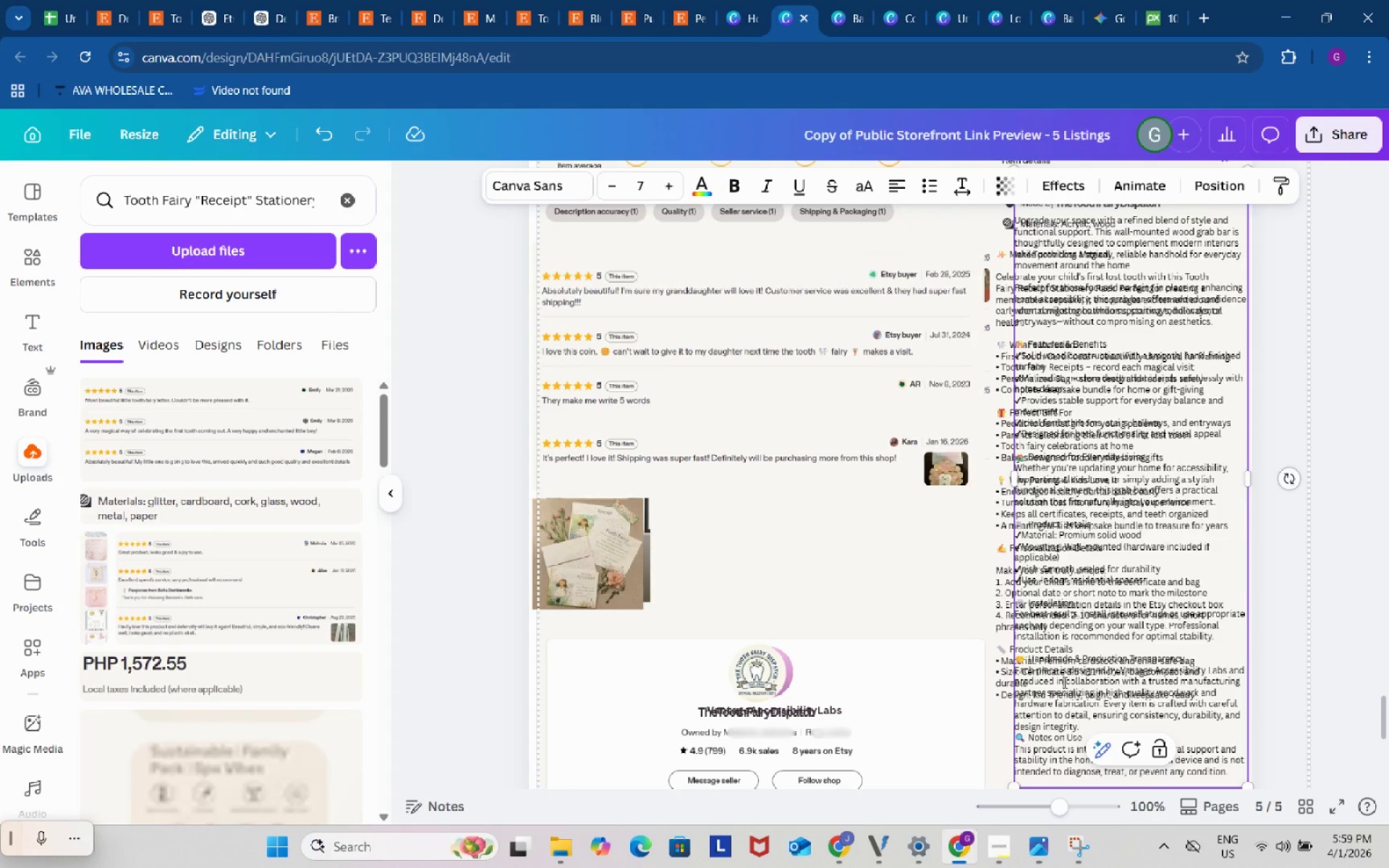 
left_click([1063, 682])
 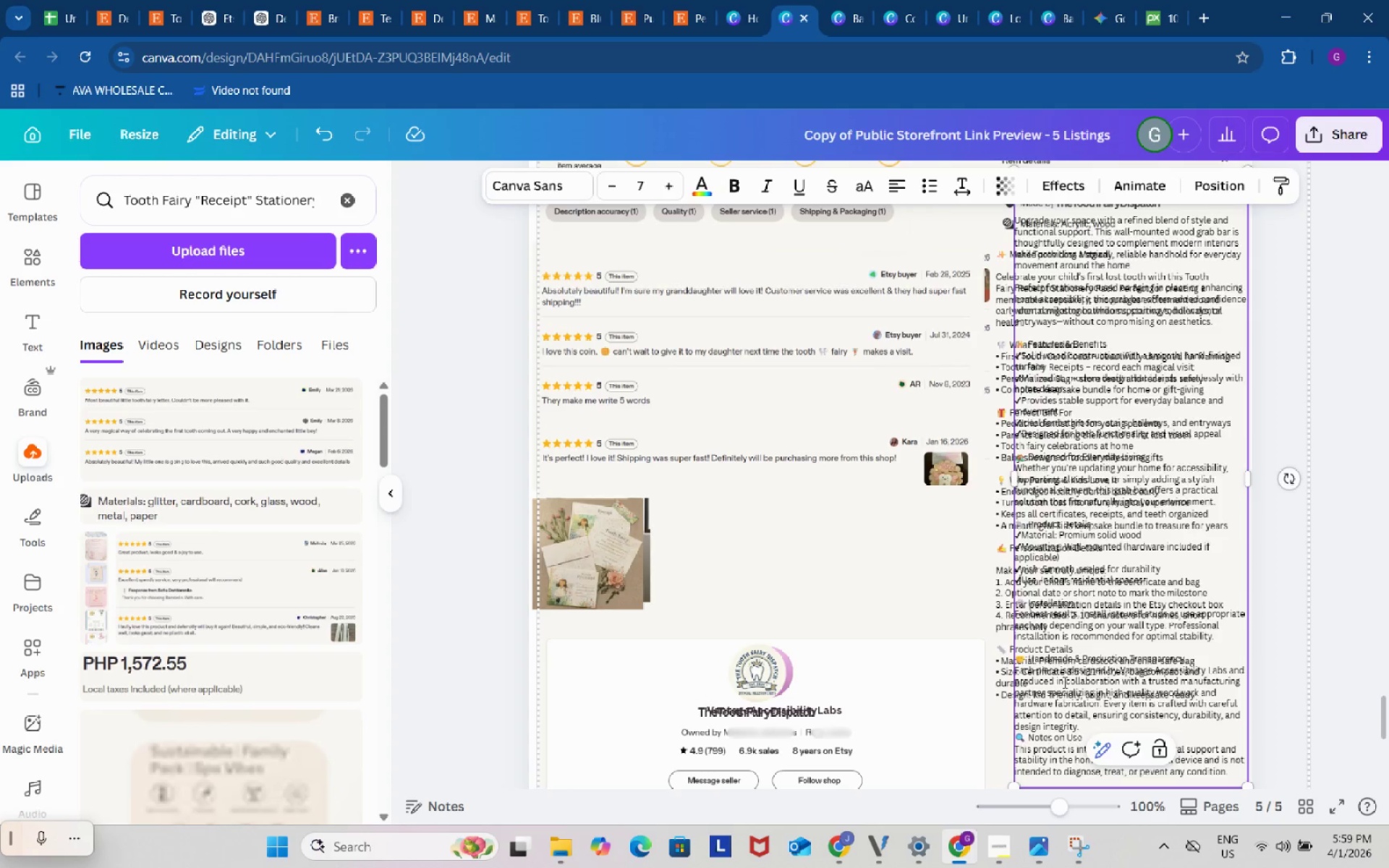 
key(Control+ControlLeft)
 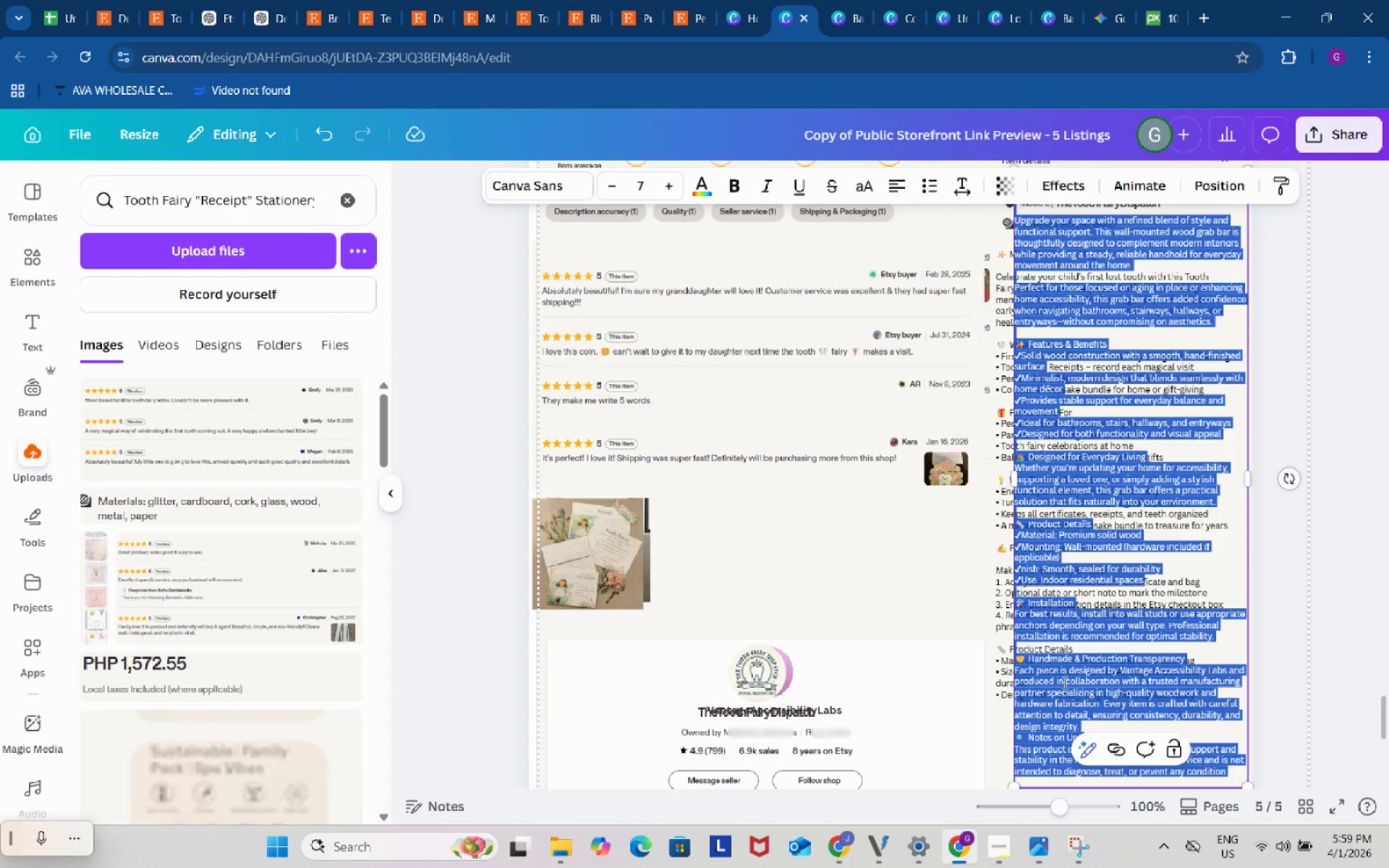 
key(Control+A)
 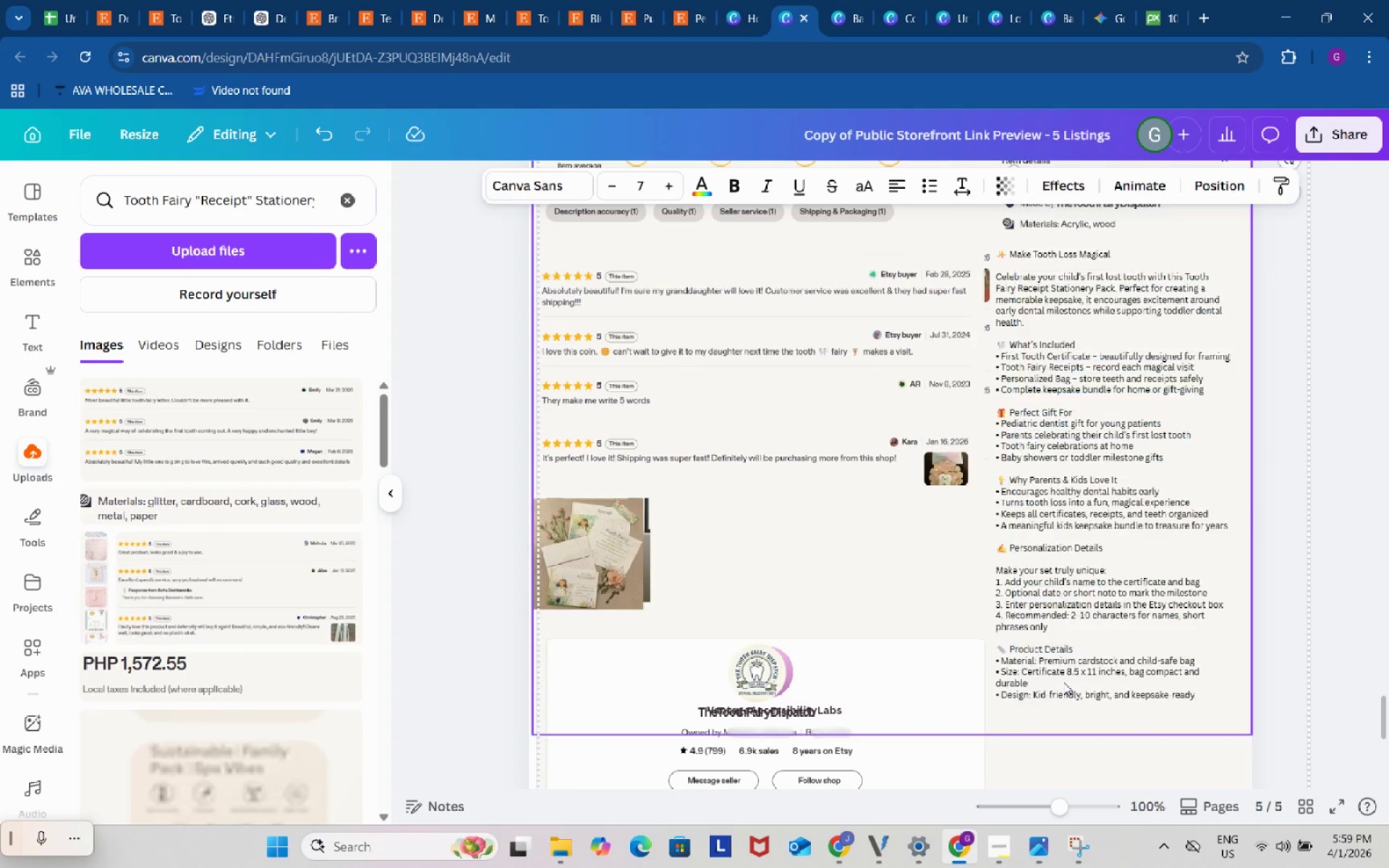 
key(Backspace)
 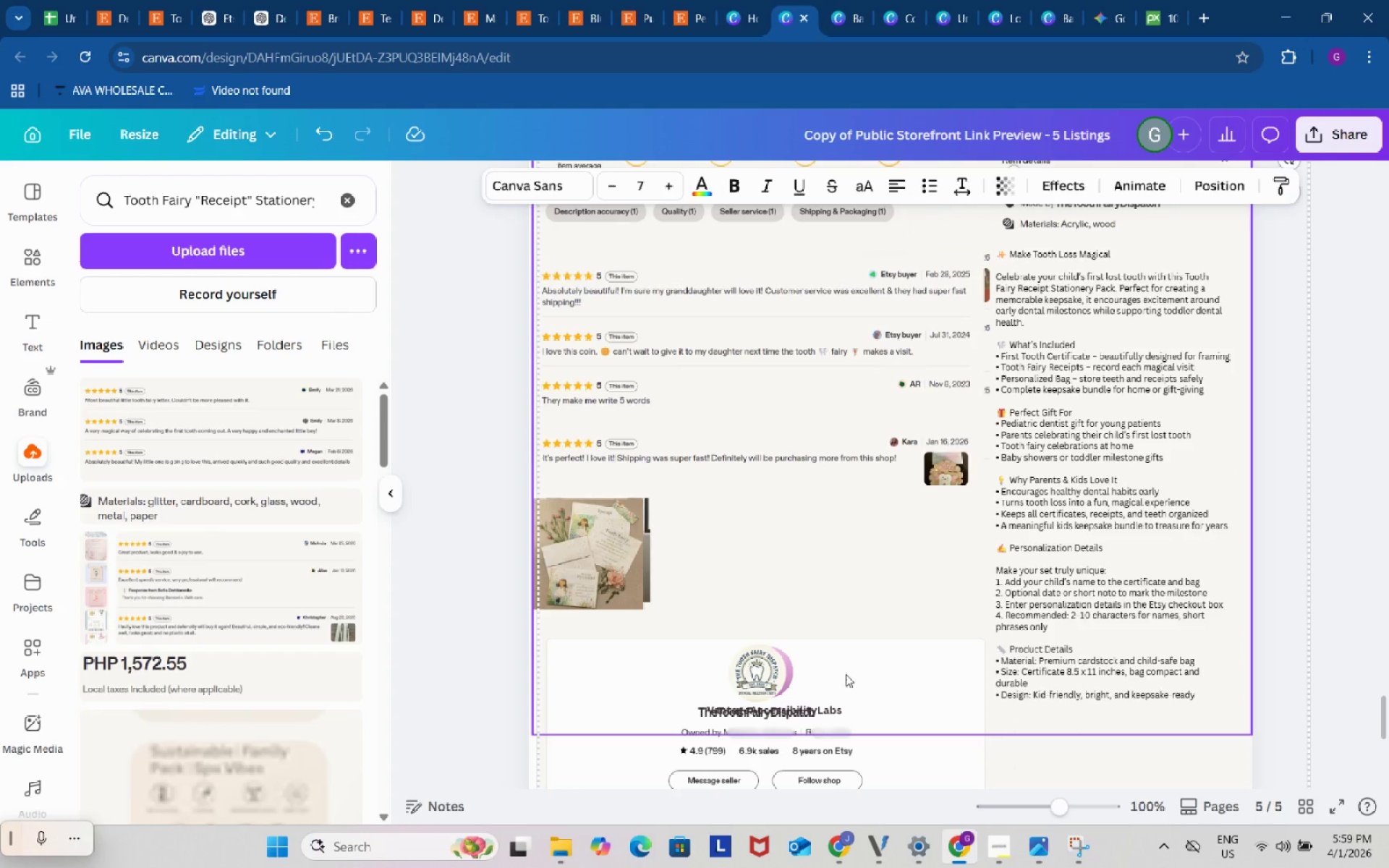 
left_click_drag(start_coordinate=[851, 670], to_coordinate=[863, 597])
 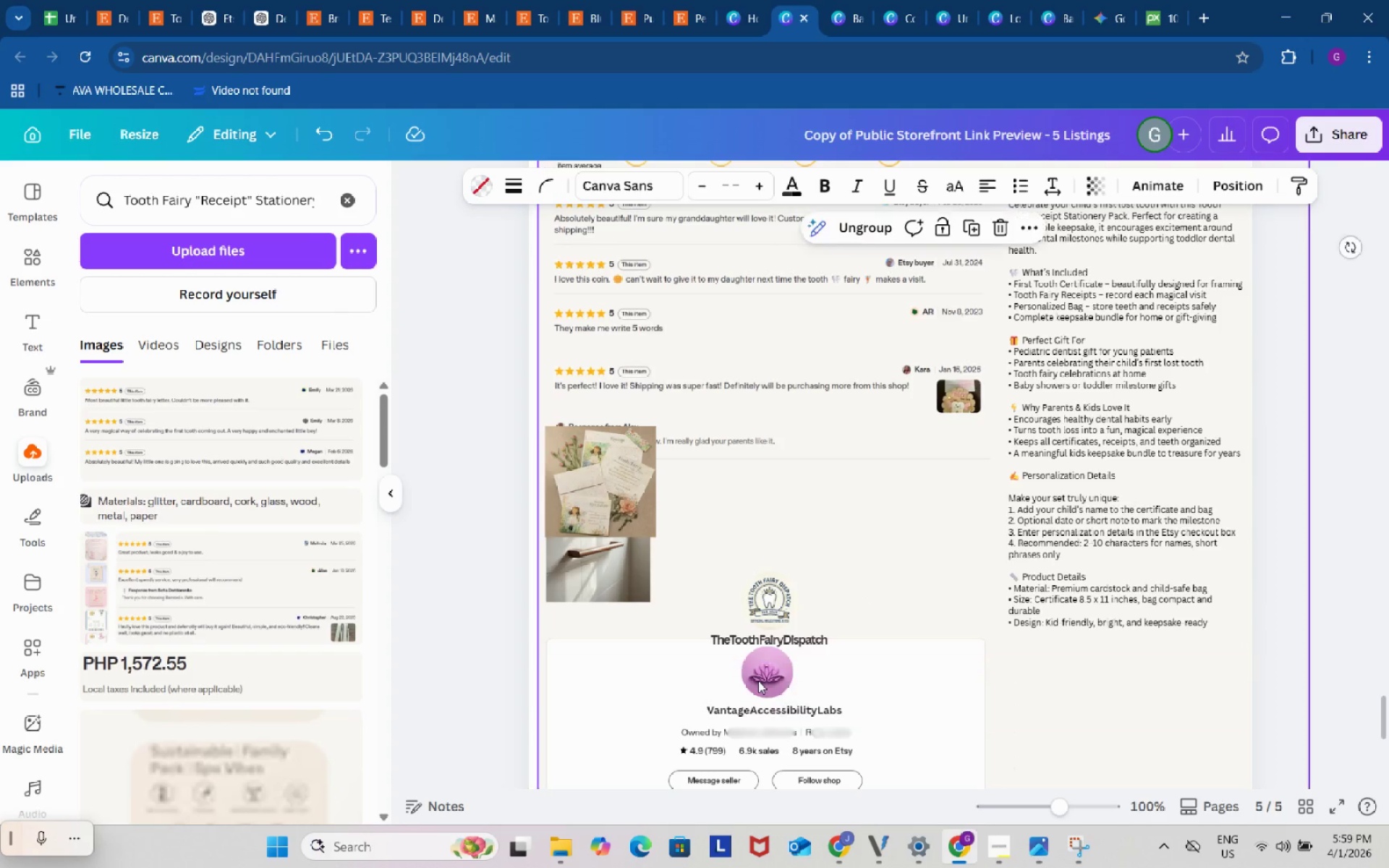 
left_click([758, 681])
 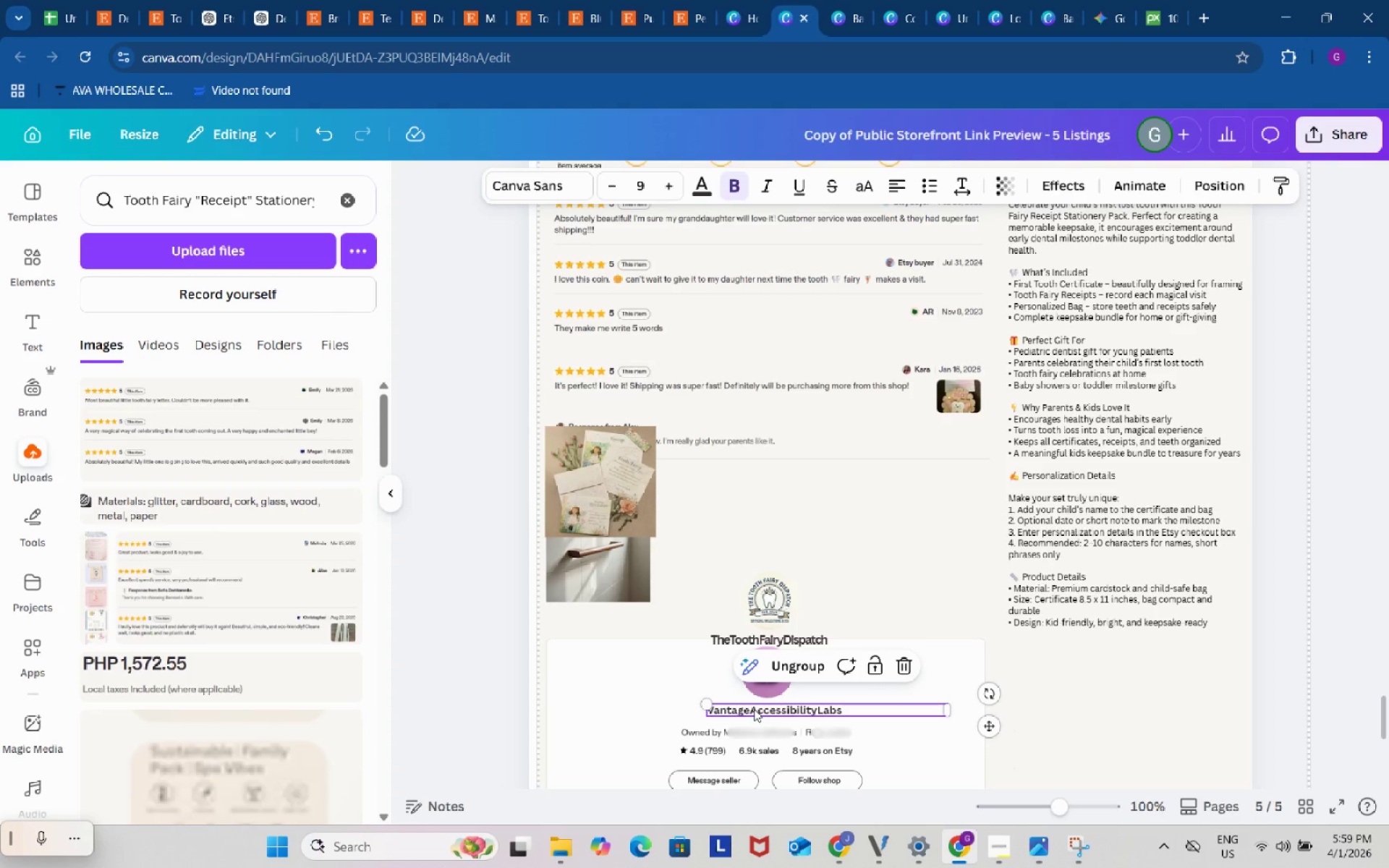 
double_click([754, 709])
 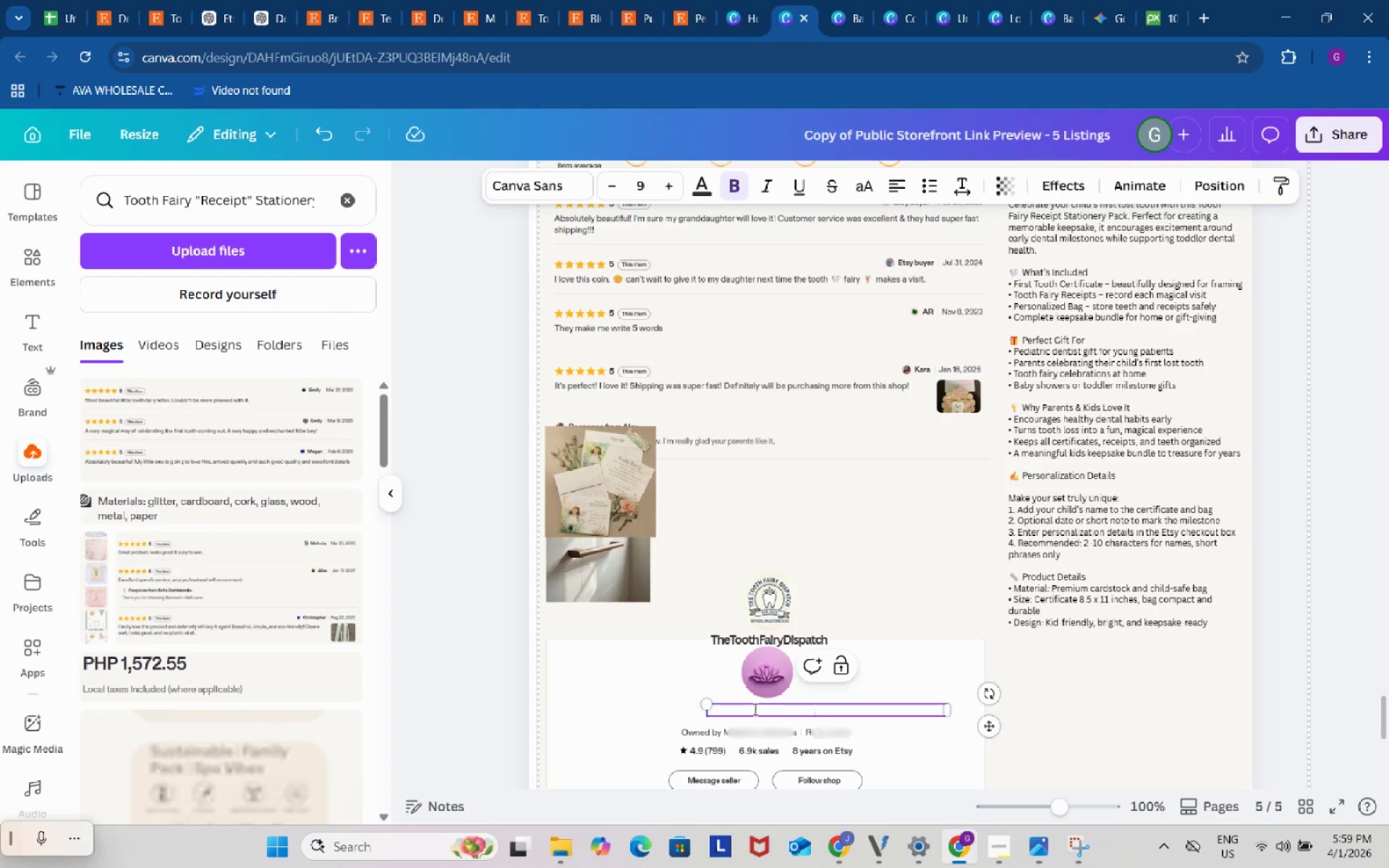 
key(Backspace)
 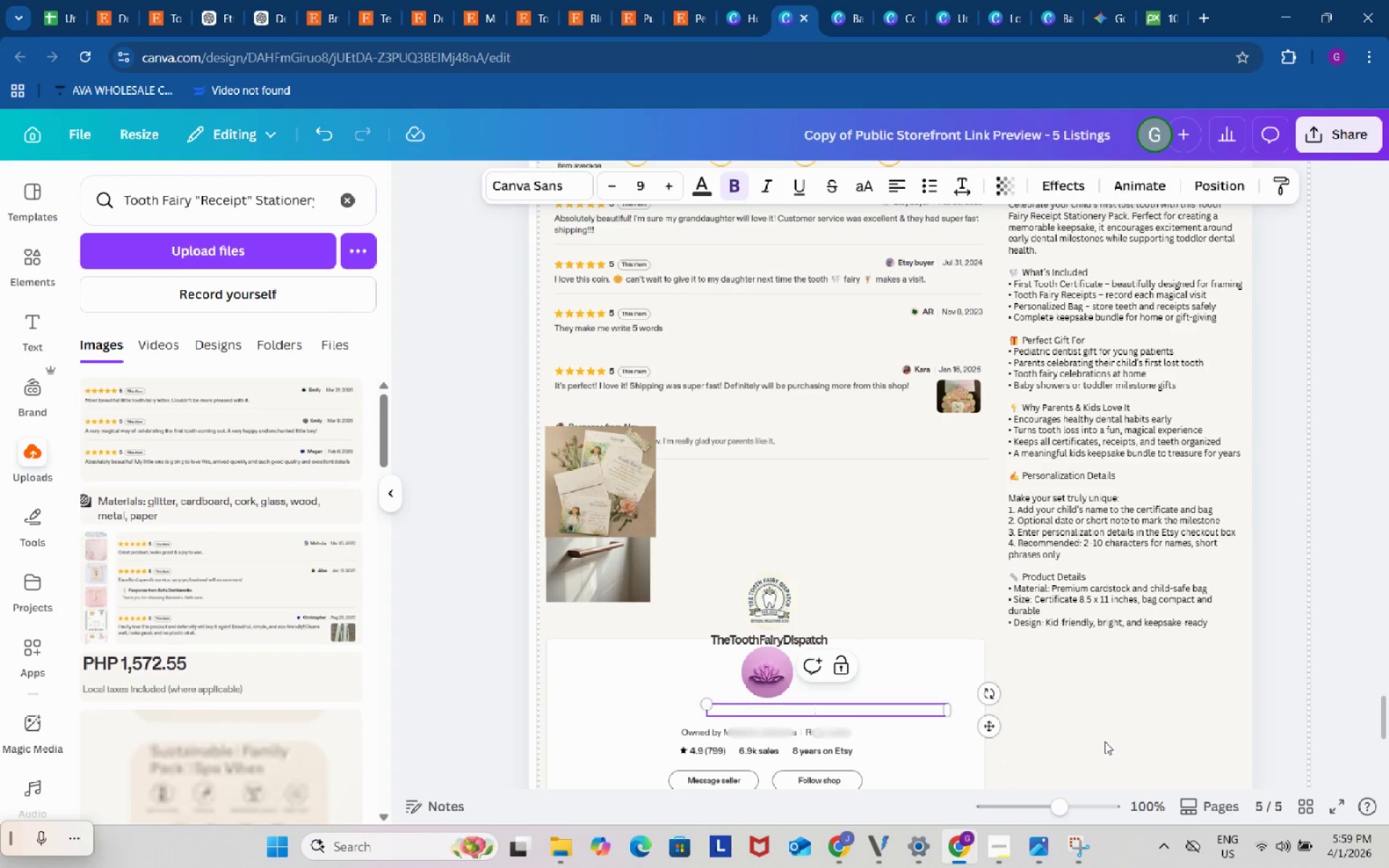 
left_click([1105, 741])
 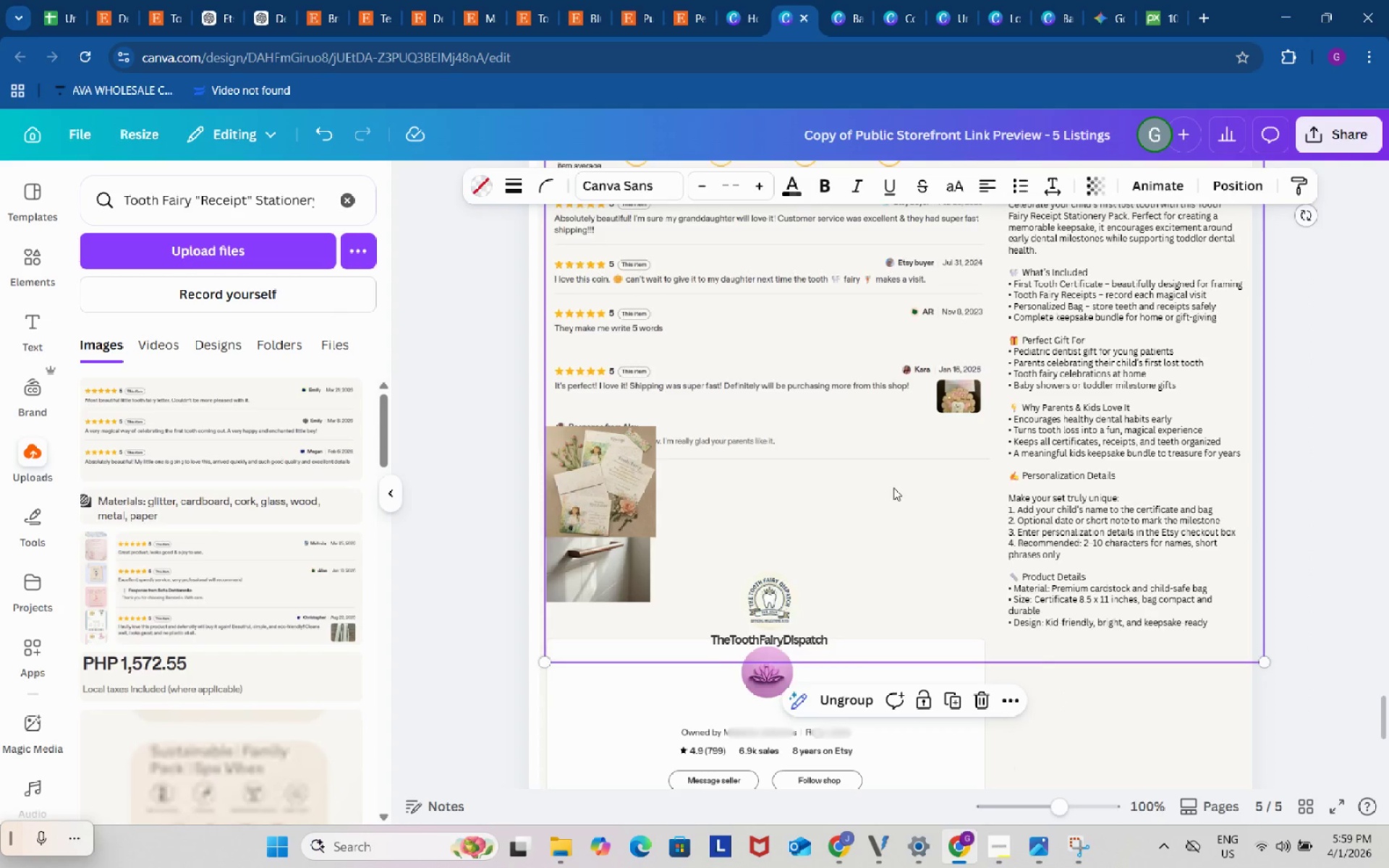 
left_click_drag(start_coordinate=[893, 488], to_coordinate=[893, 559])
 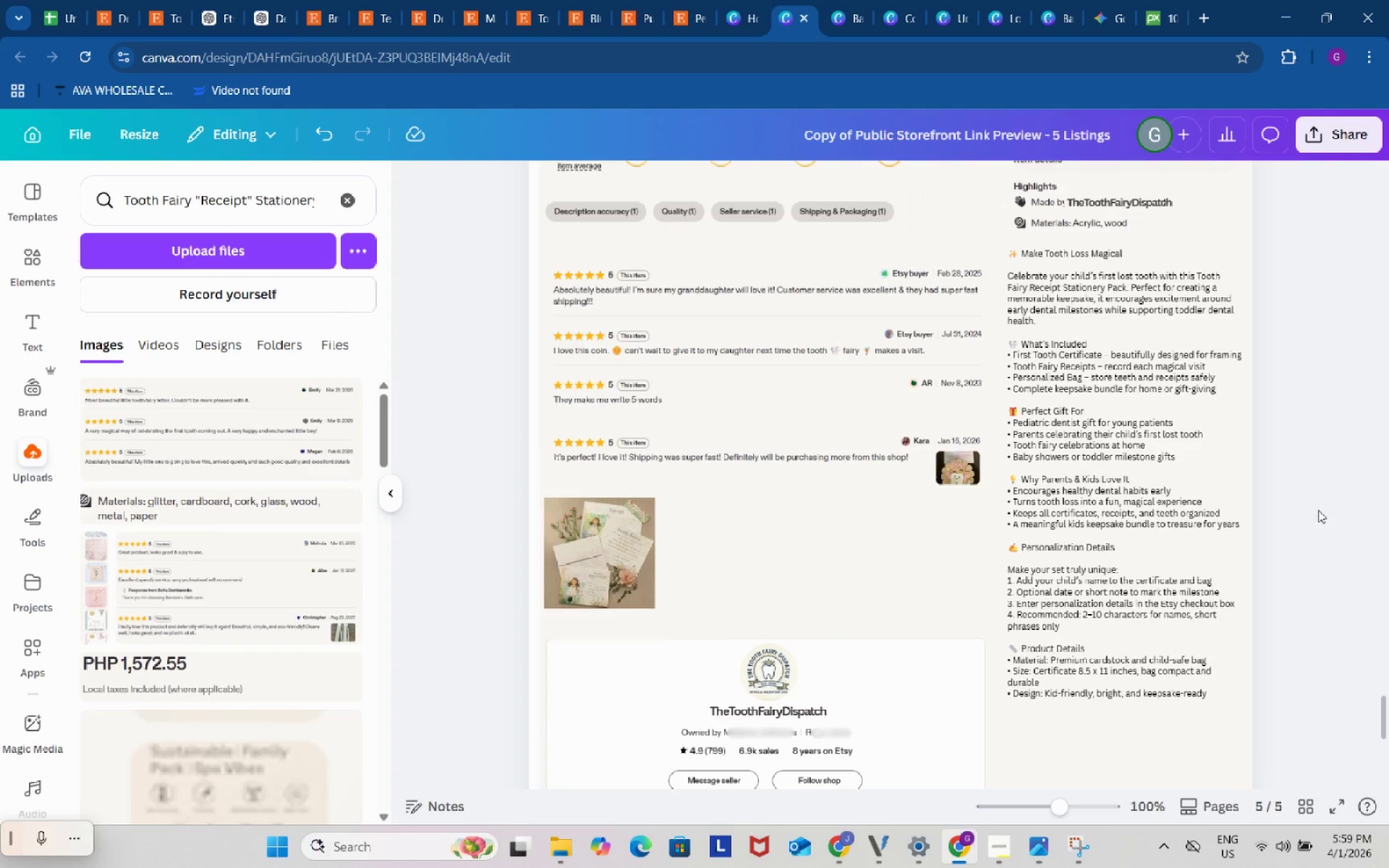 
double_click([1318, 510])
 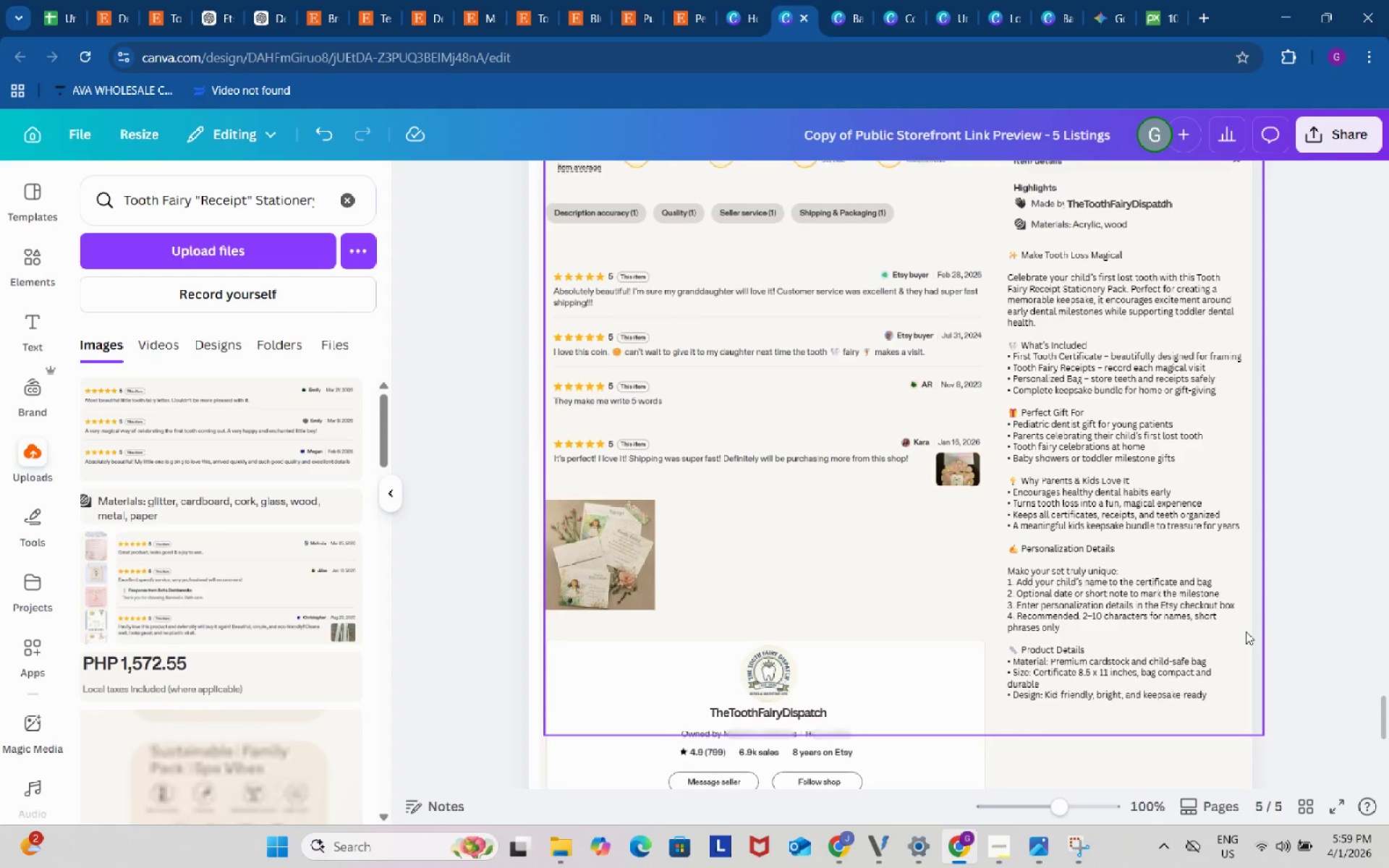 
scroll: coordinate [1244, 631], scroll_direction: up, amount: 7.0
 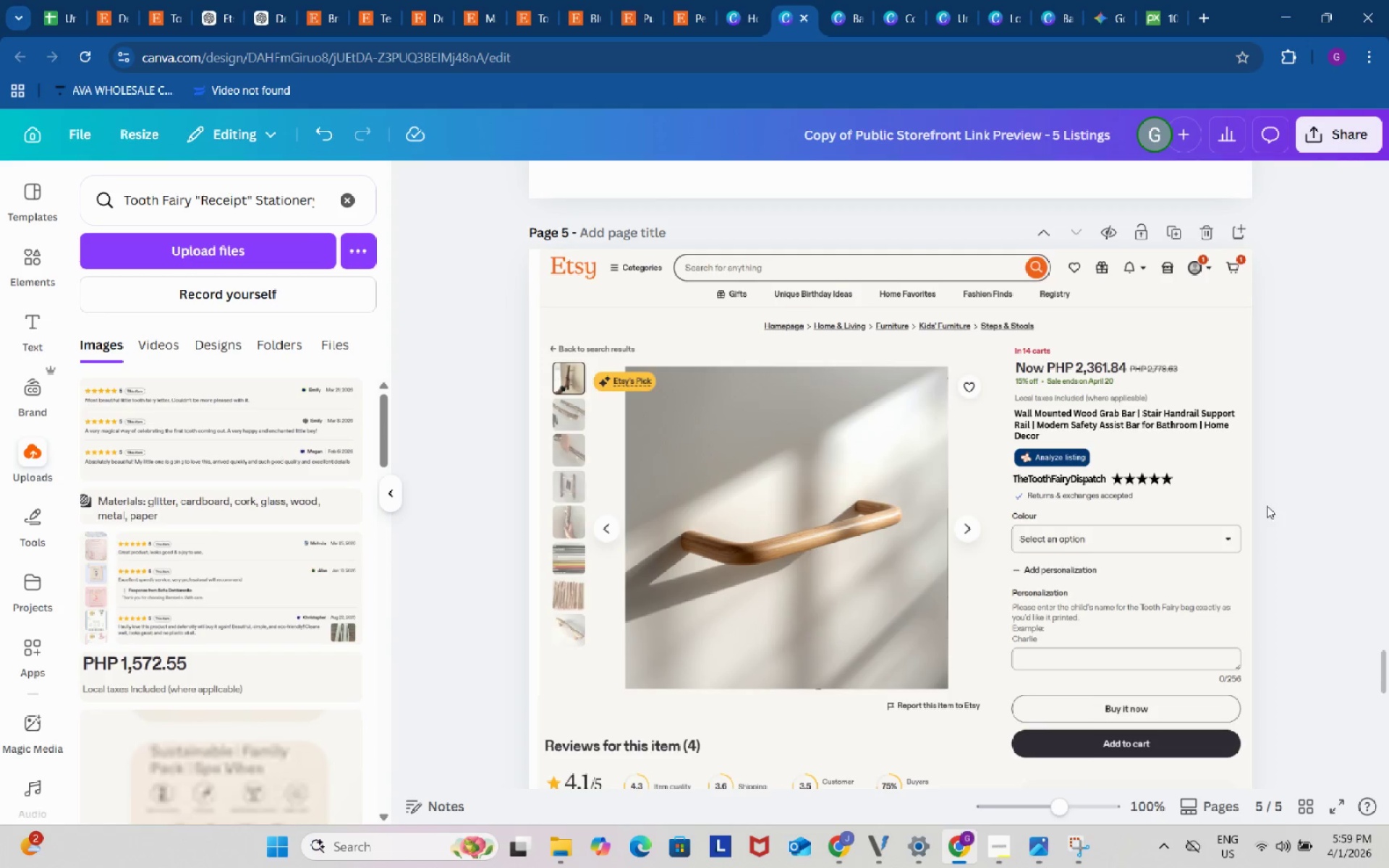 
left_click([1301, 402])
 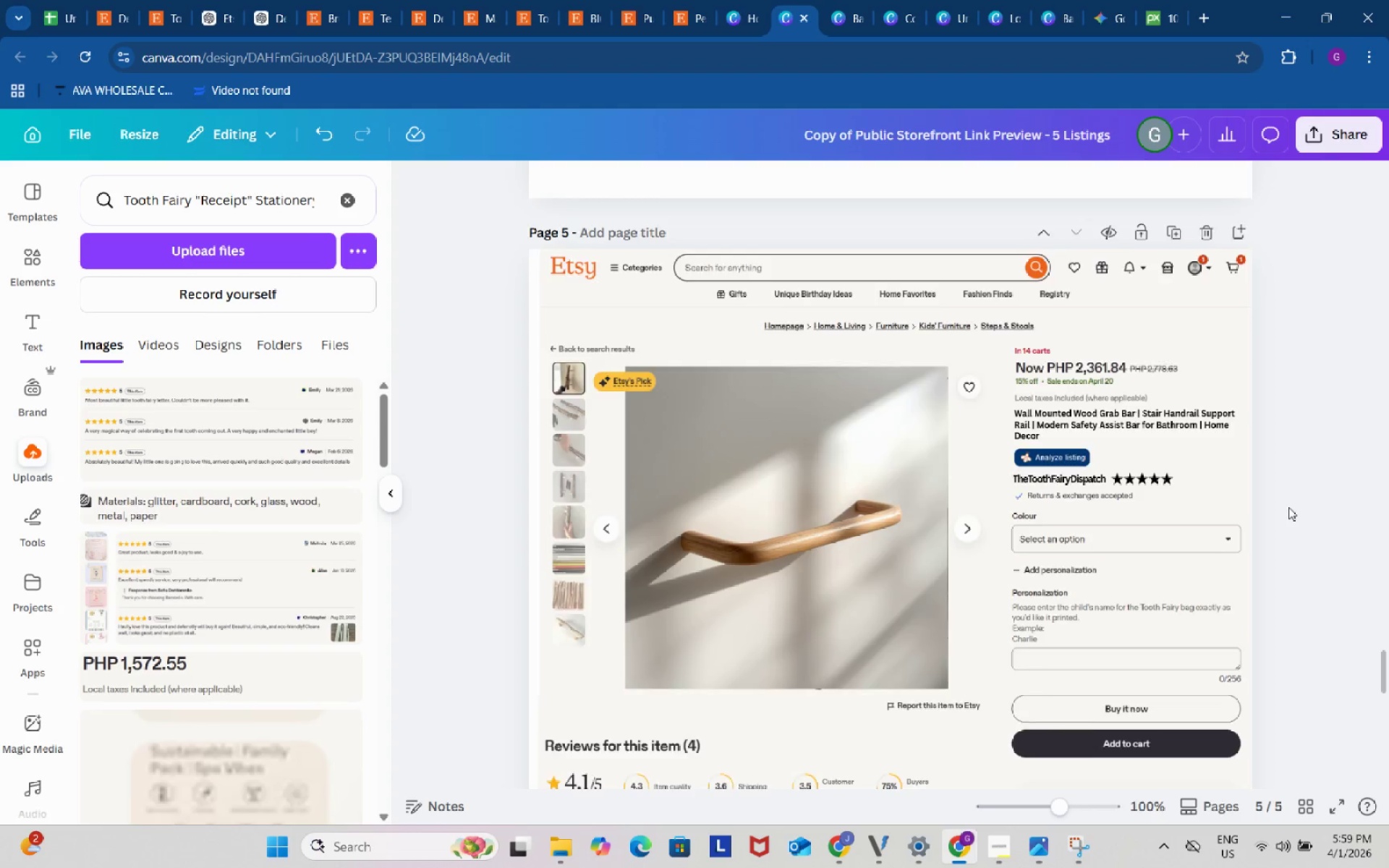 
scroll: coordinate [1273, 498], scroll_direction: up, amount: 18.0
 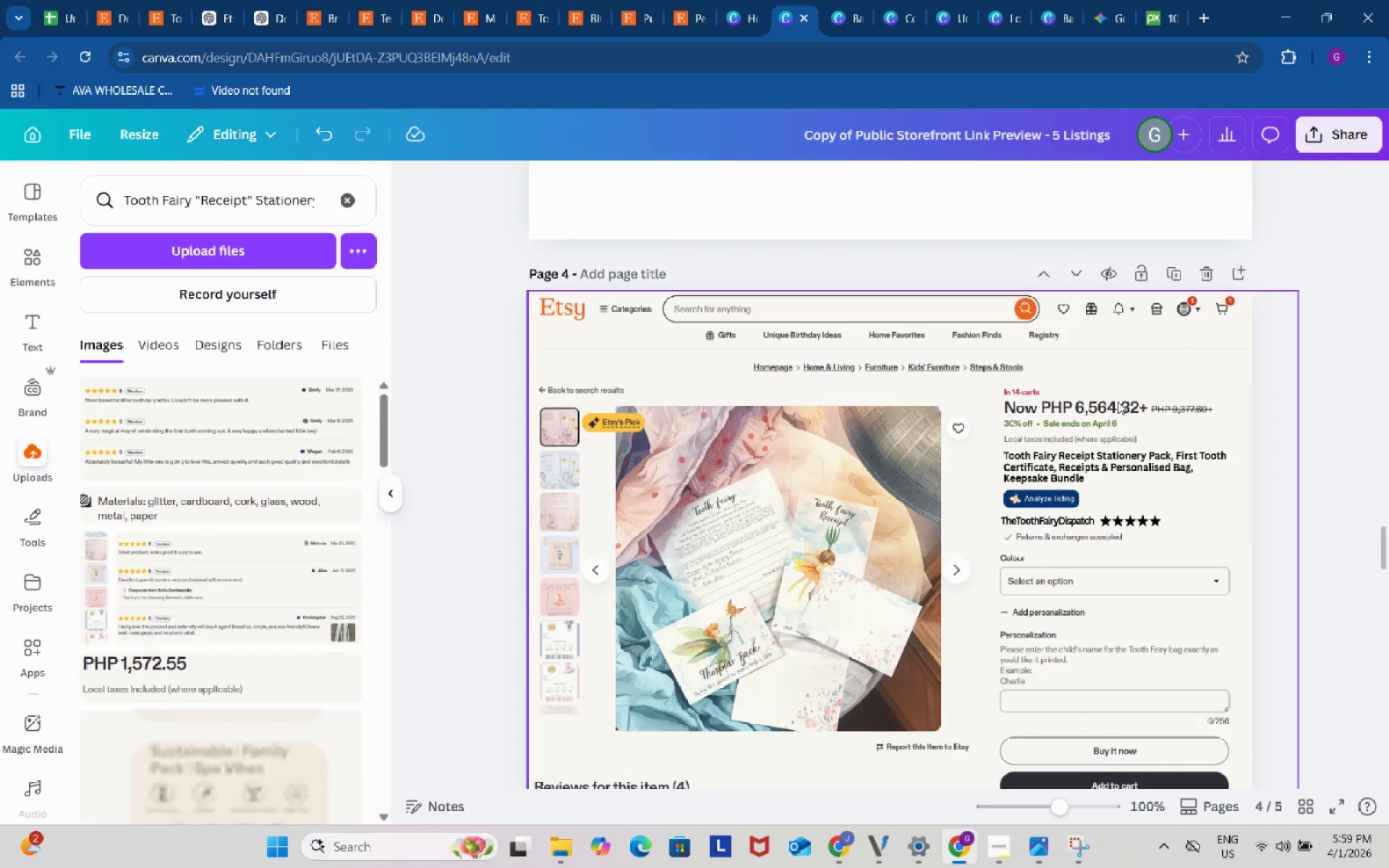 
left_click([1118, 401])
 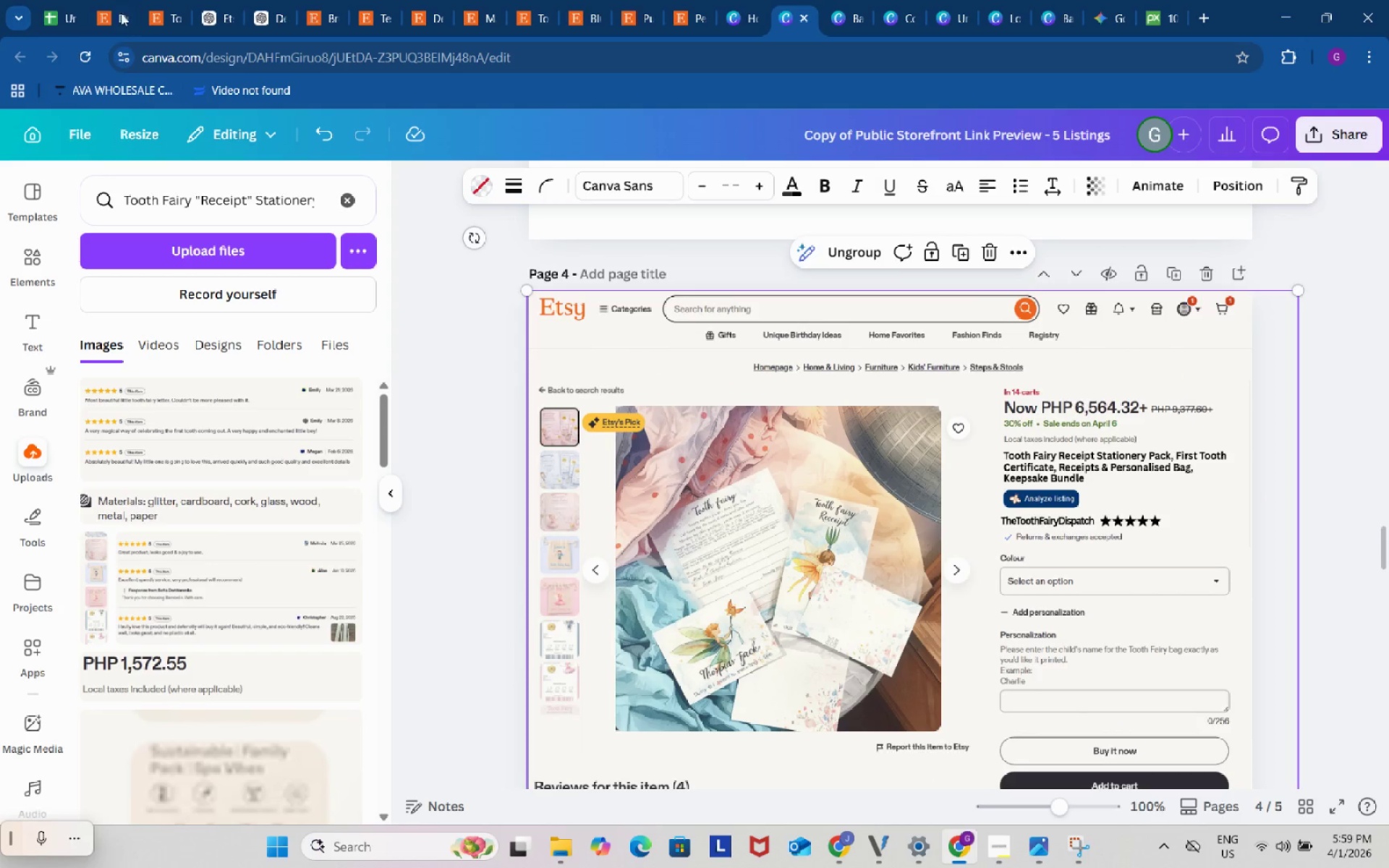 
left_click([115, 0])
 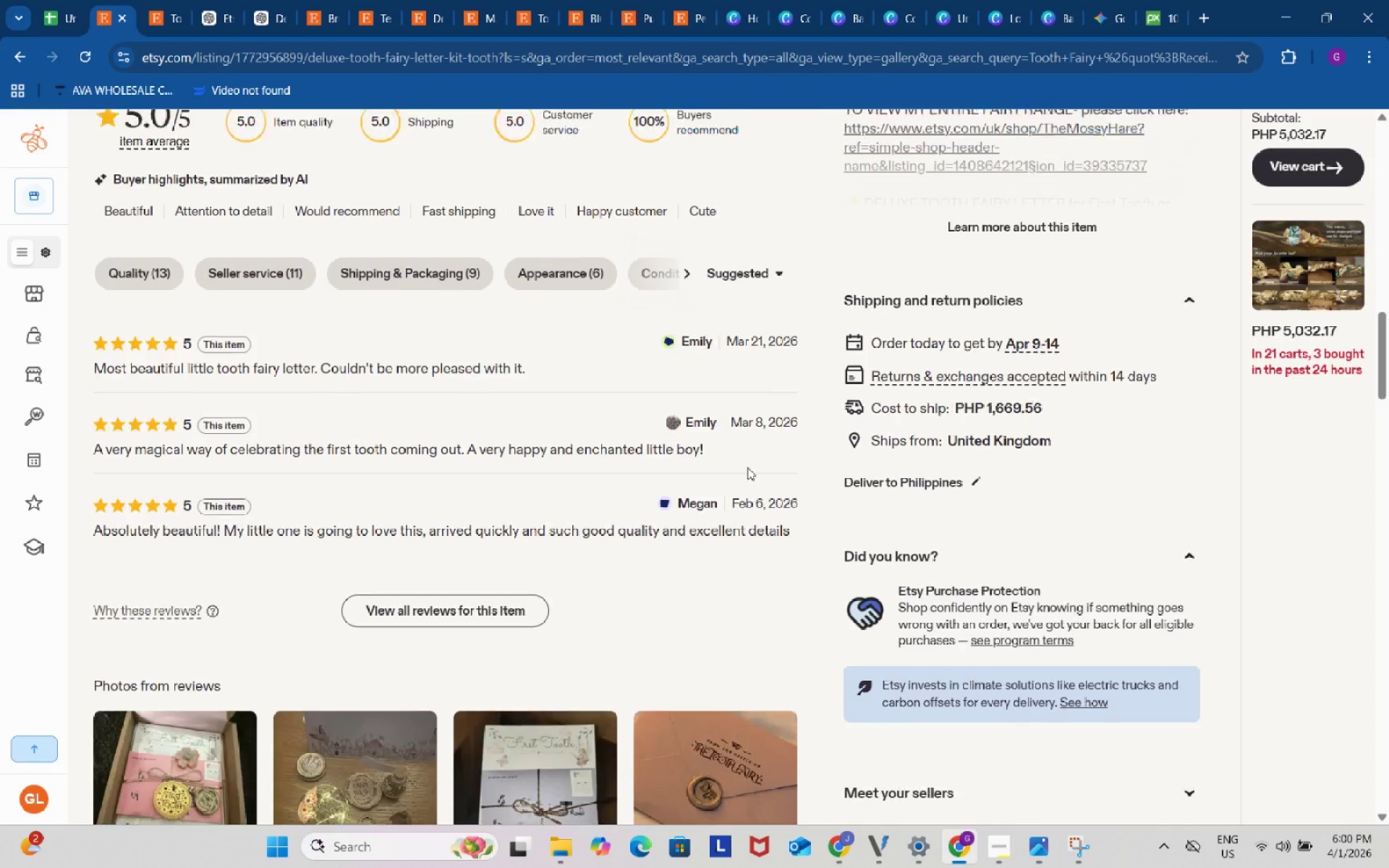 
scroll: coordinate [755, 445], scroll_direction: up, amount: 14.0
 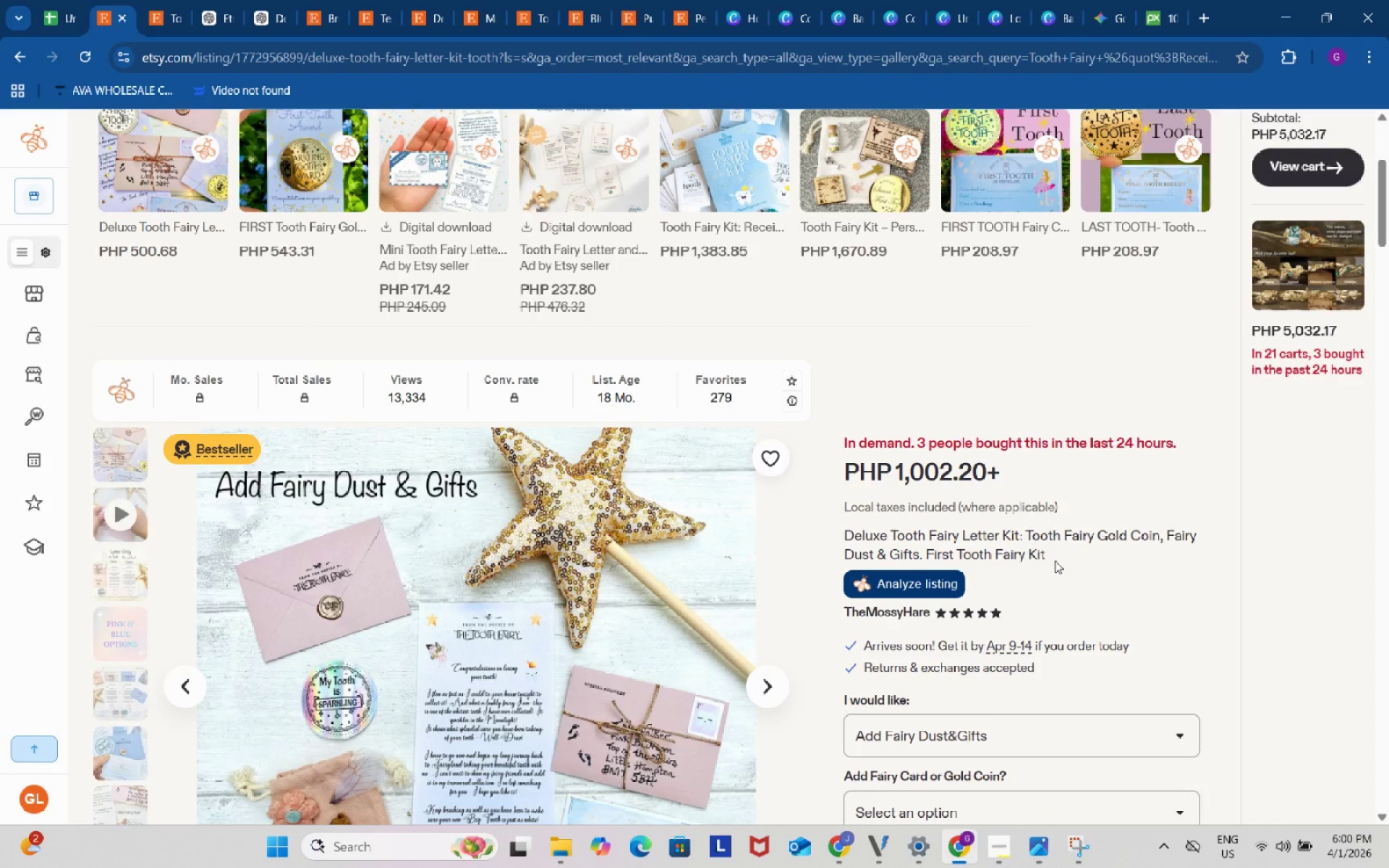 
key(Meta+Shift+S)
 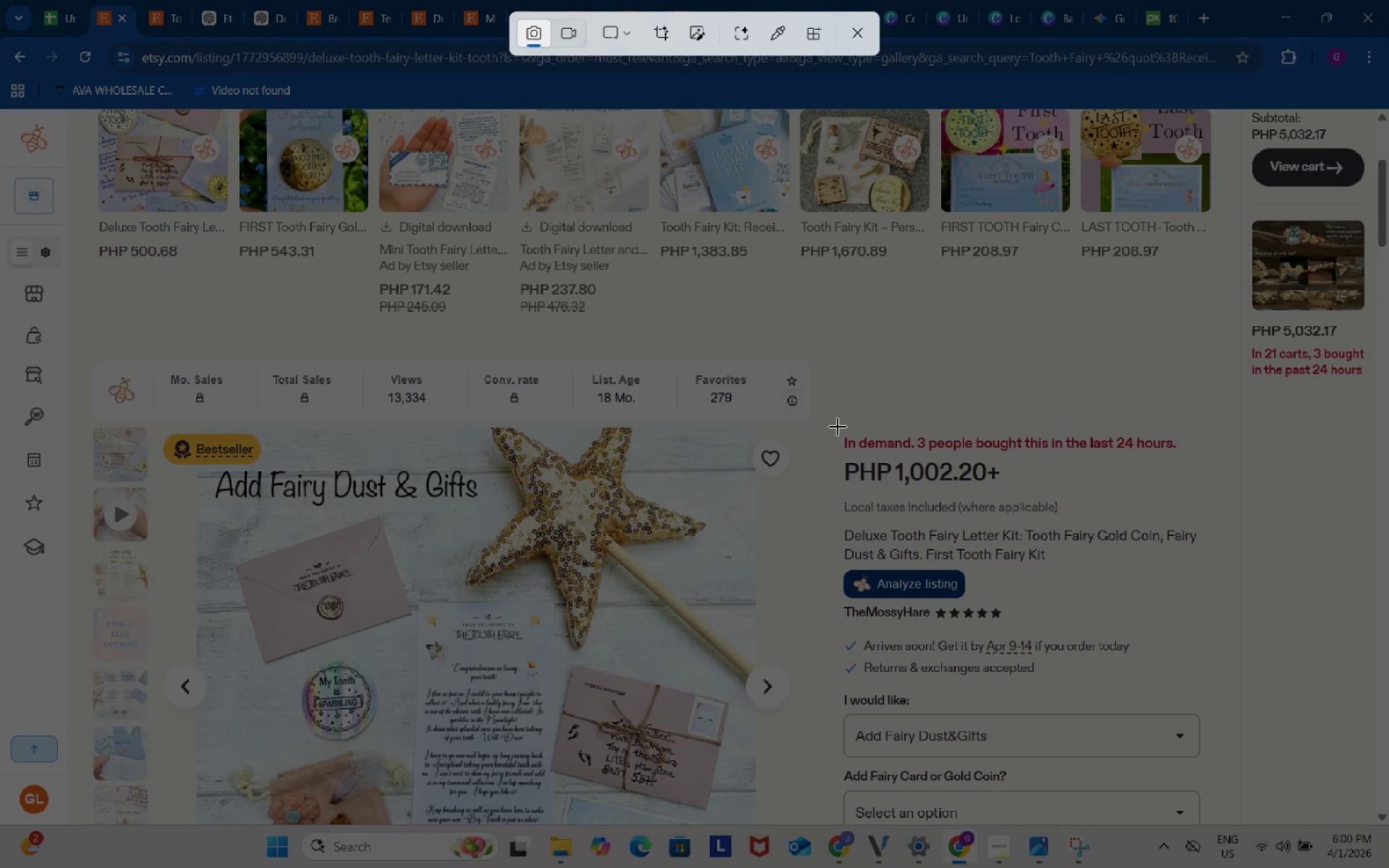 
left_click_drag(start_coordinate=[838, 427], to_coordinate=[1228, 524])
 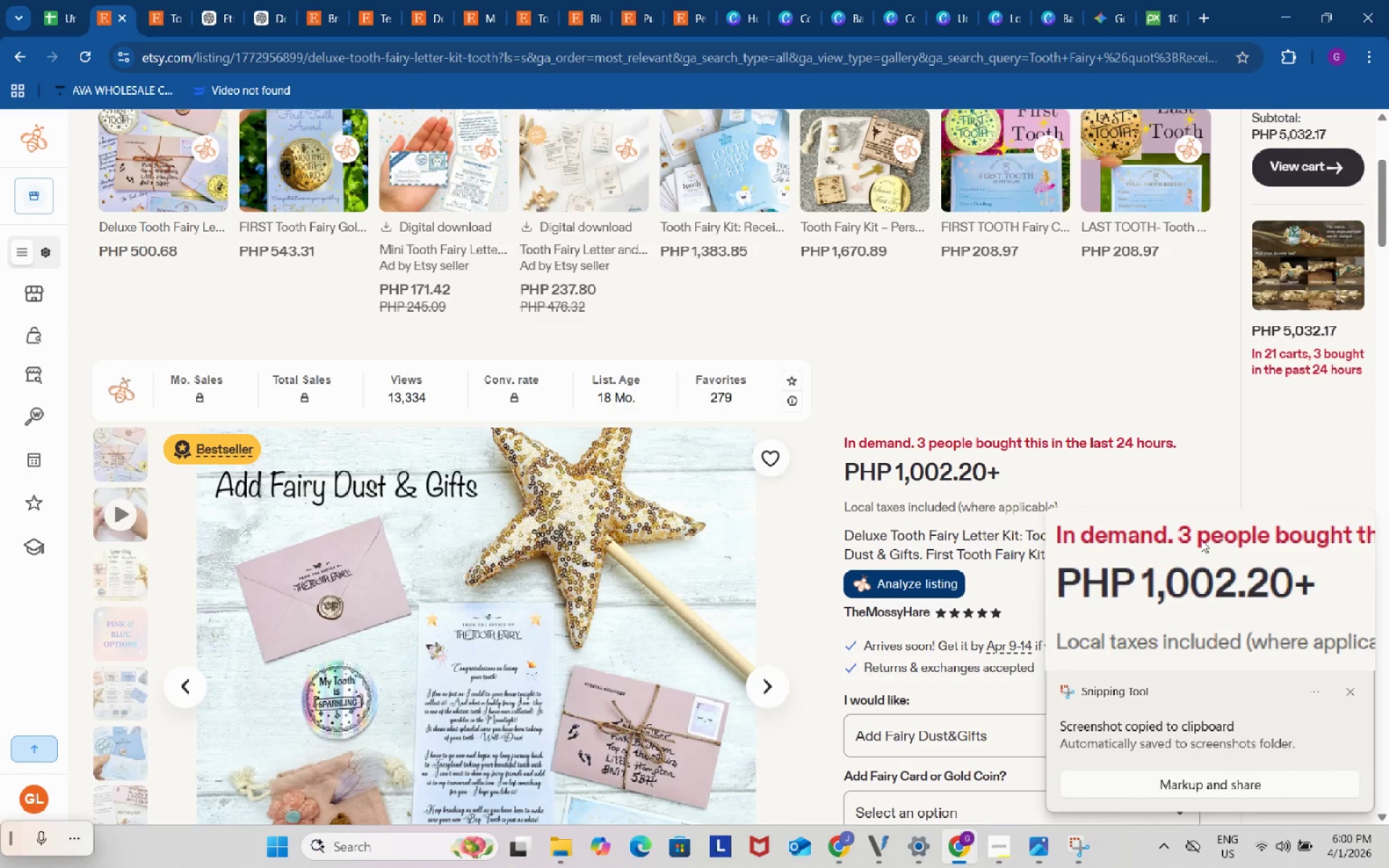 
left_click([1192, 572])
 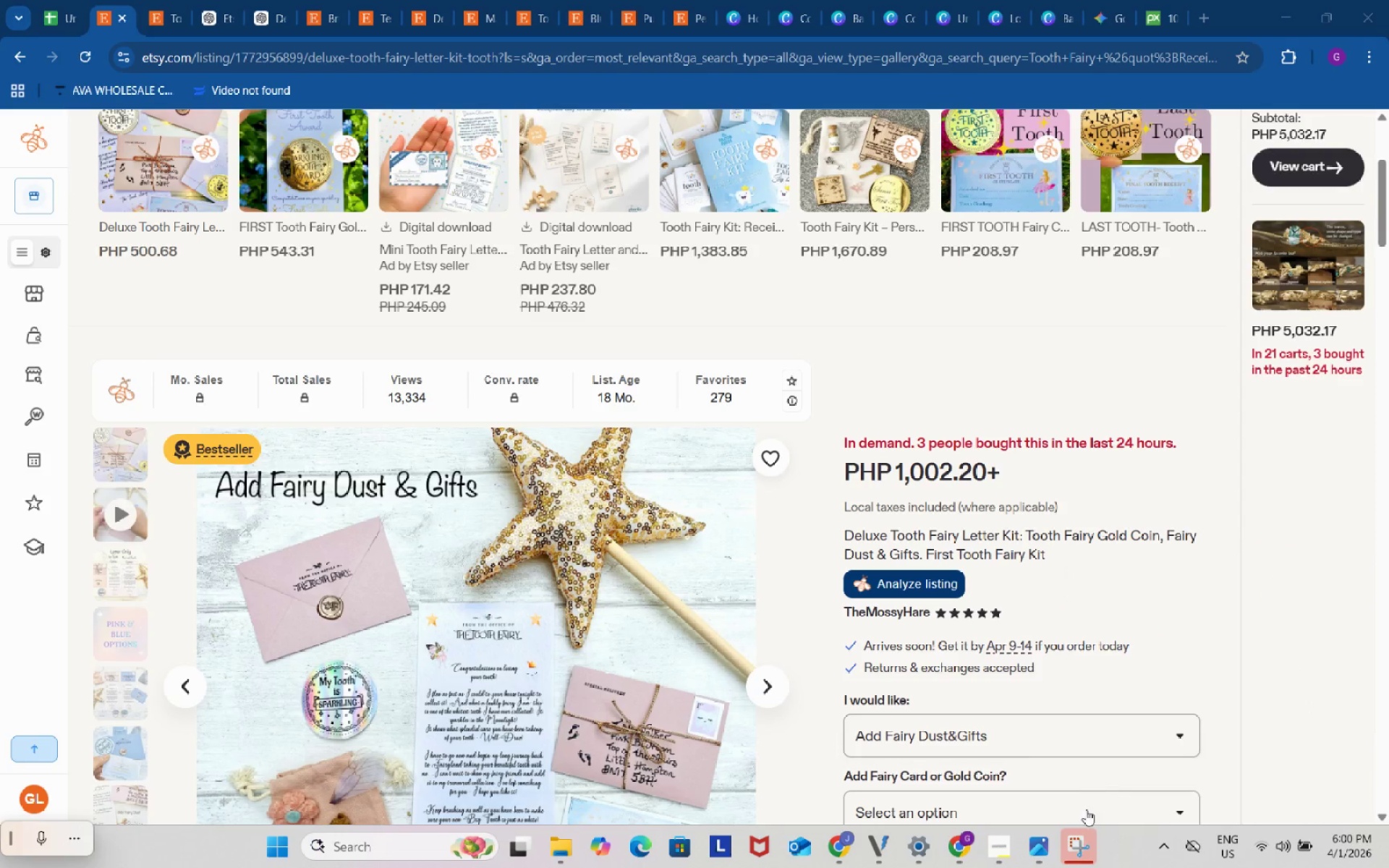 
left_click([1078, 843])
 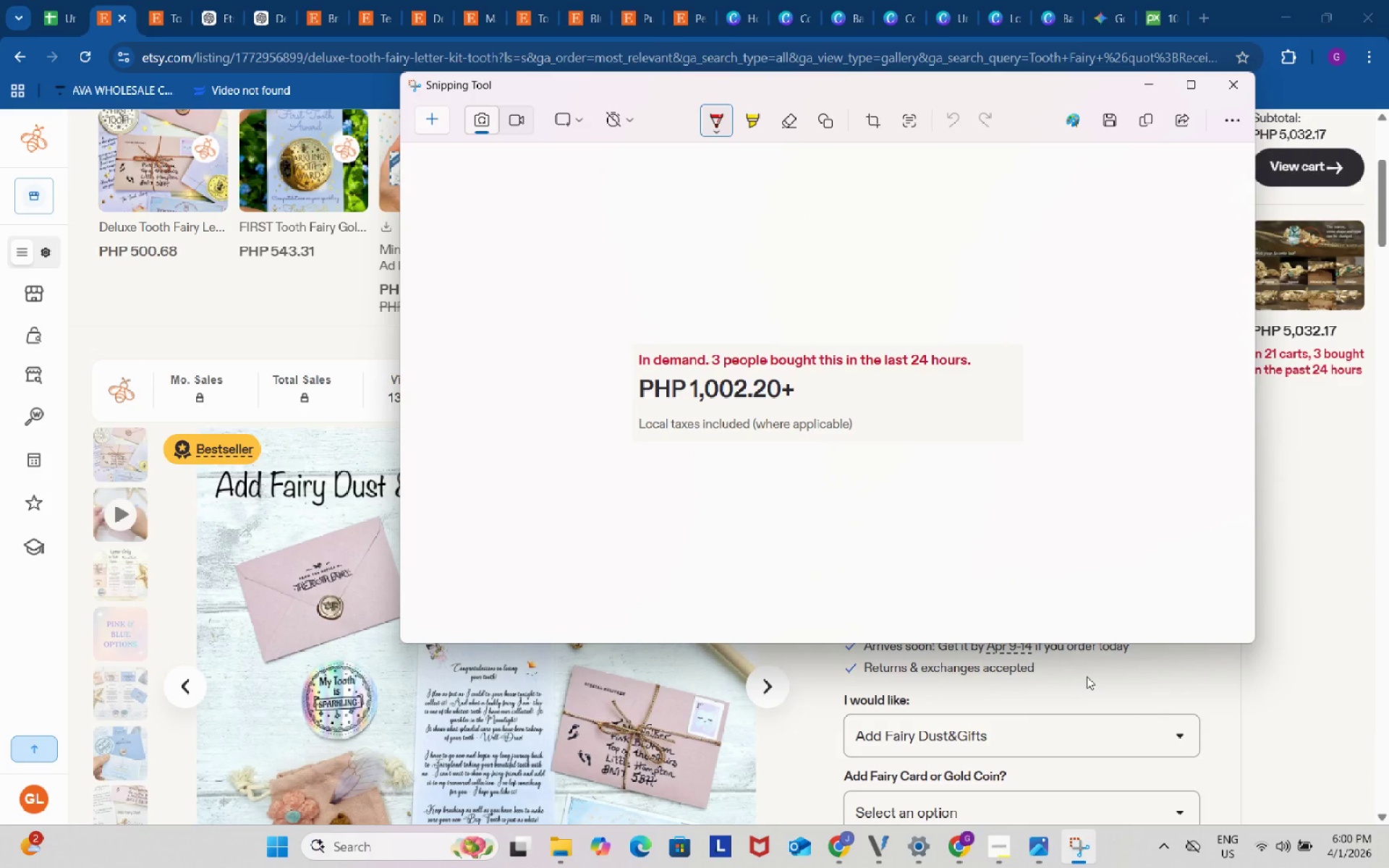 
wait(10.14)
 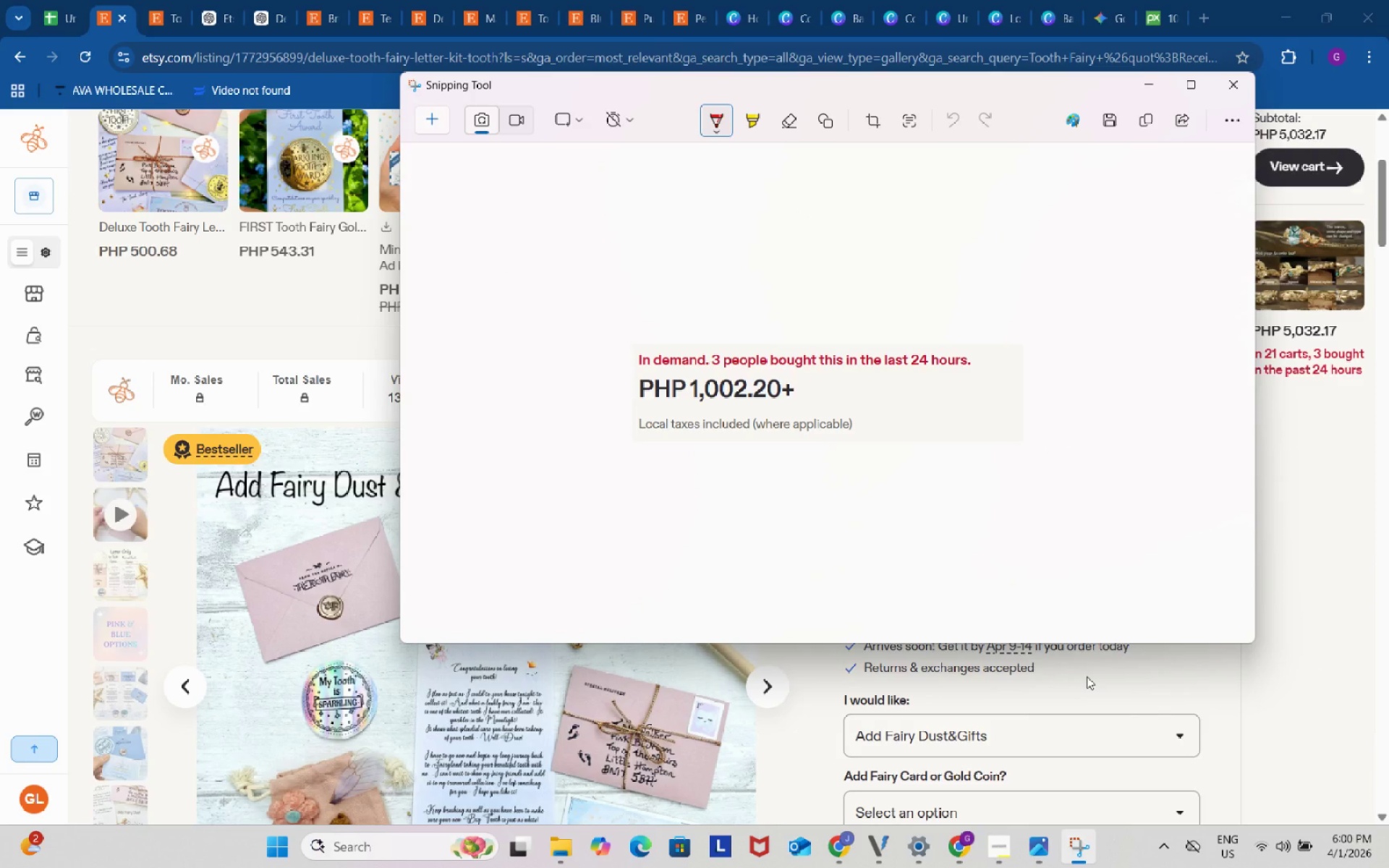 
left_click([1109, 122])
 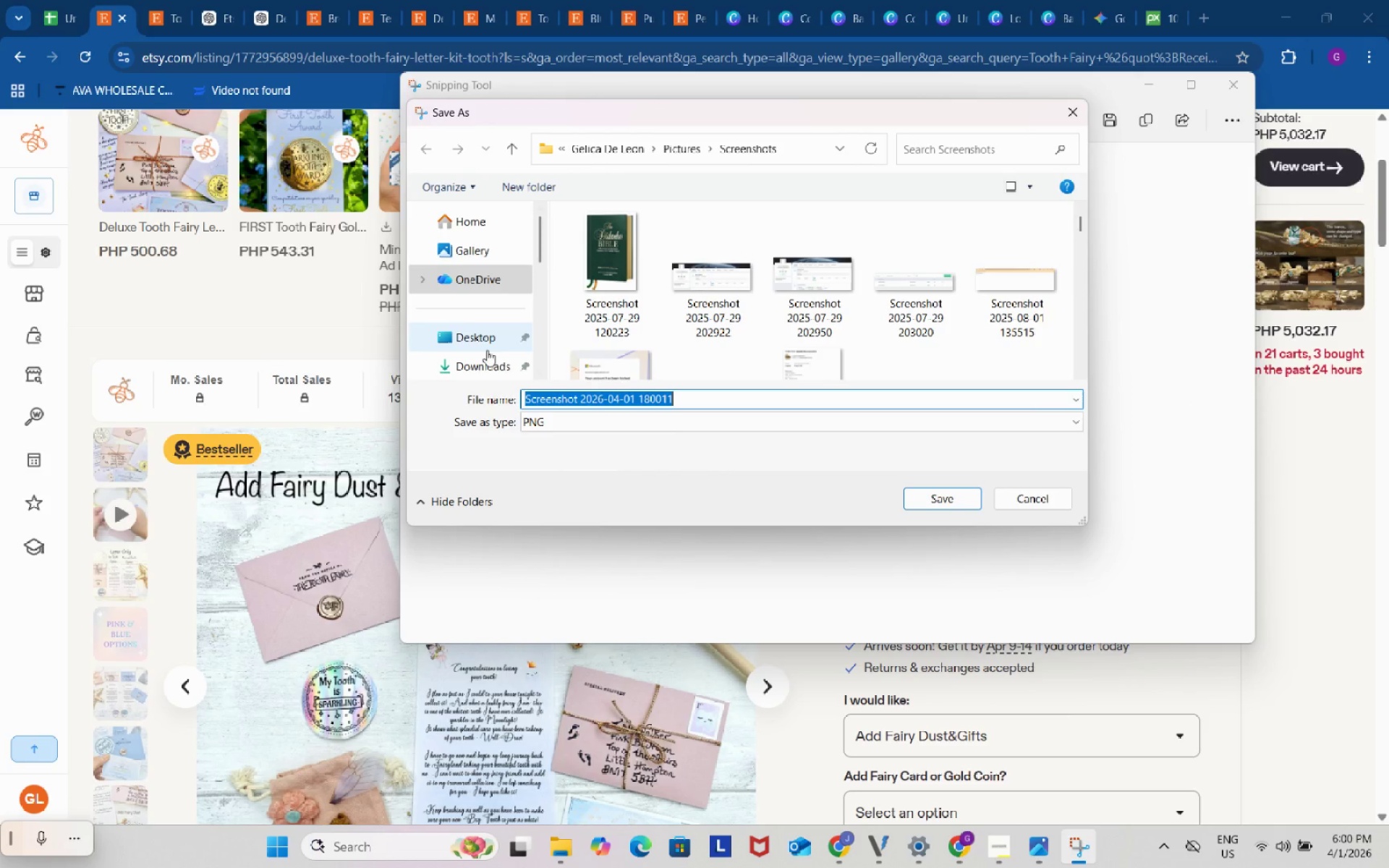 
scroll: coordinate [487, 350], scroll_direction: up, amount: 4.0
 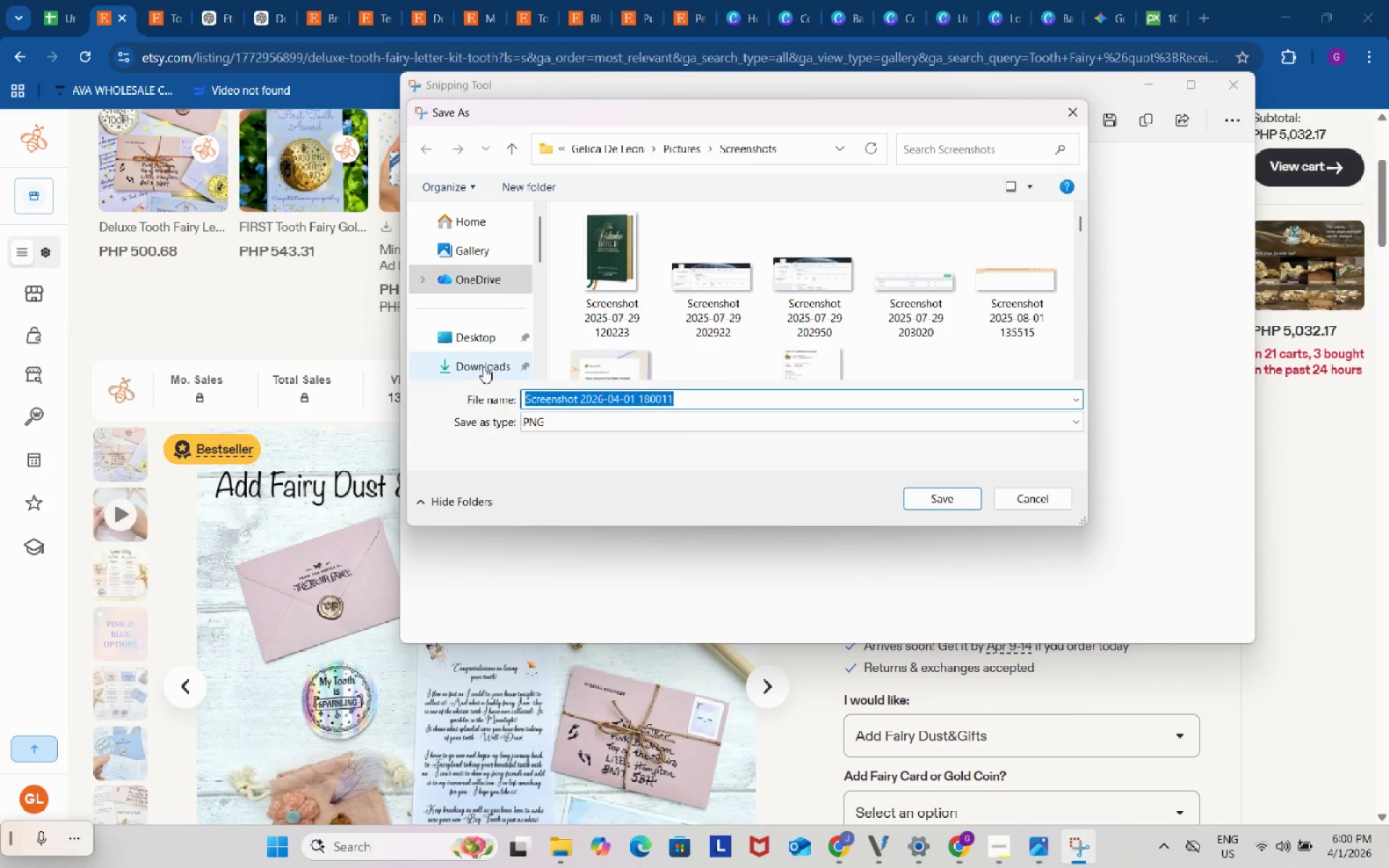 
left_click([483, 367])
 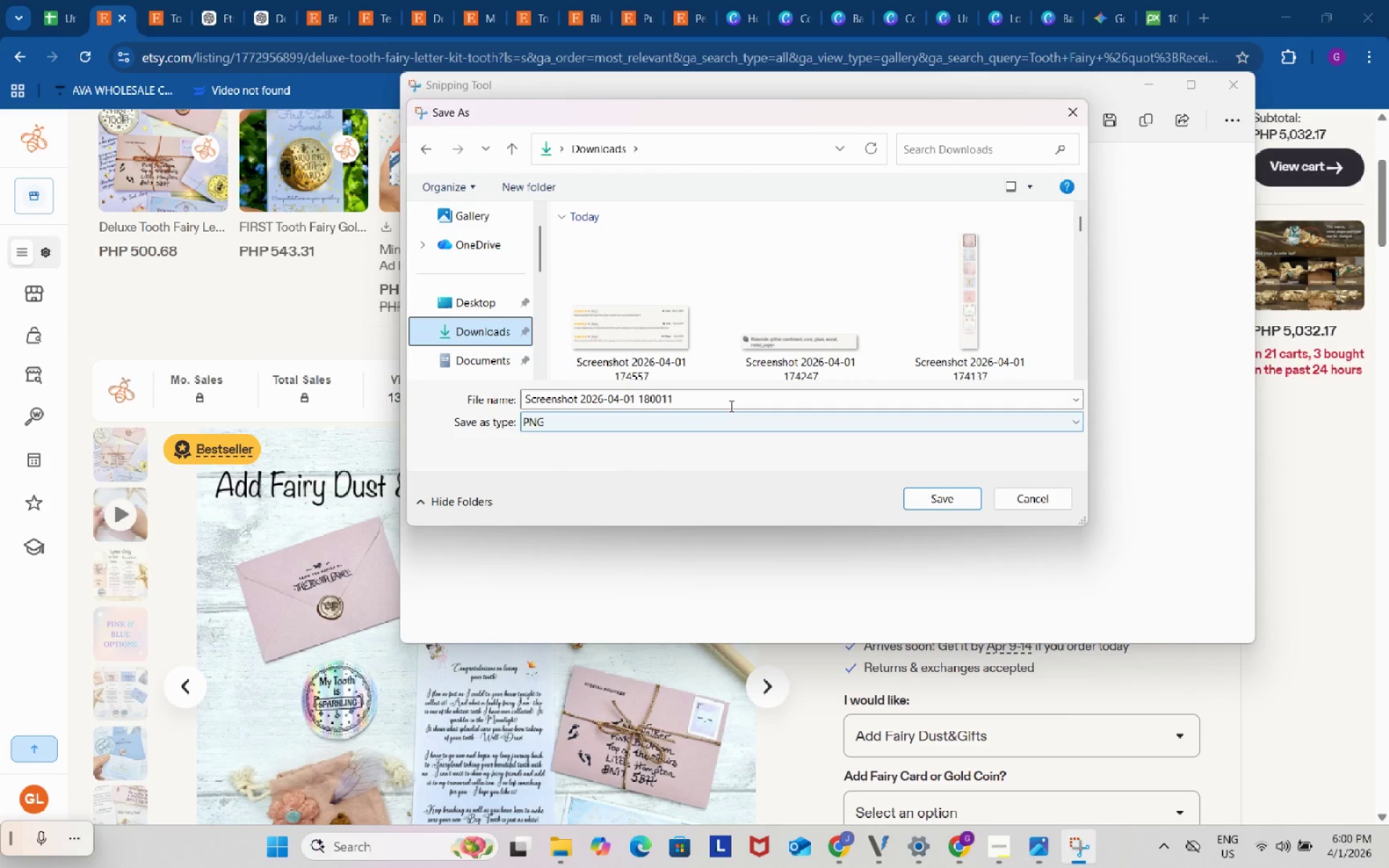 
left_click([732, 404])
 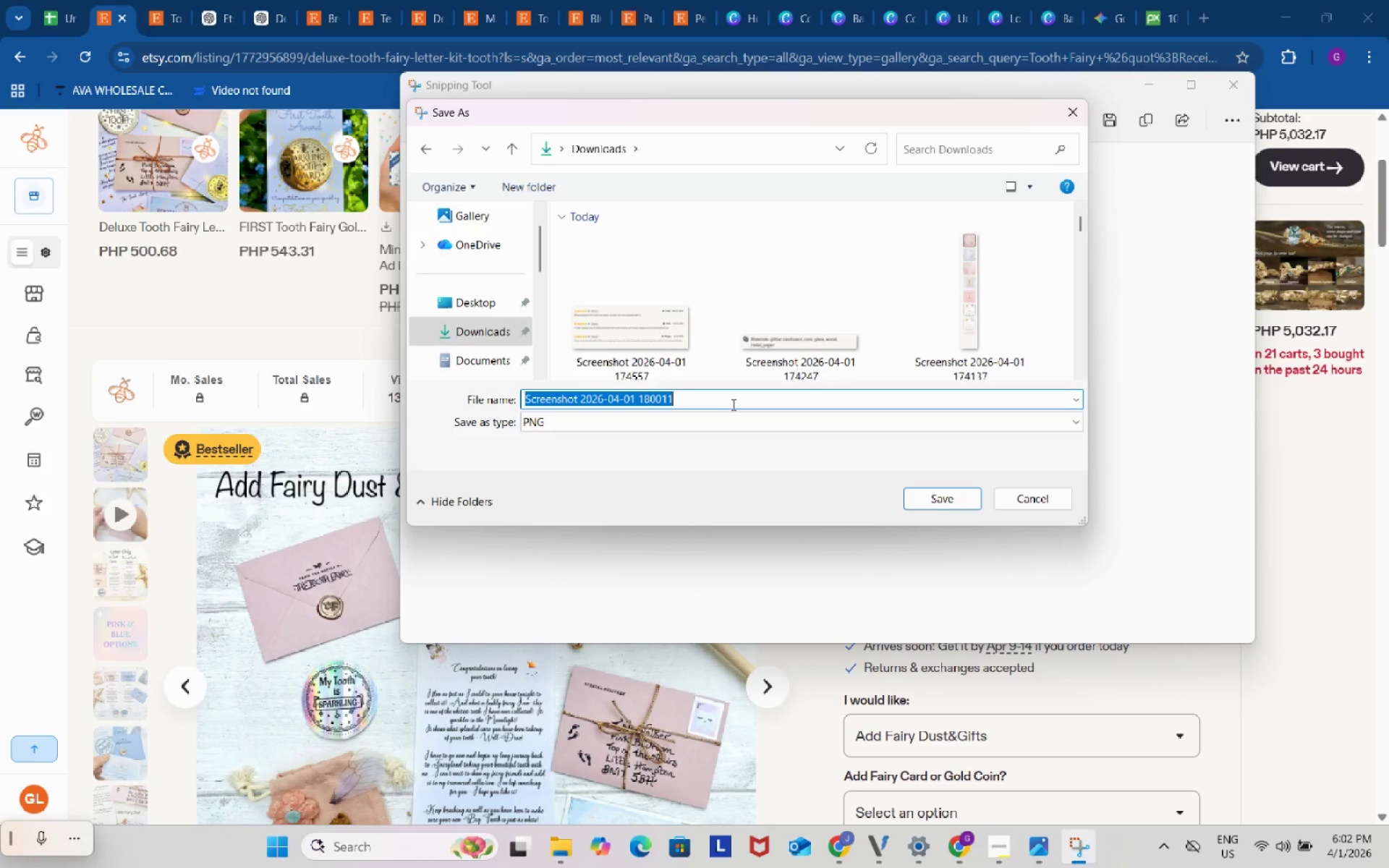 
wait(103.17)
 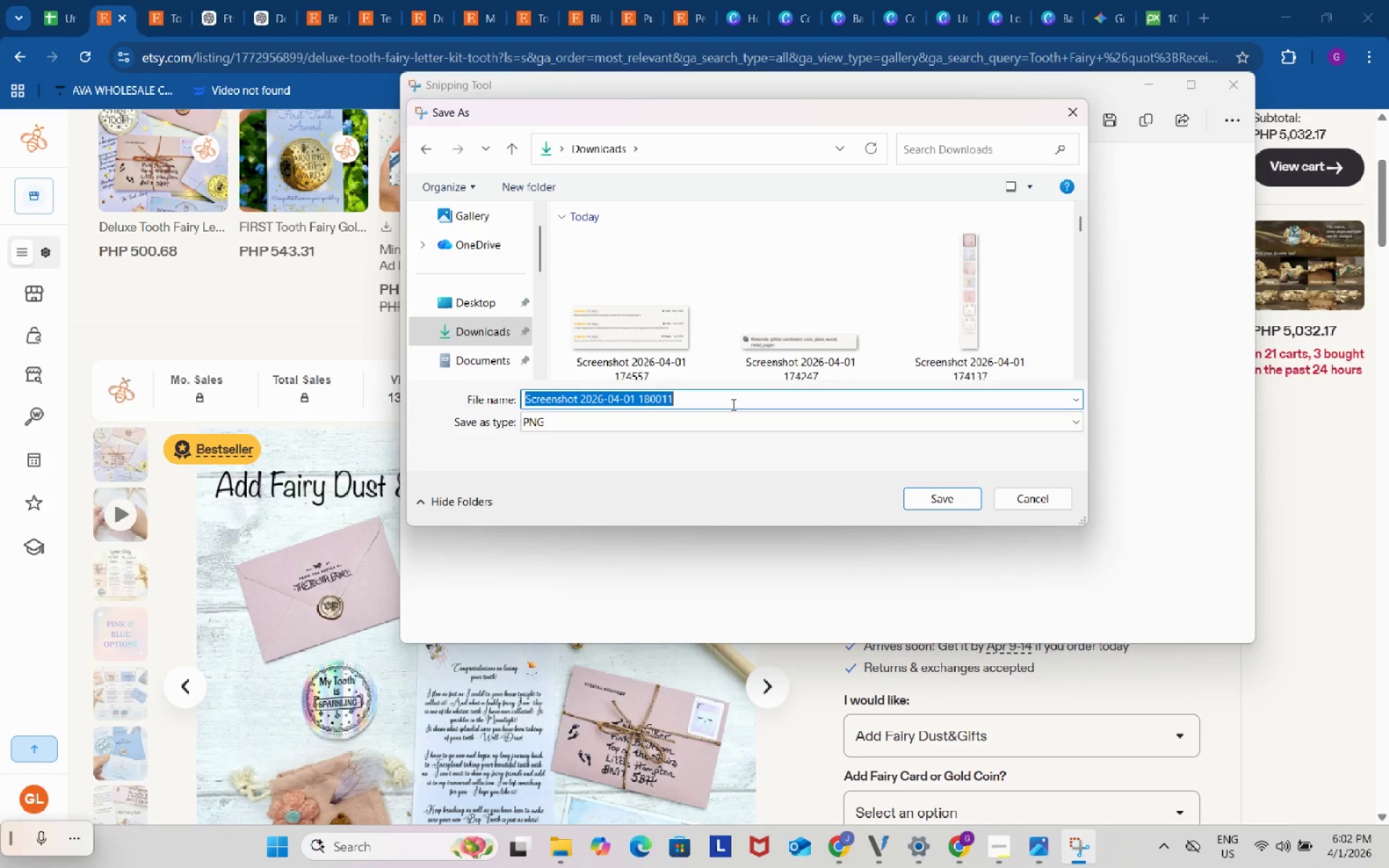 
left_click([490, 328])
 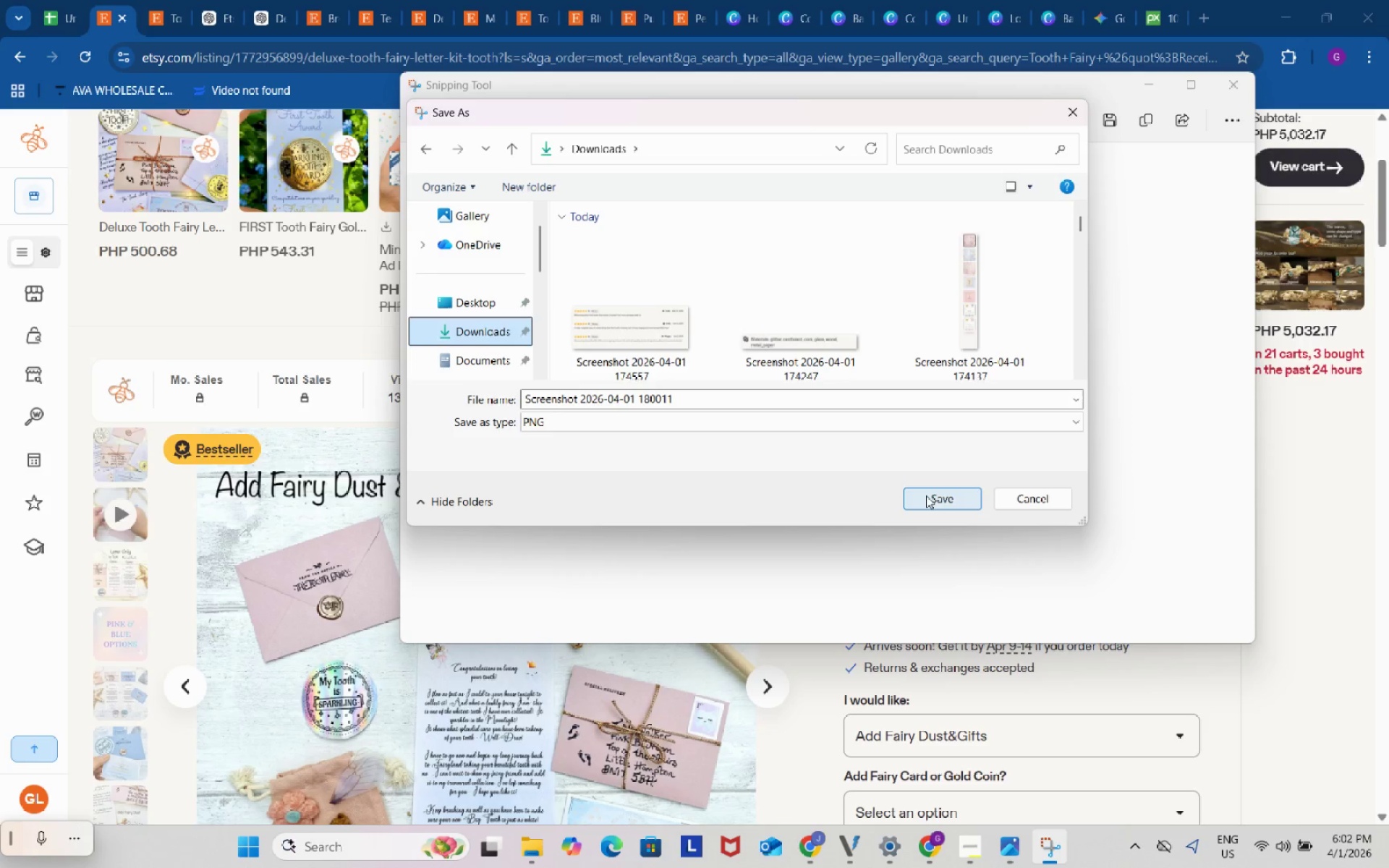 
left_click([926, 495])
 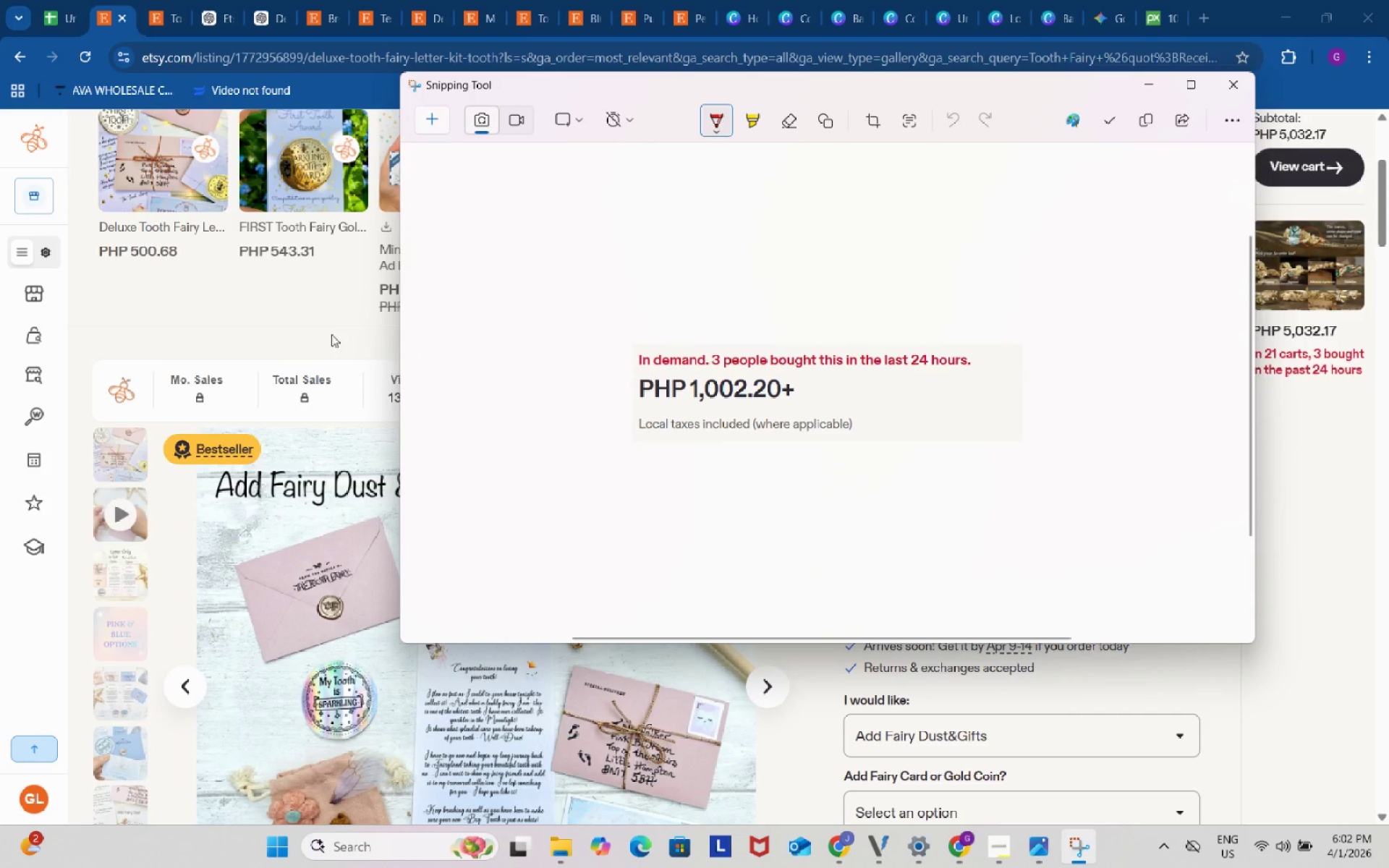 
left_click([322, 331])
 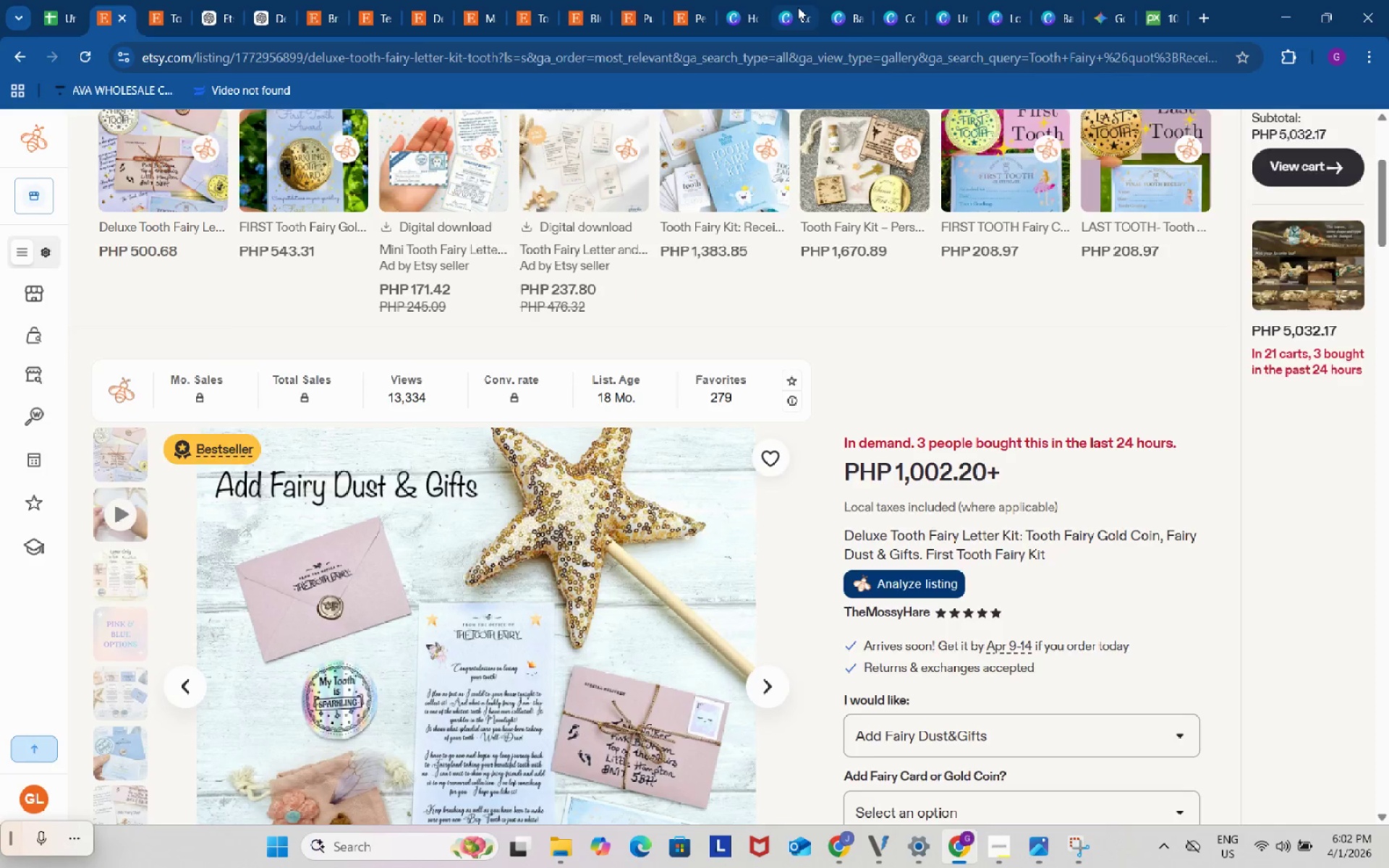 
left_click([798, 7])
 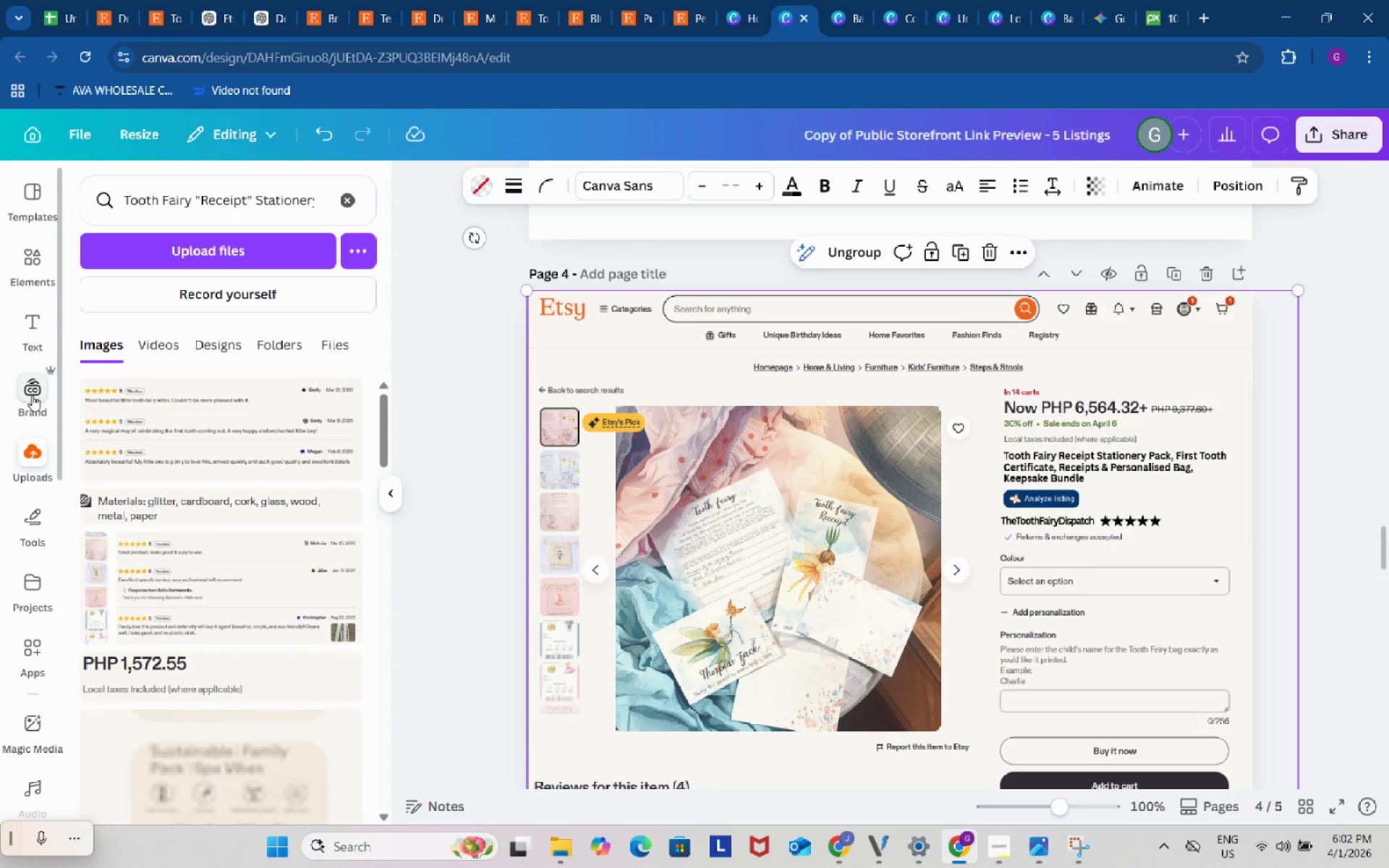 
left_click([35, 268])
 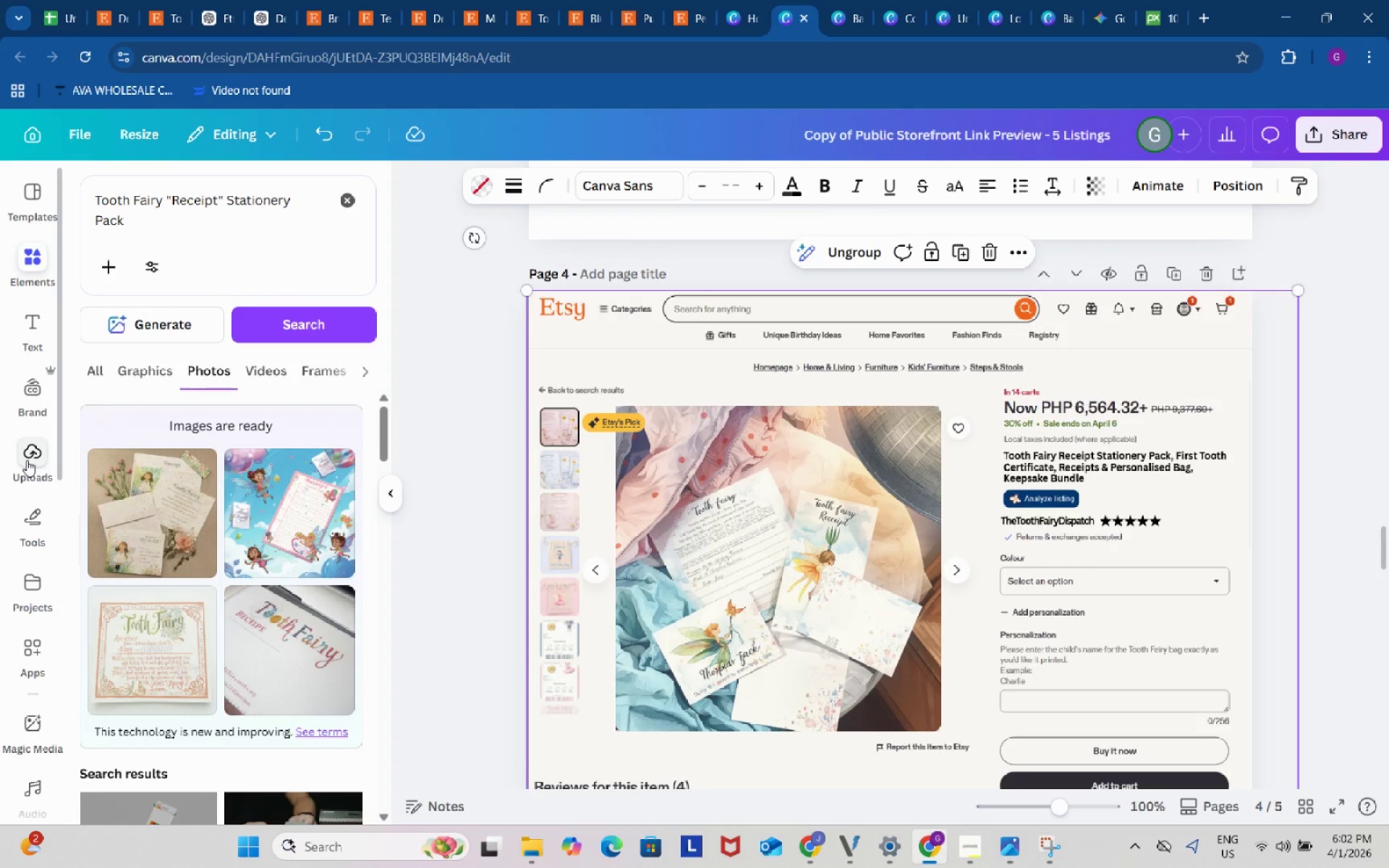 
left_click([27, 461])
 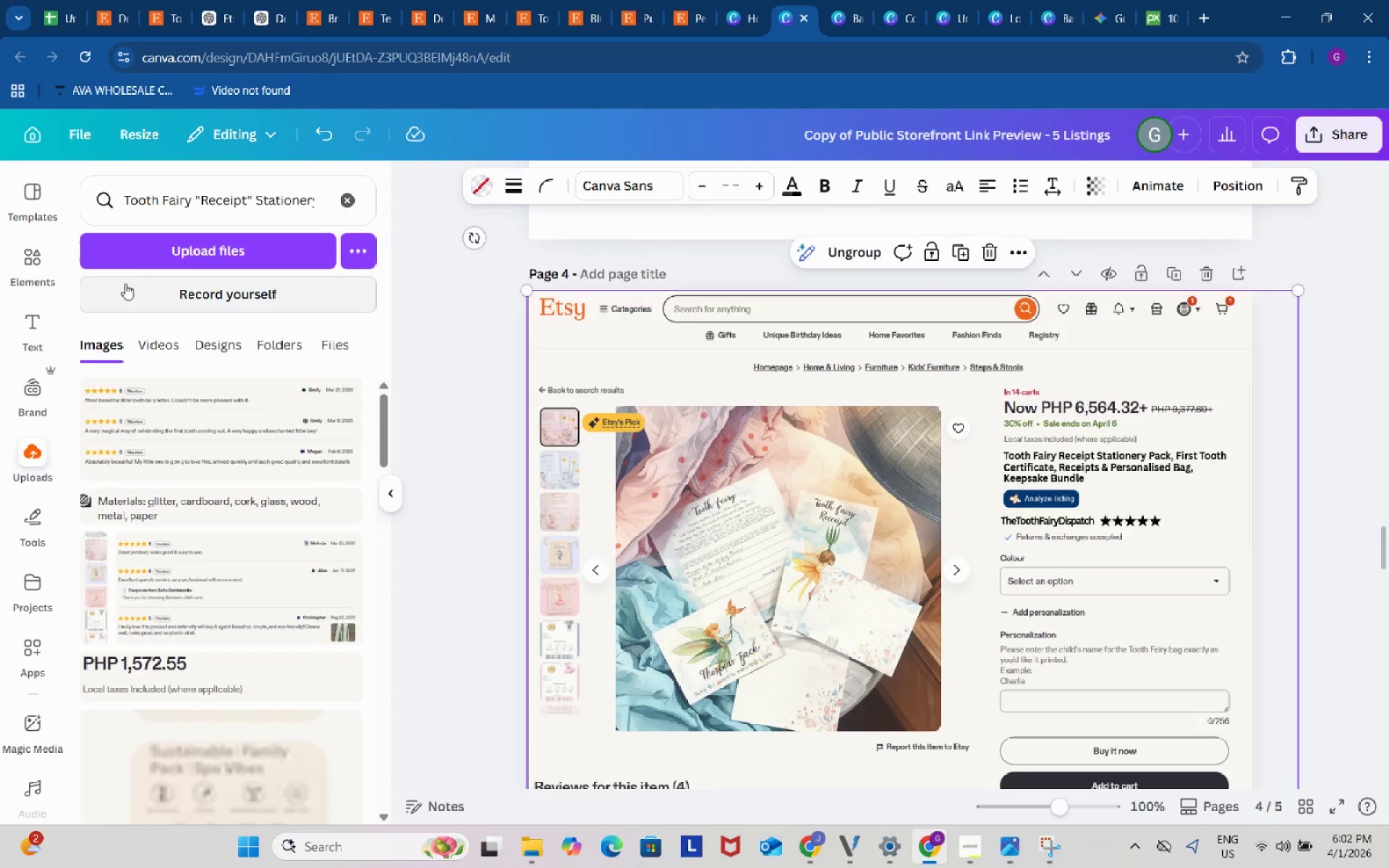 
left_click([137, 263])
 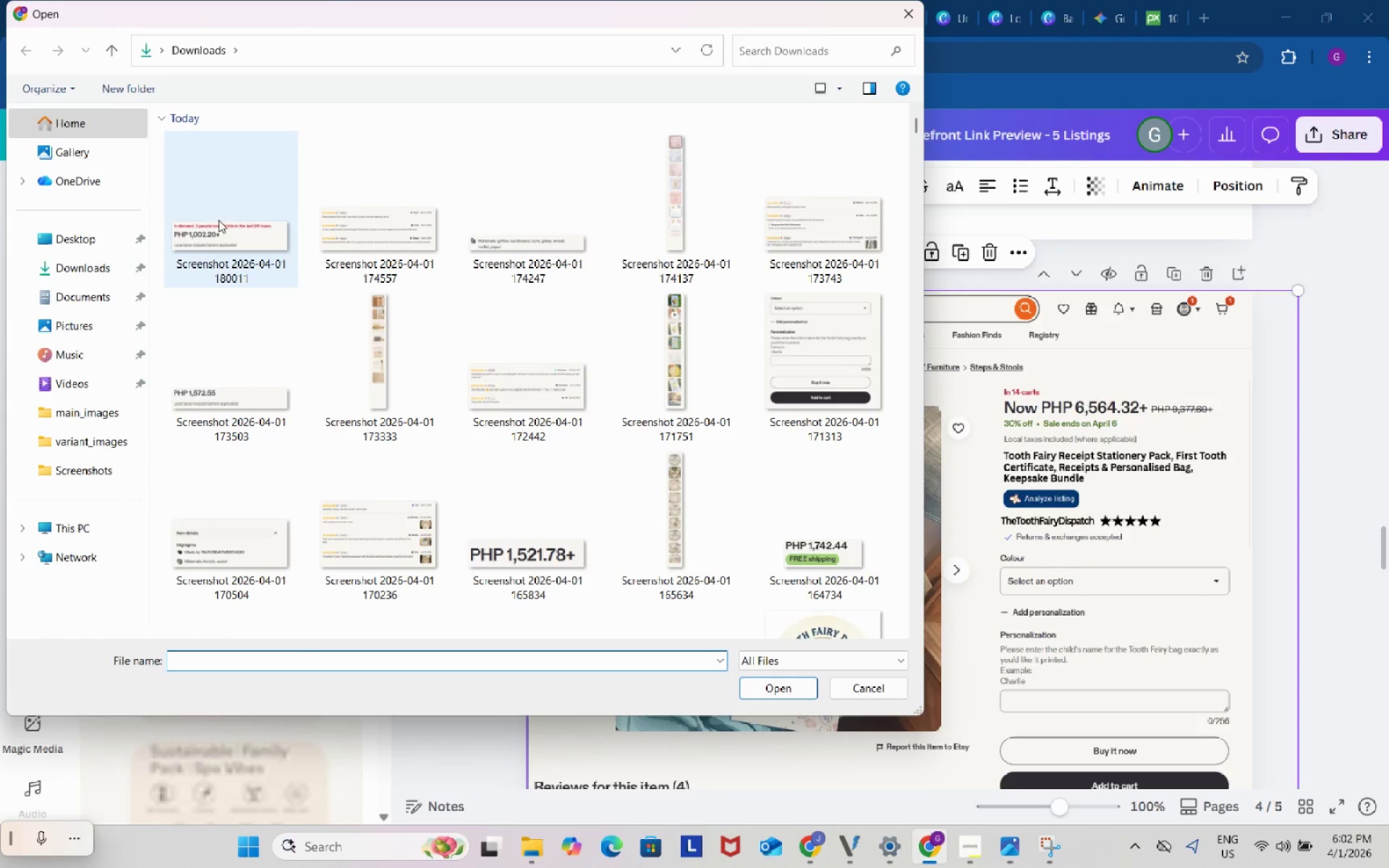 
left_click([225, 242])
 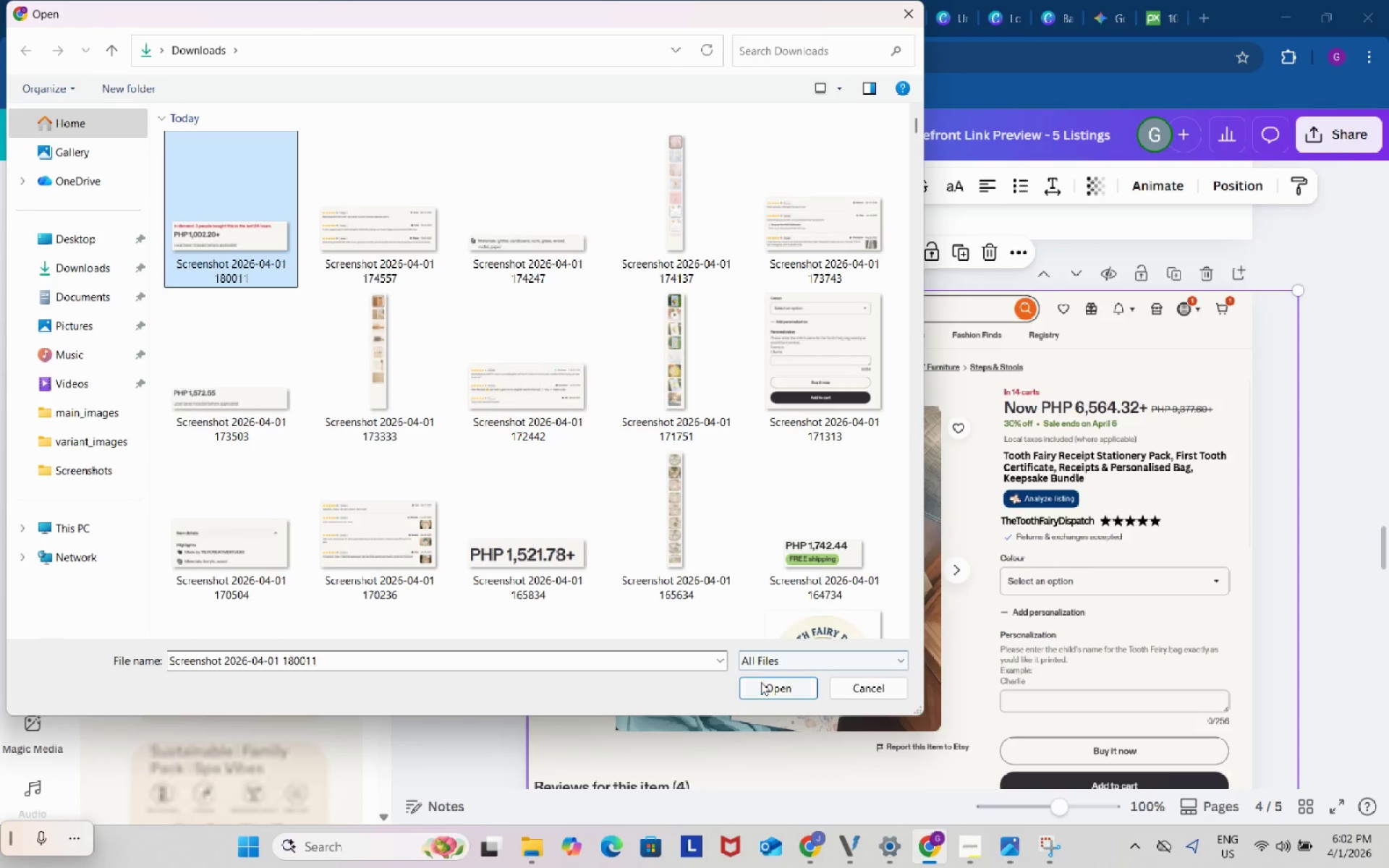 
left_click([763, 686])
 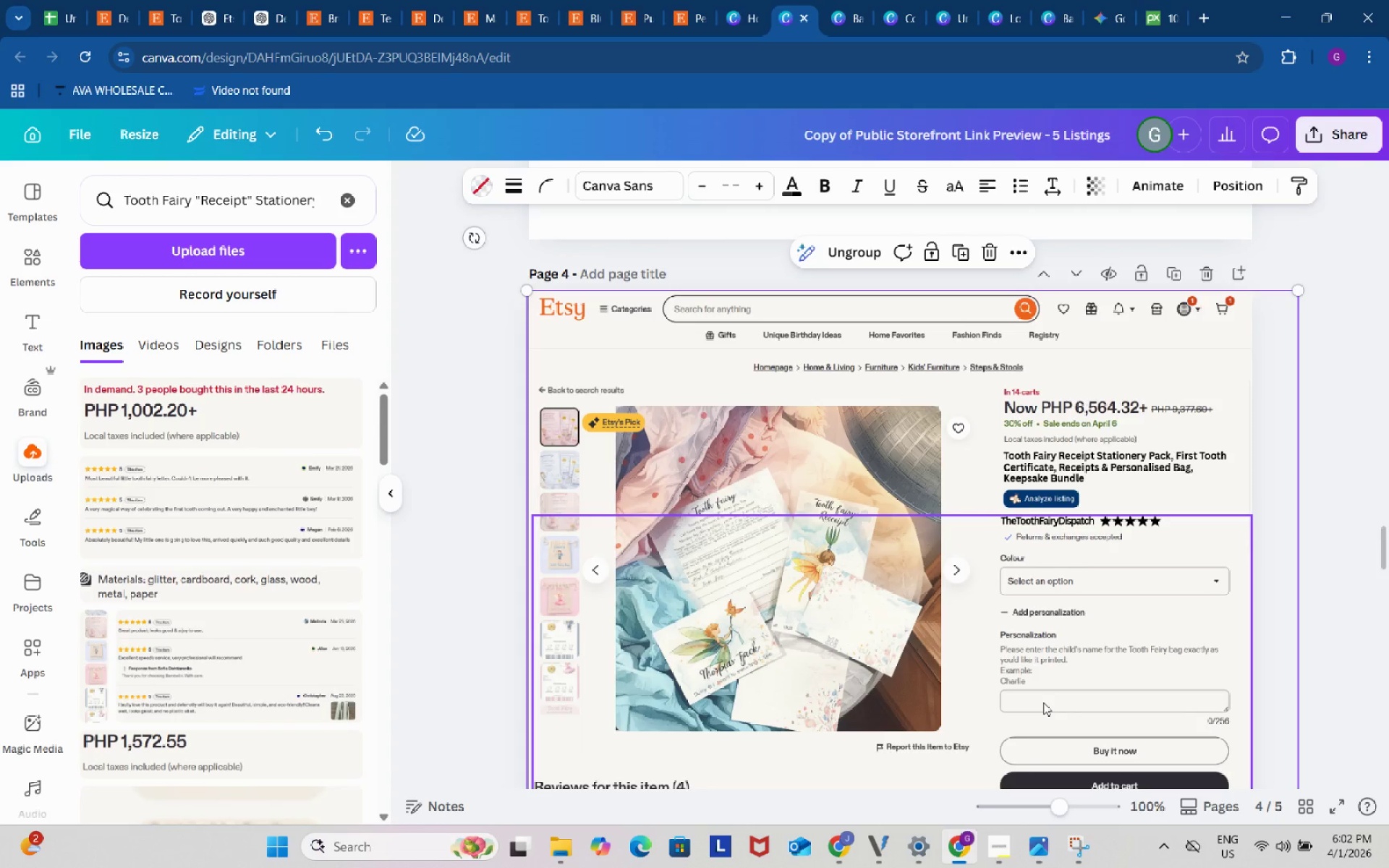 
wait(15.59)
 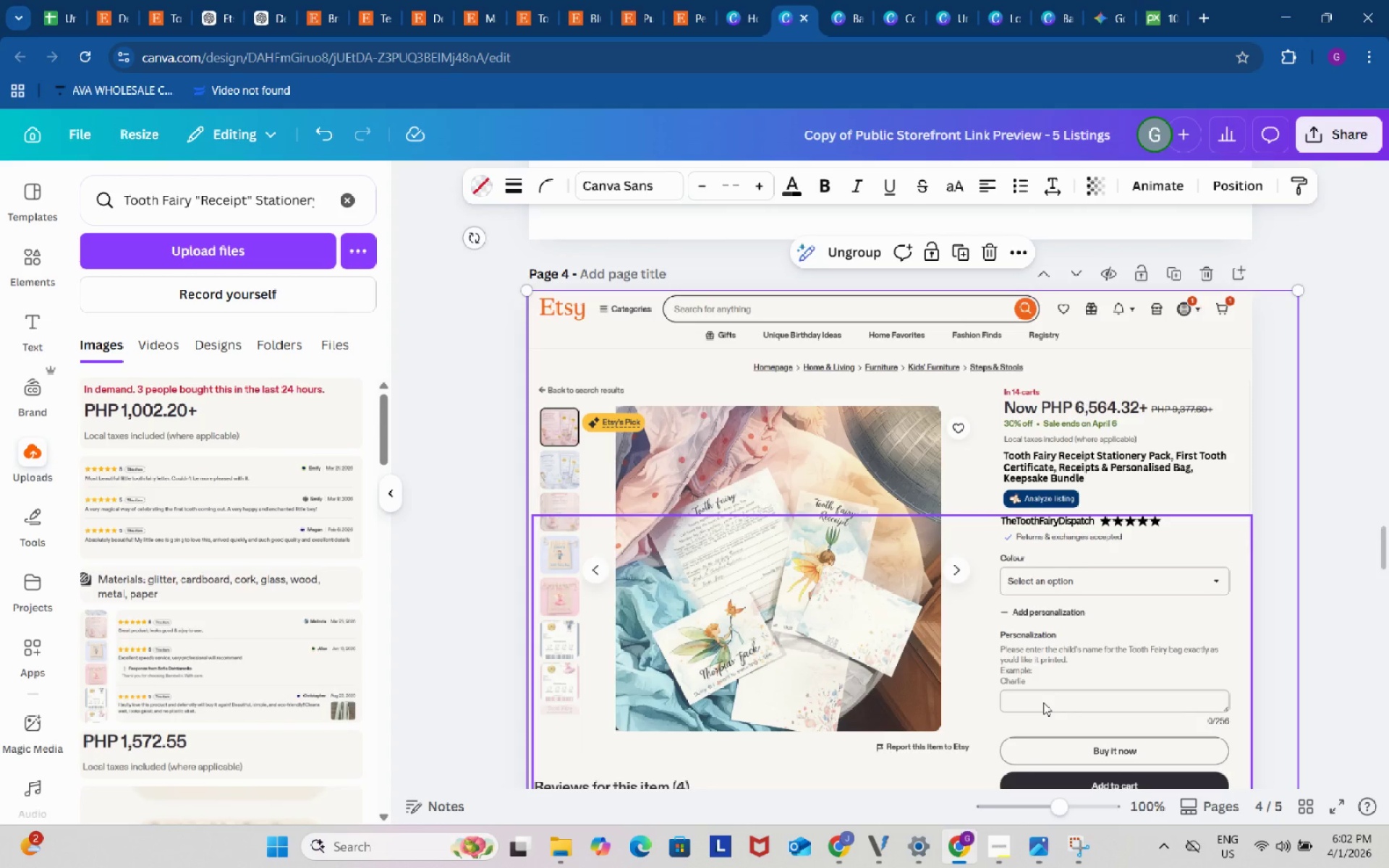 
left_click([210, 408])
 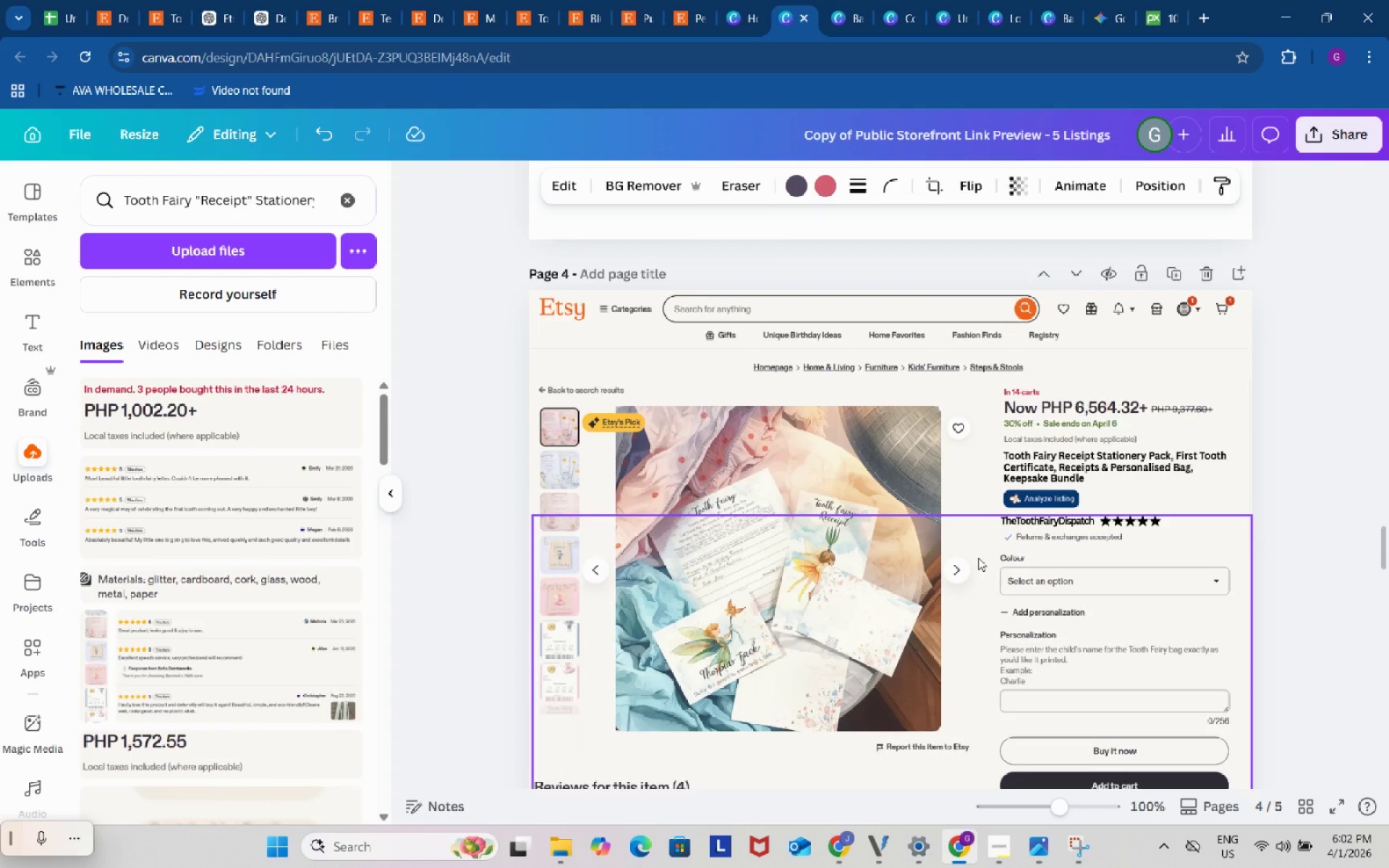 
scroll: coordinate [978, 558], scroll_direction: down, amount: 3.0
 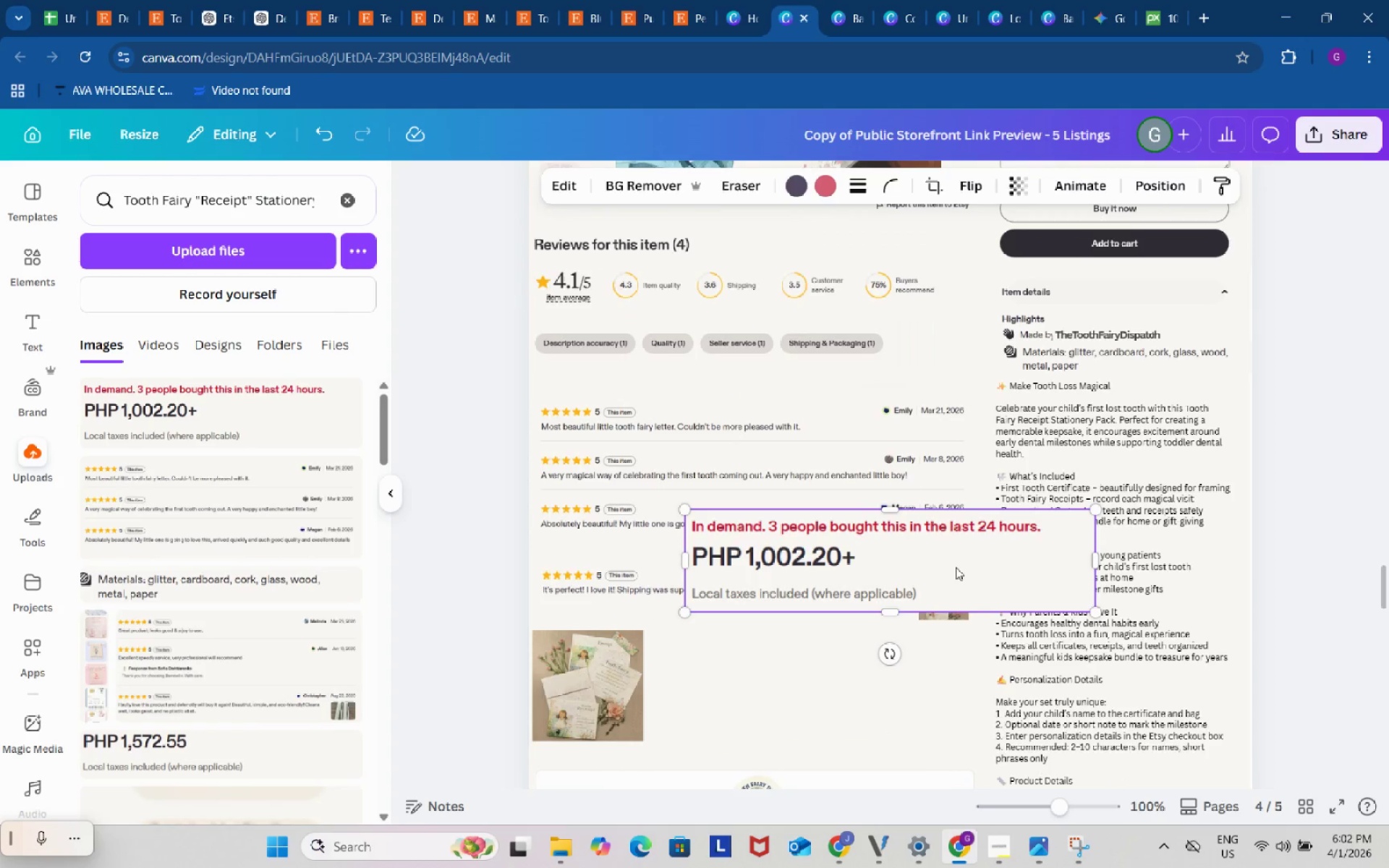 
left_click_drag(start_coordinate=[956, 567], to_coordinate=[1136, 409])
 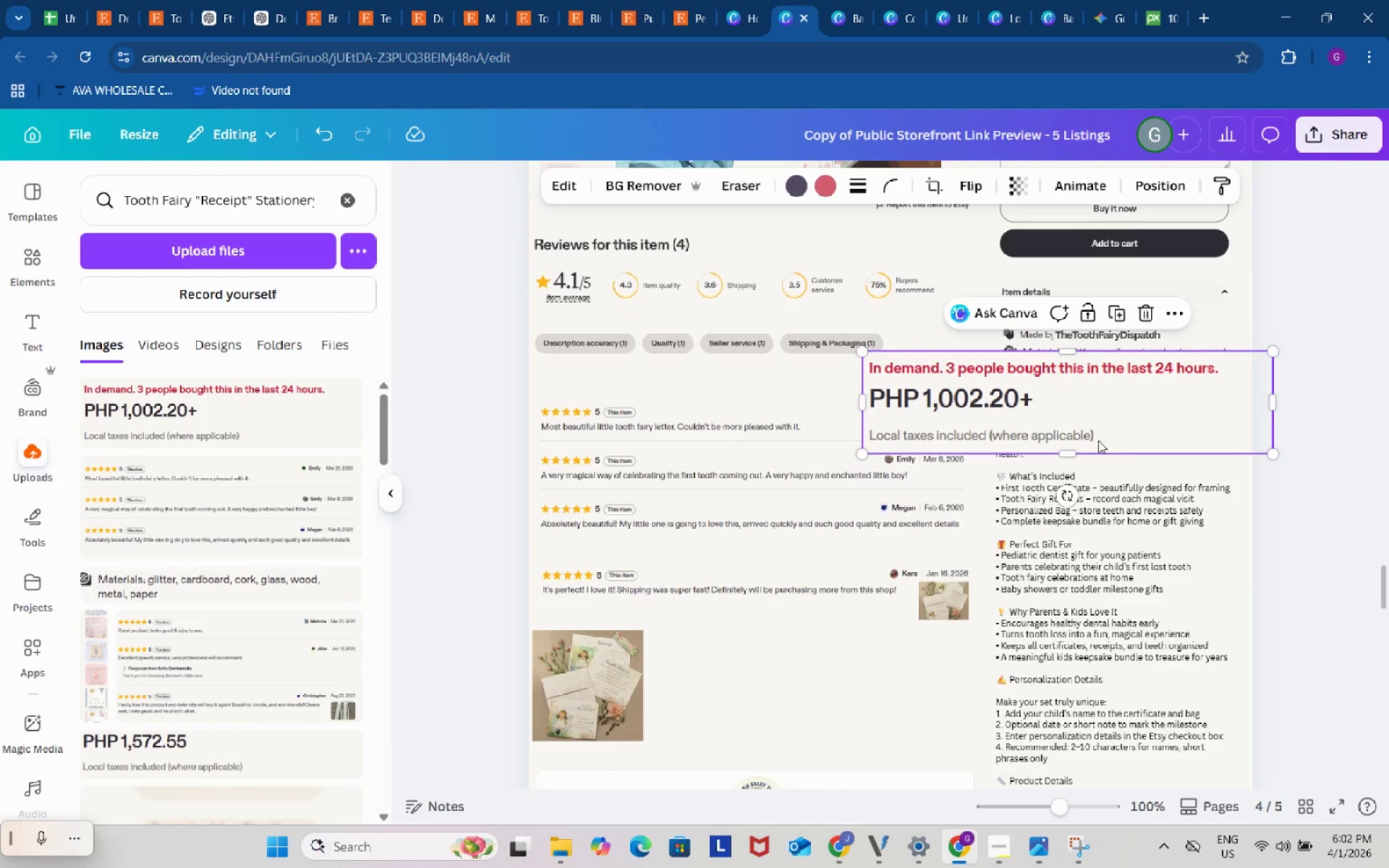 
left_click_drag(start_coordinate=[1099, 412], to_coordinate=[1127, 327])
 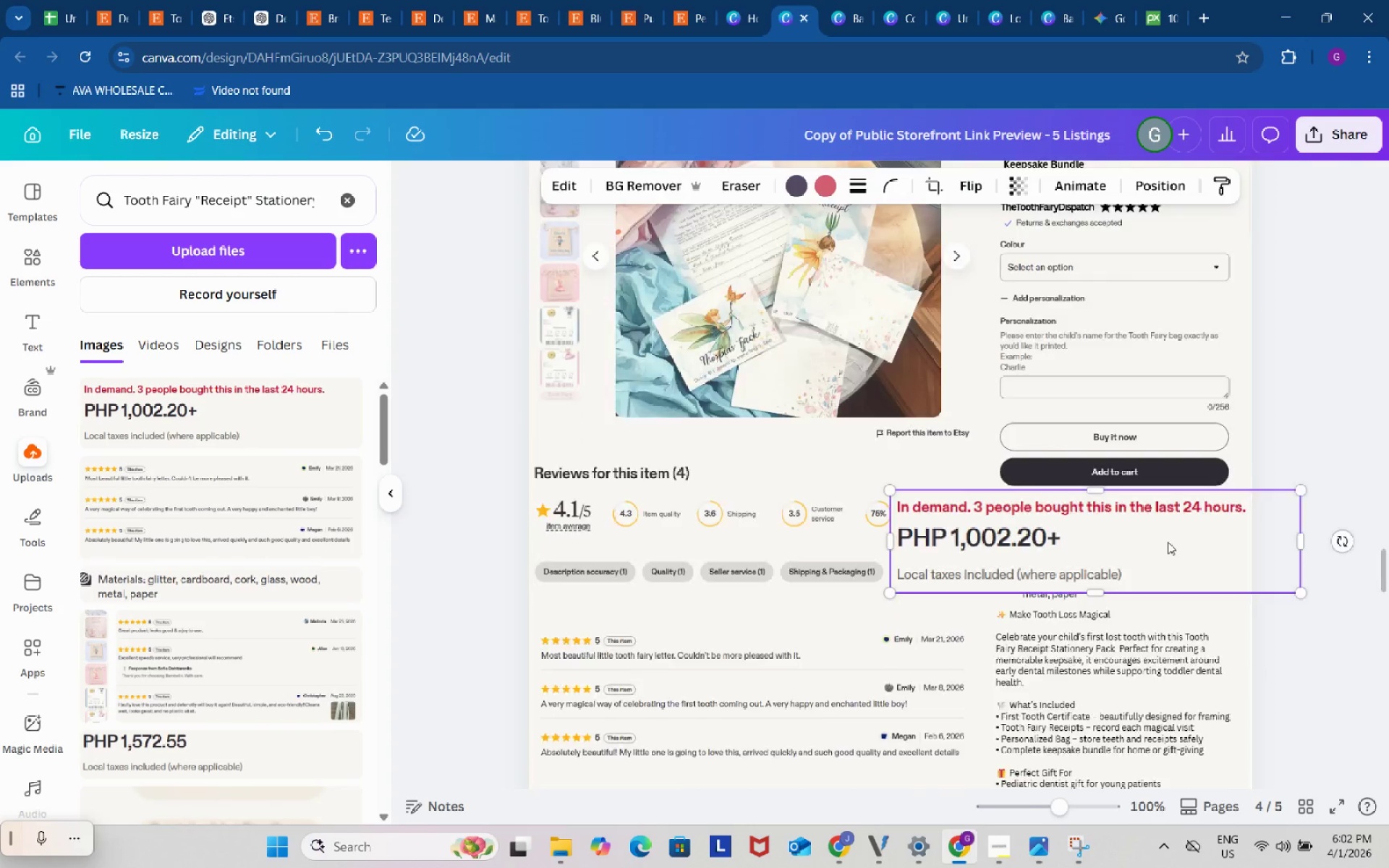 
scroll: coordinate [1168, 542], scroll_direction: up, amount: 3.0
 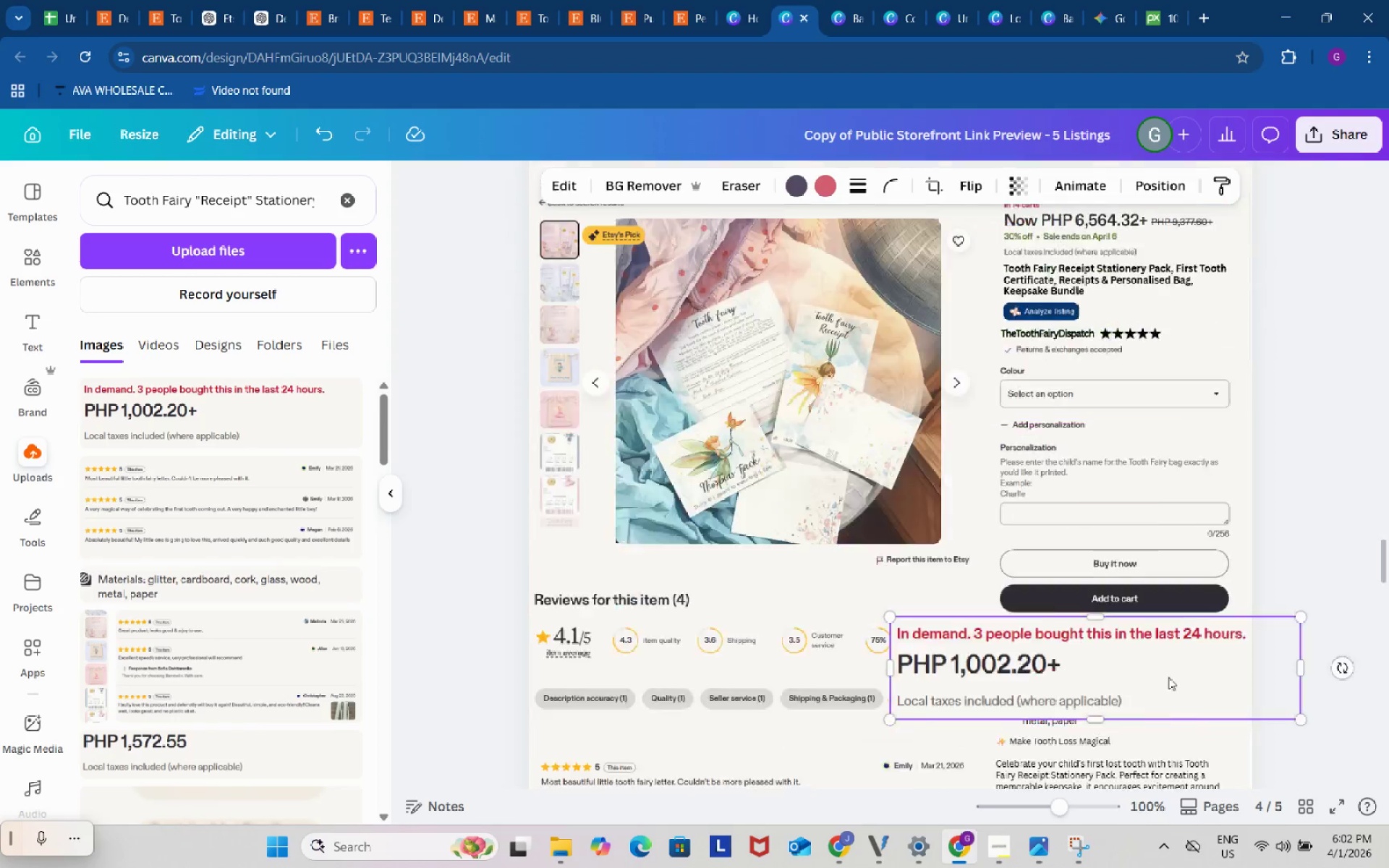 
scroll: coordinate [1168, 677], scroll_direction: down, amount: 2.0
 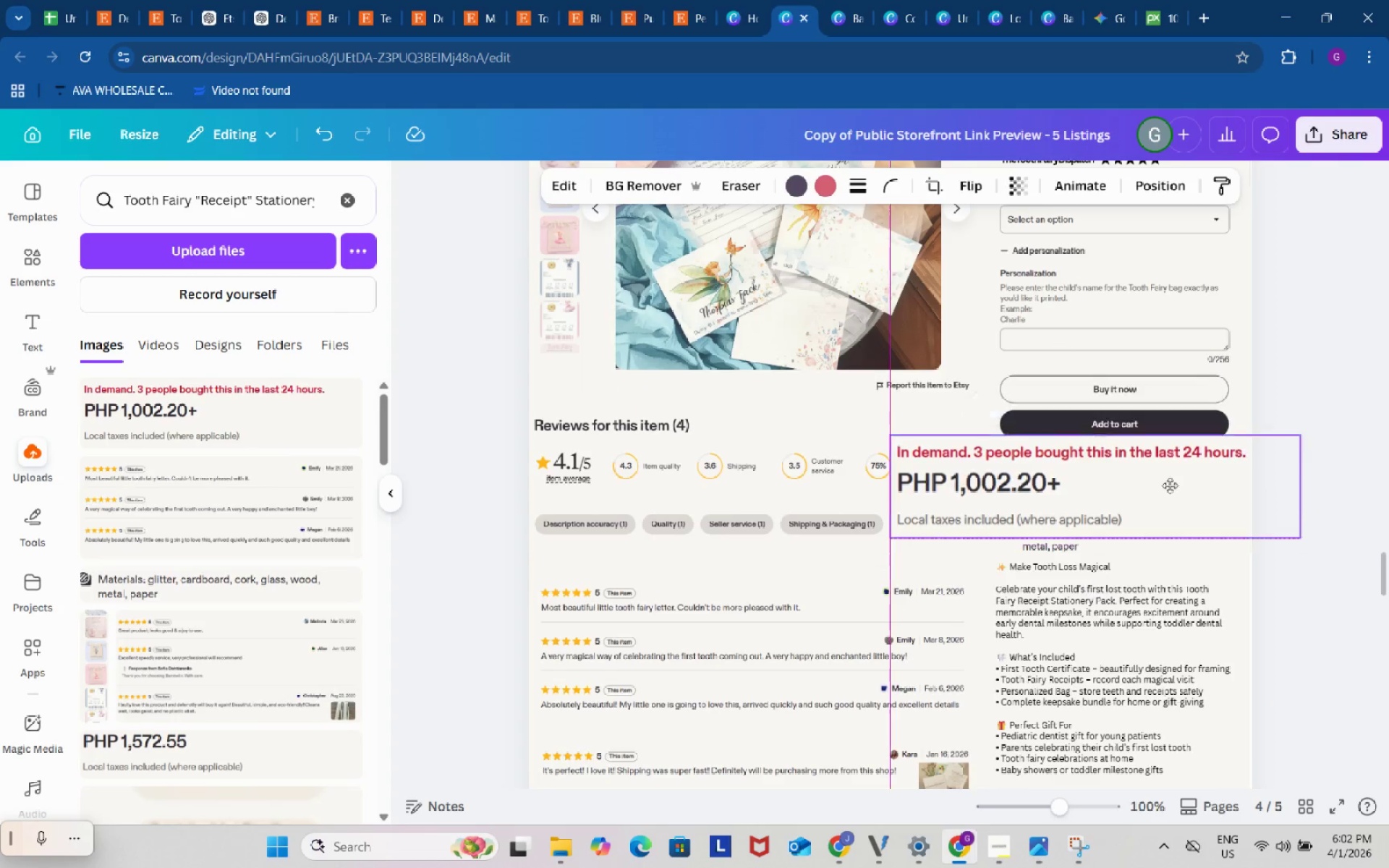 
left_click_drag(start_coordinate=[1170, 507], to_coordinate=[1172, 289])
 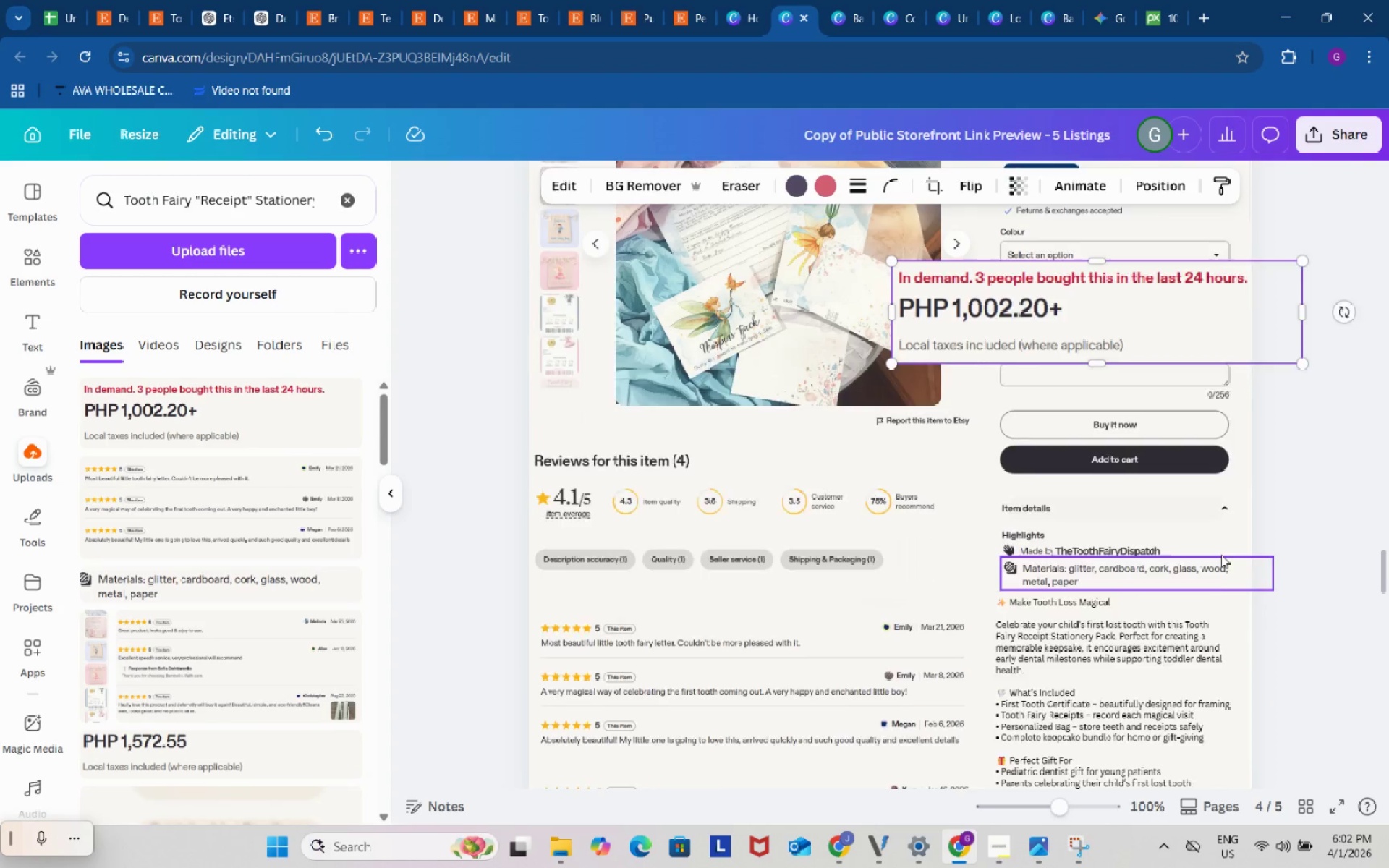 
scroll: coordinate [1221, 555], scroll_direction: up, amount: 1.0
 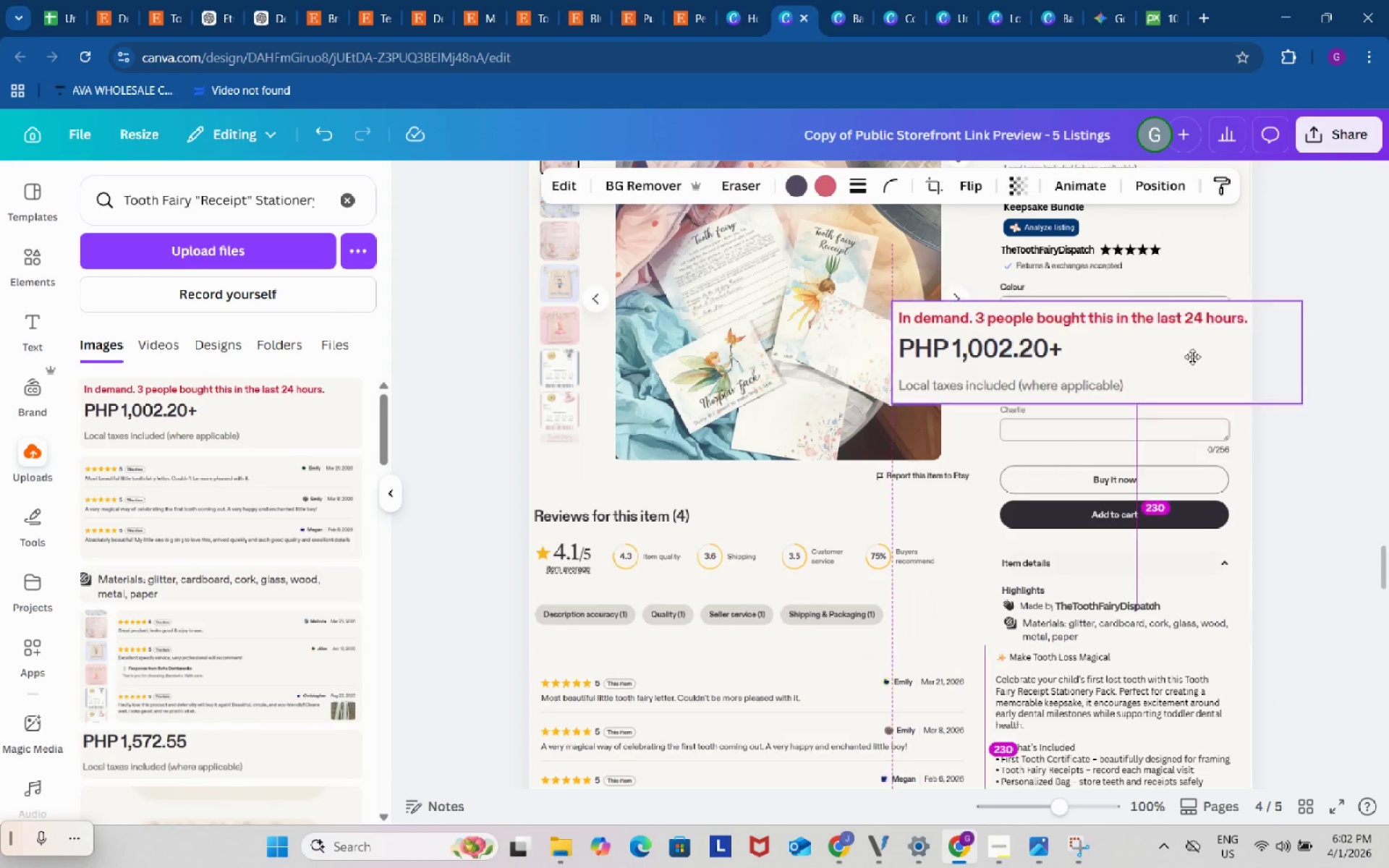 
left_click_drag(start_coordinate=[1192, 374], to_coordinate=[1203, 276])
 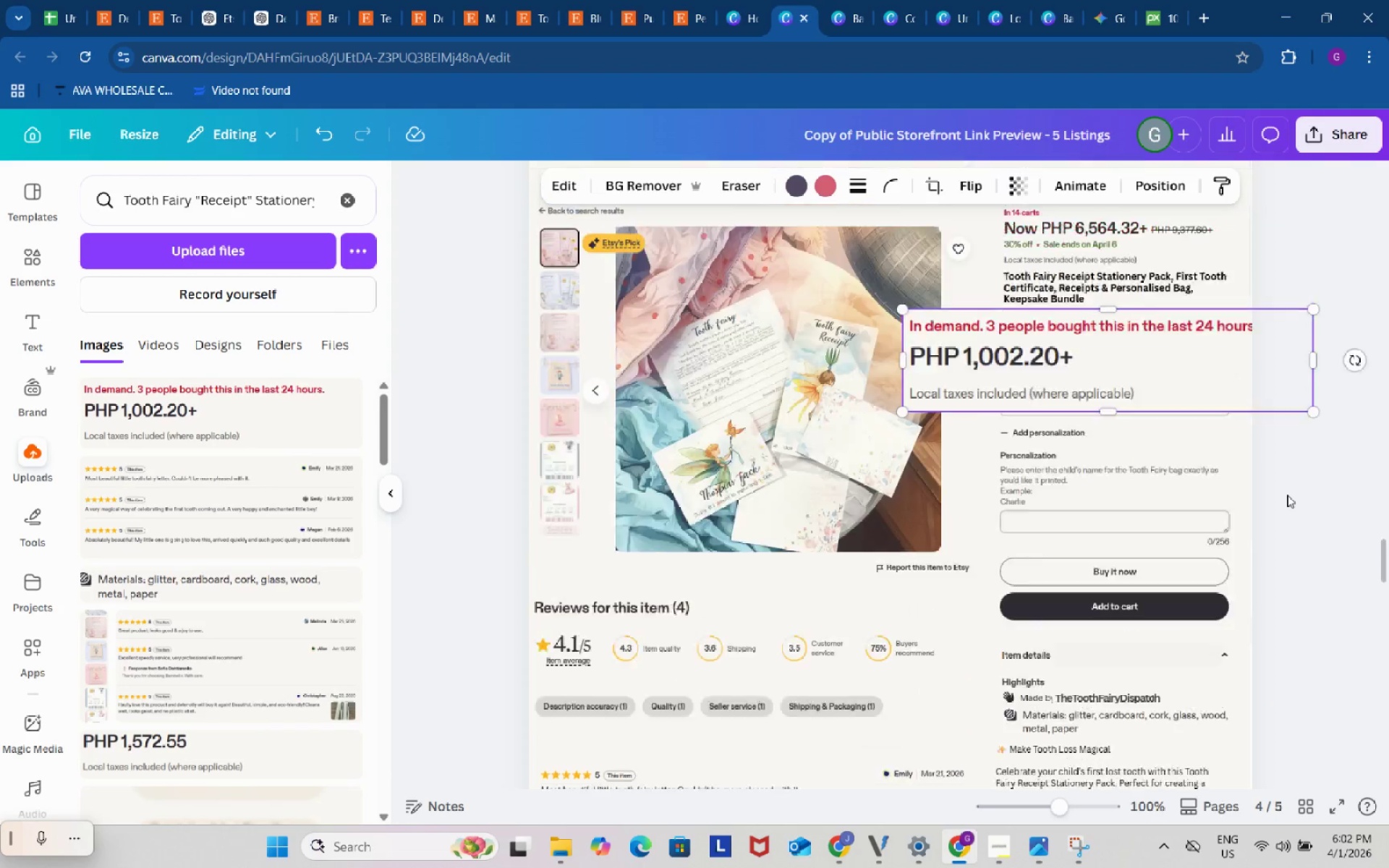 
scroll: coordinate [1287, 495], scroll_direction: up, amount: 2.0
 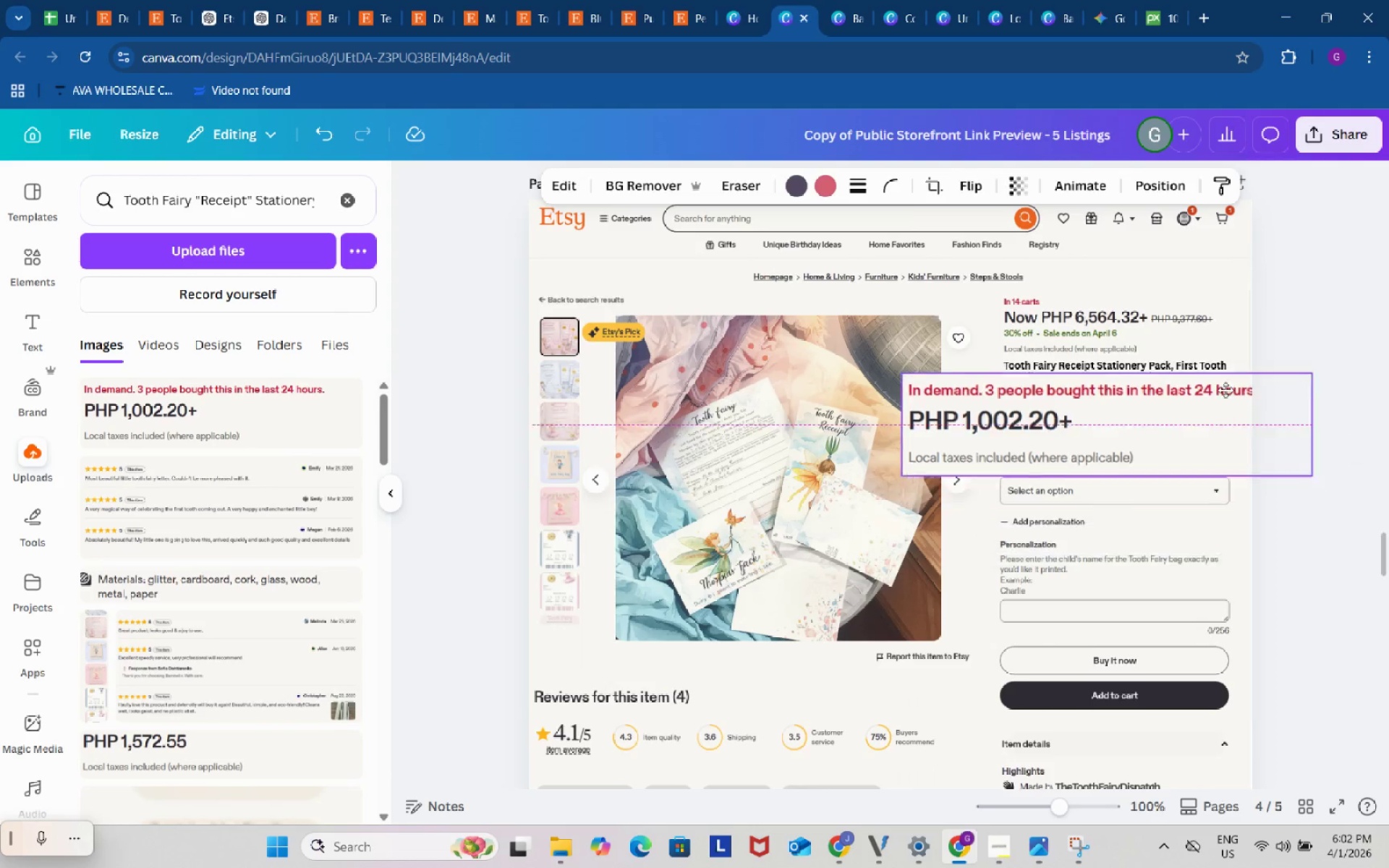 
left_click_drag(start_coordinate=[1224, 431], to_coordinate=[1270, 341])
 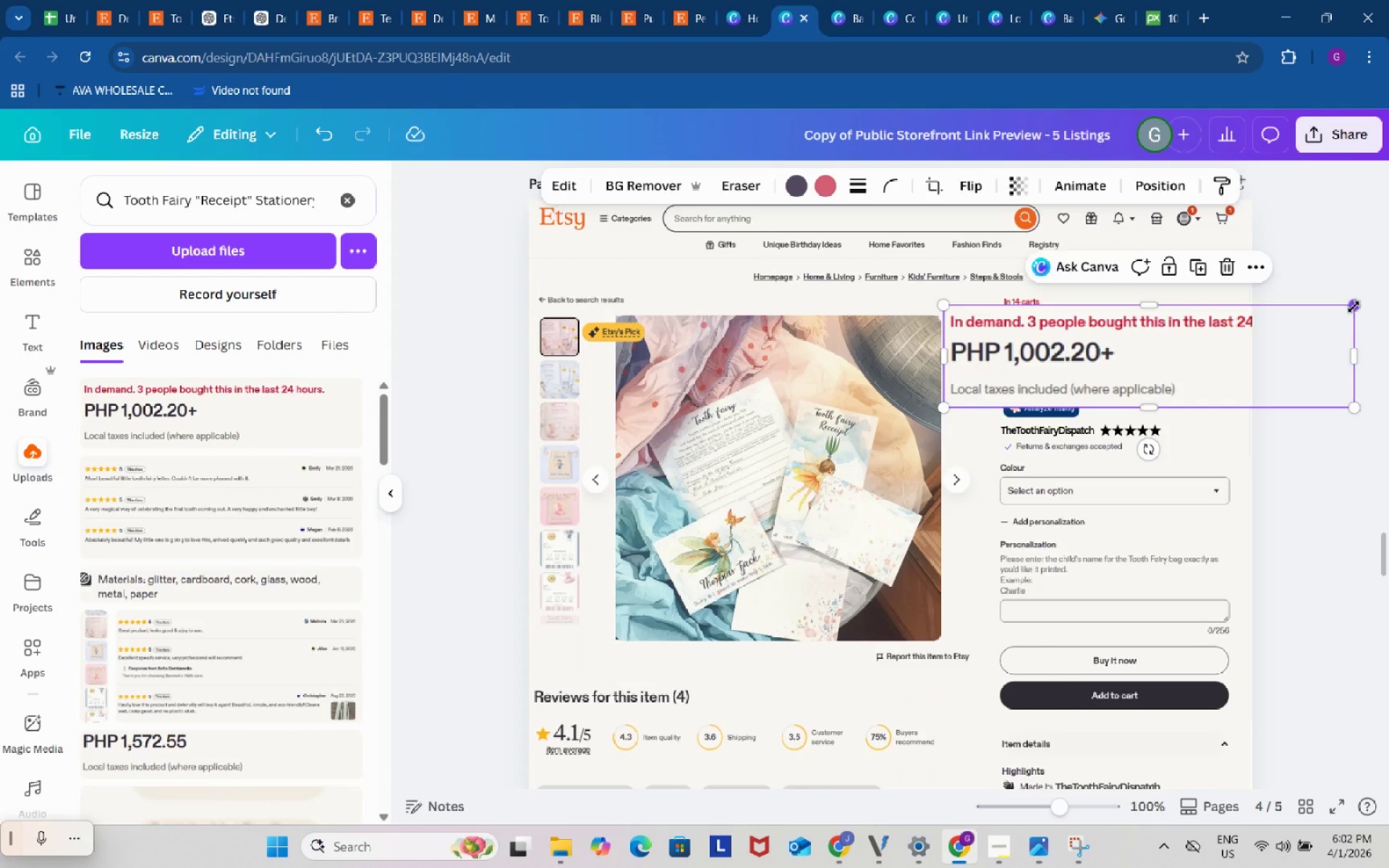 
left_click_drag(start_coordinate=[1354, 307], to_coordinate=[1215, 356])
 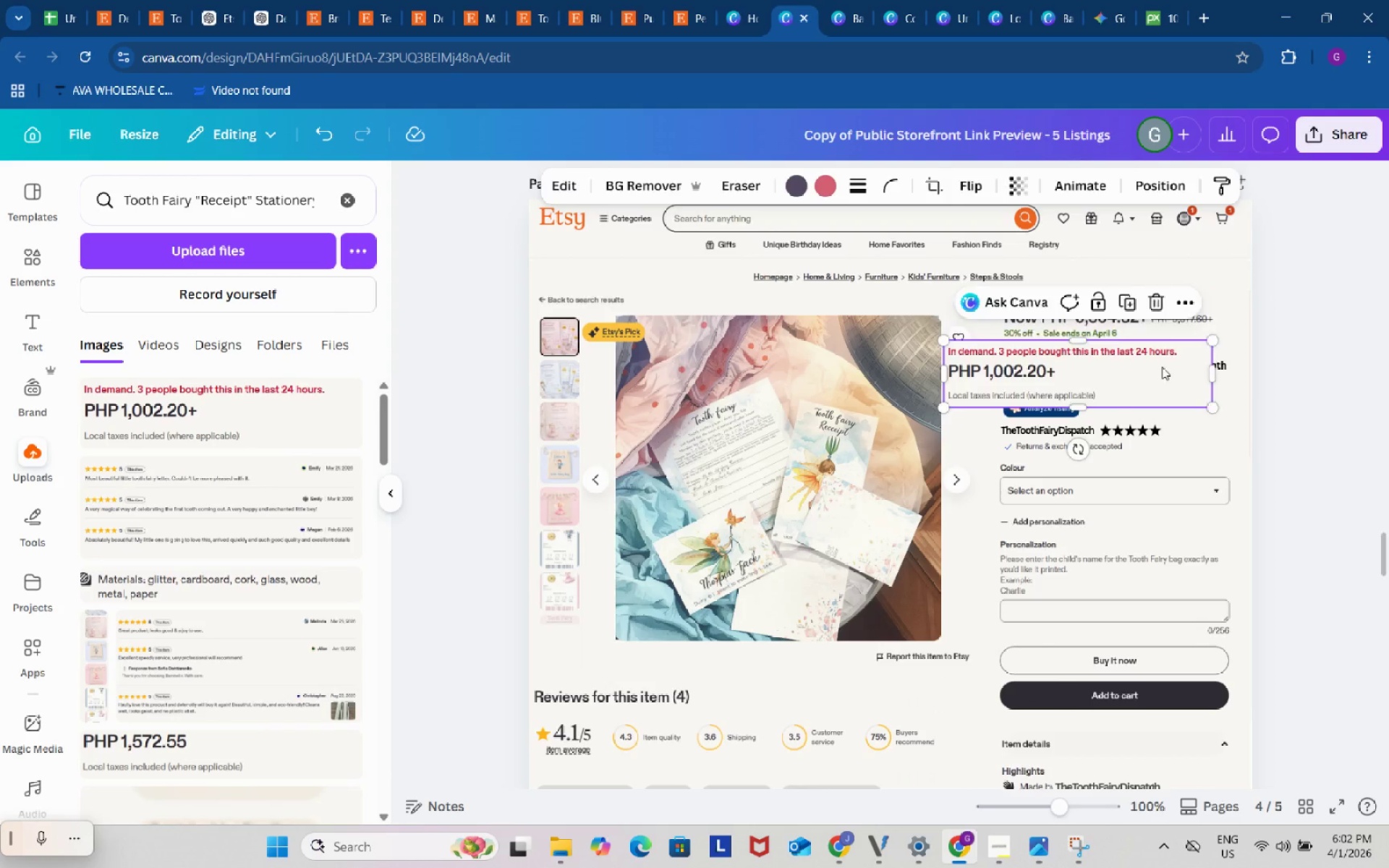 
left_click_drag(start_coordinate=[1161, 373], to_coordinate=[1216, 327])
 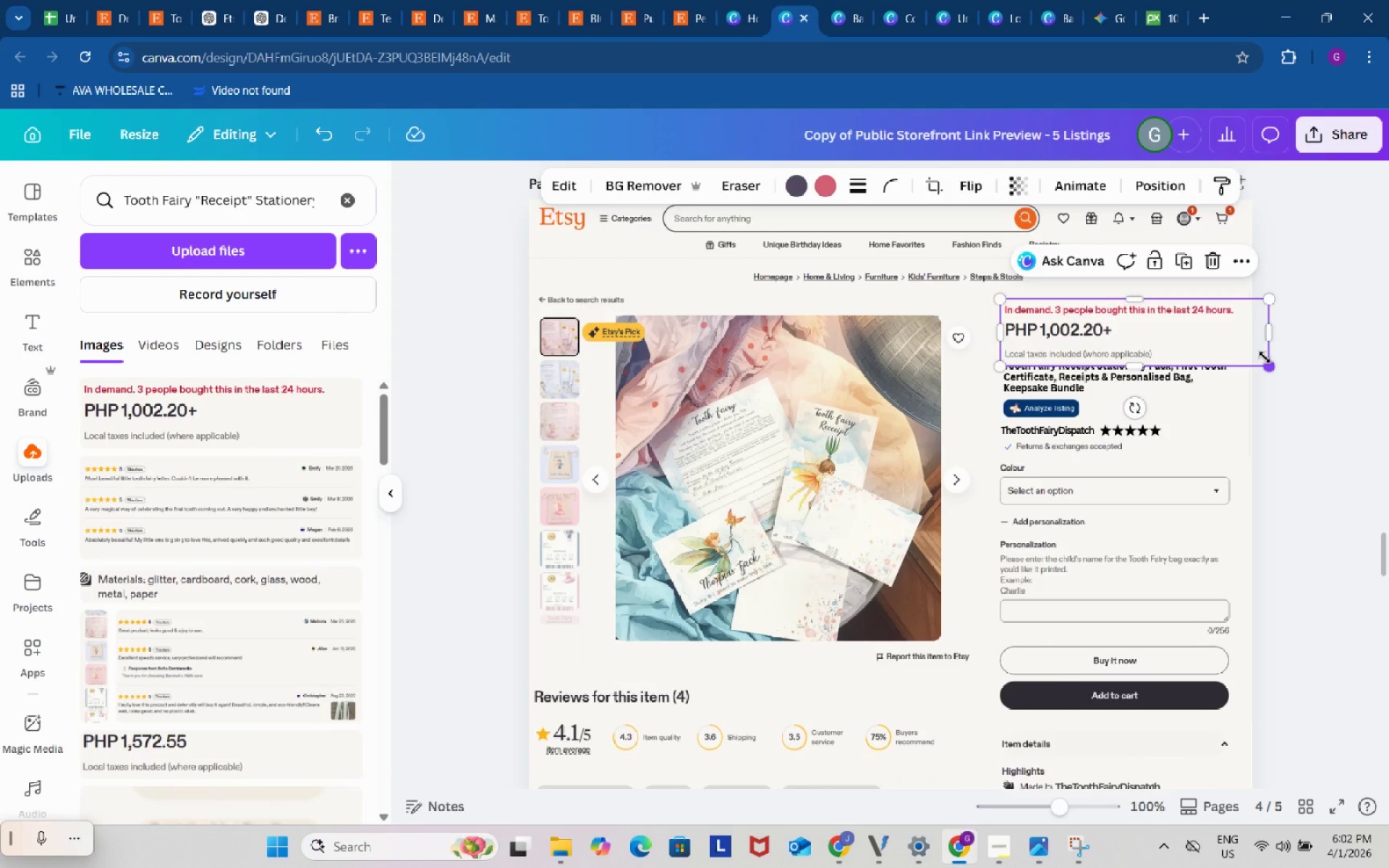 
left_click_drag(start_coordinate=[1270, 362], to_coordinate=[1241, 344])
 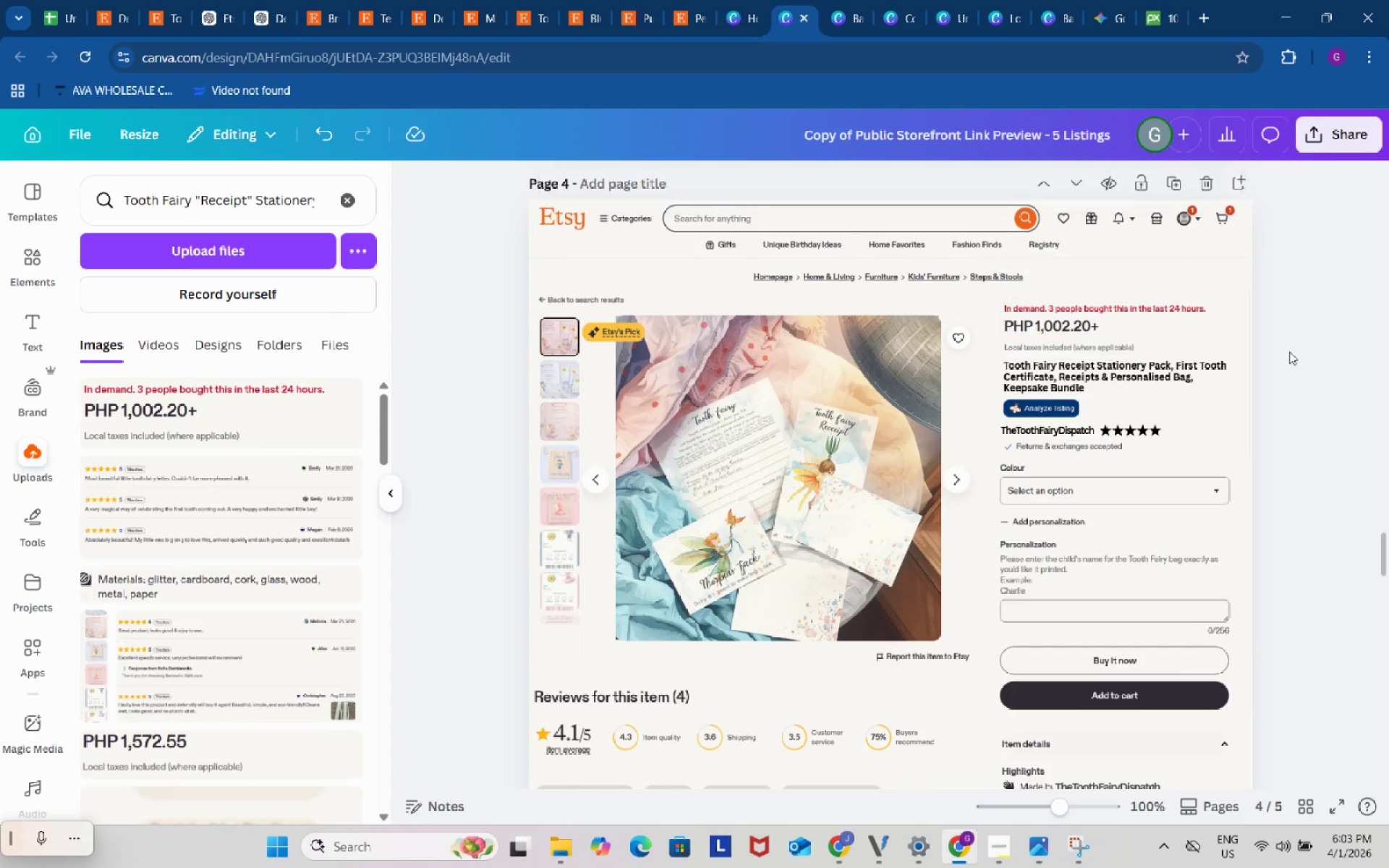 
left_click([1289, 352])
 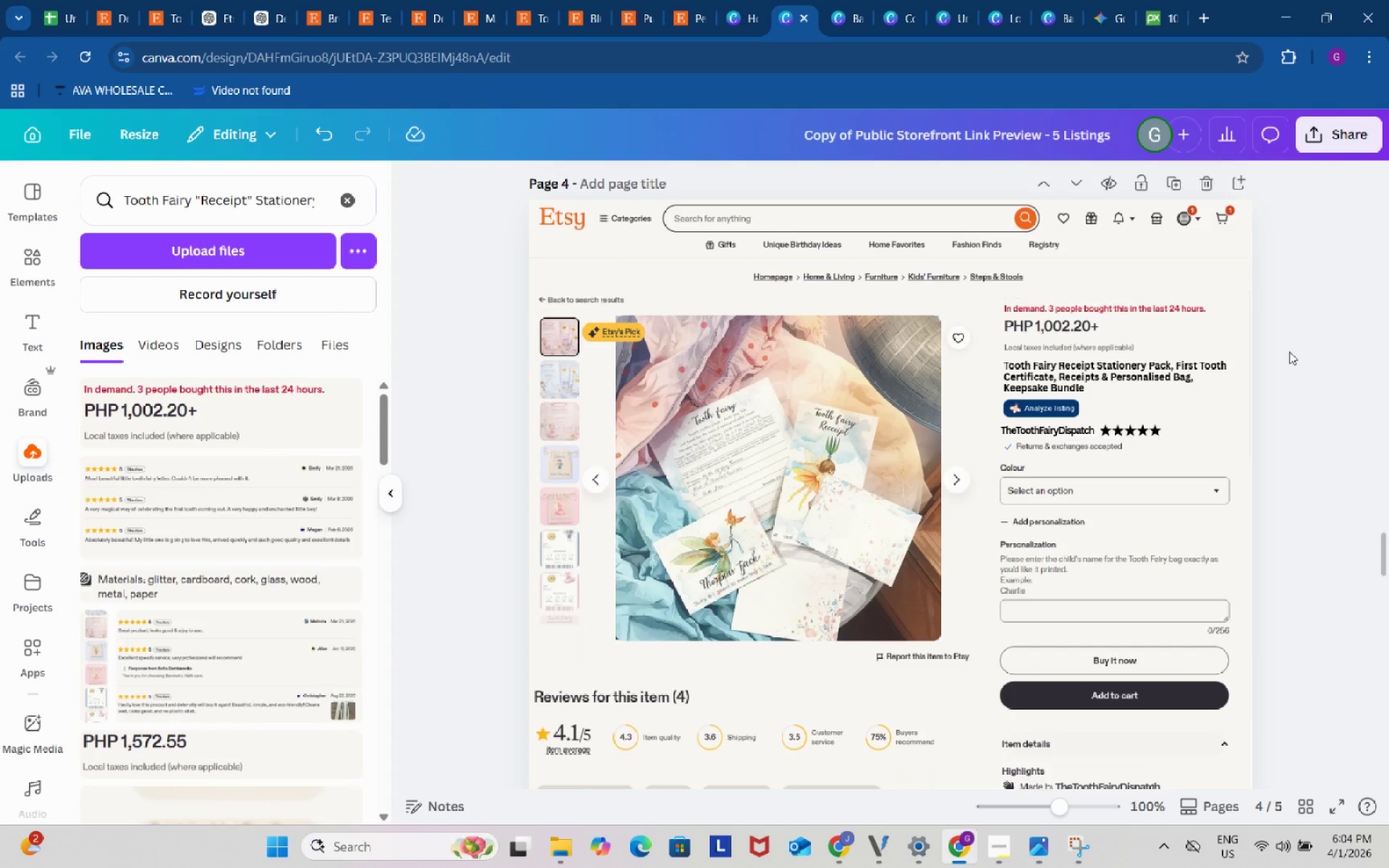 
wait(105.09)
 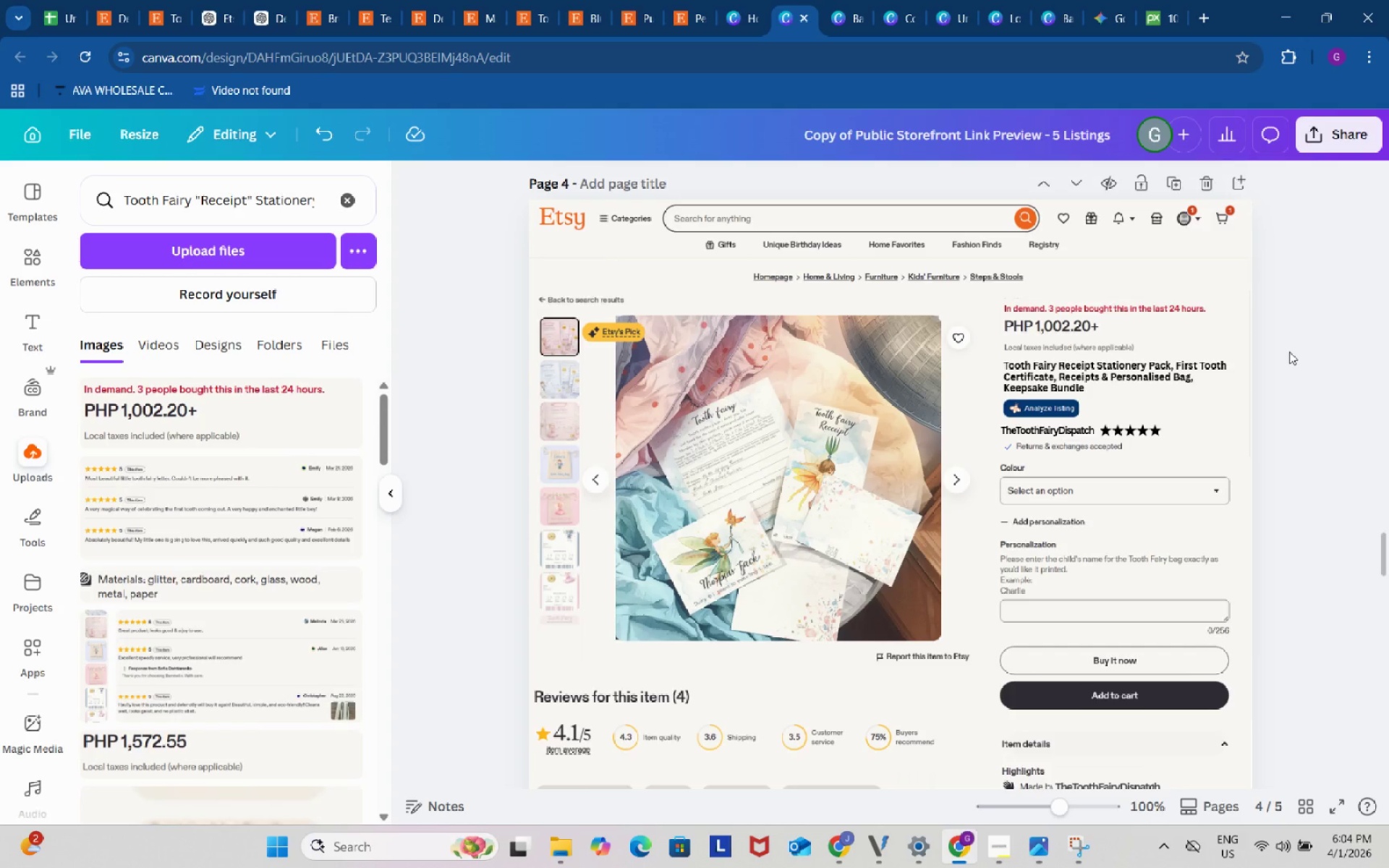 
scroll: coordinate [1257, 497], scroll_direction: down, amount: 20.0
 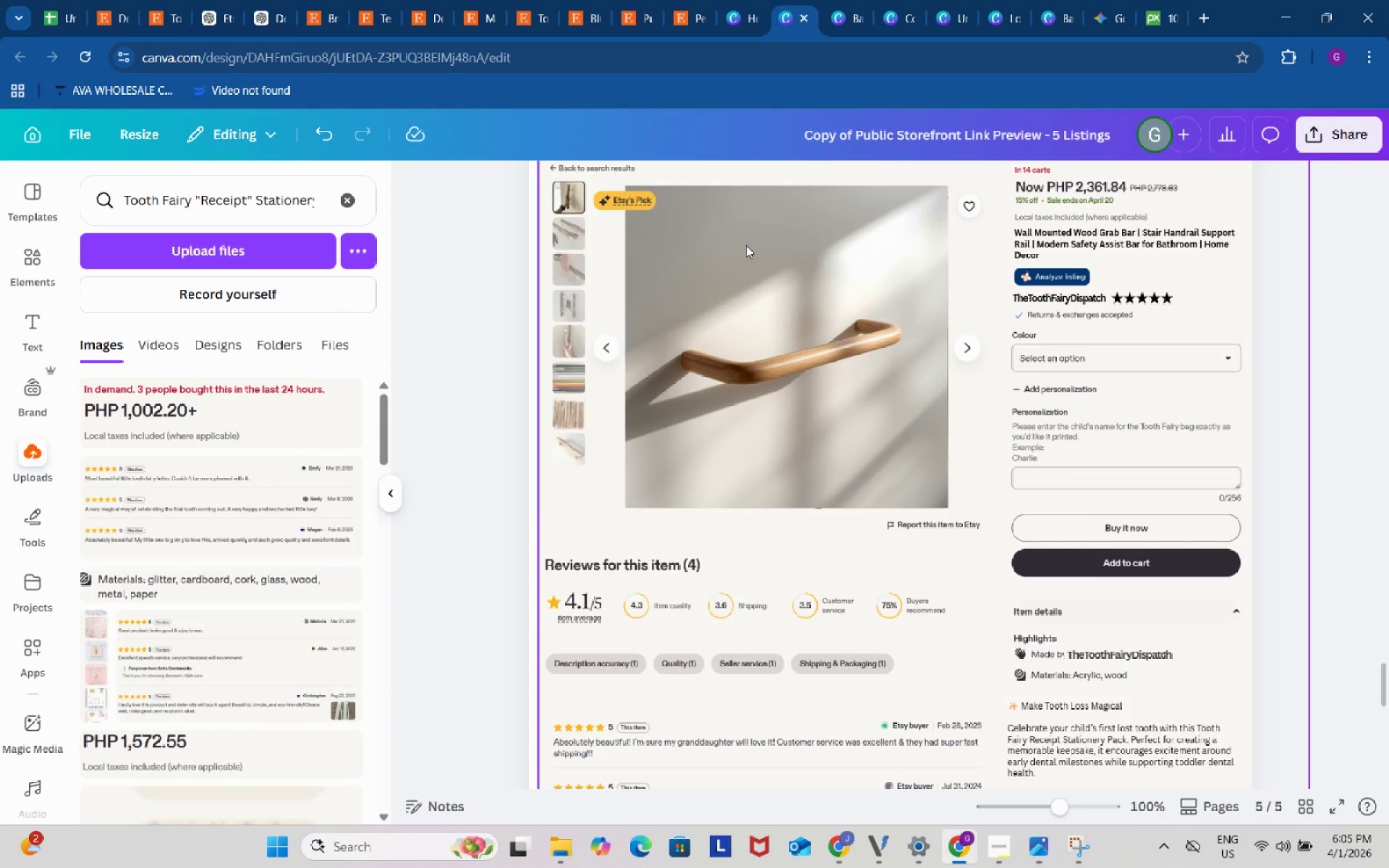 
wait(58.98)
 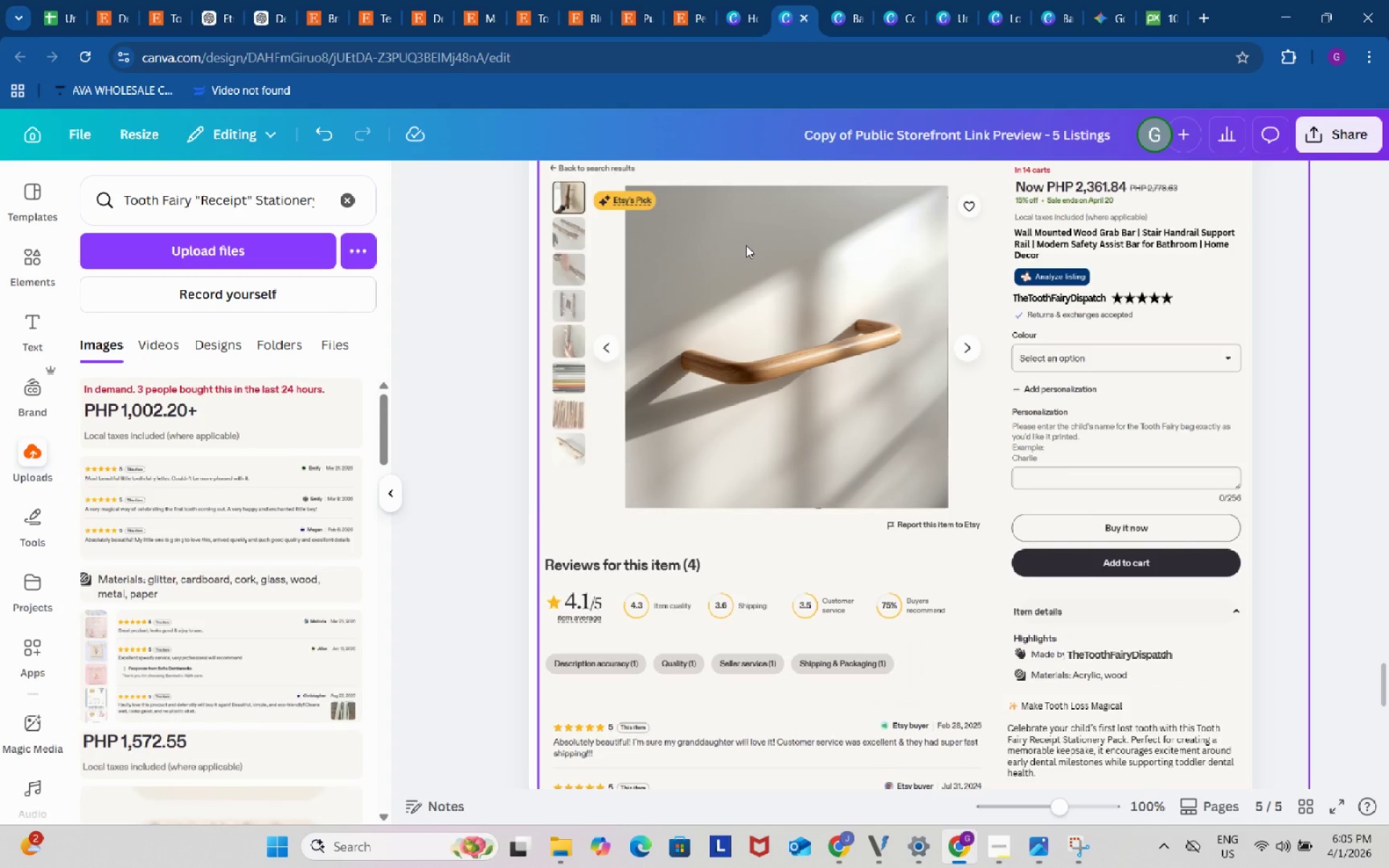 
scroll: coordinate [786, 558], scroll_direction: down, amount: 4.0
 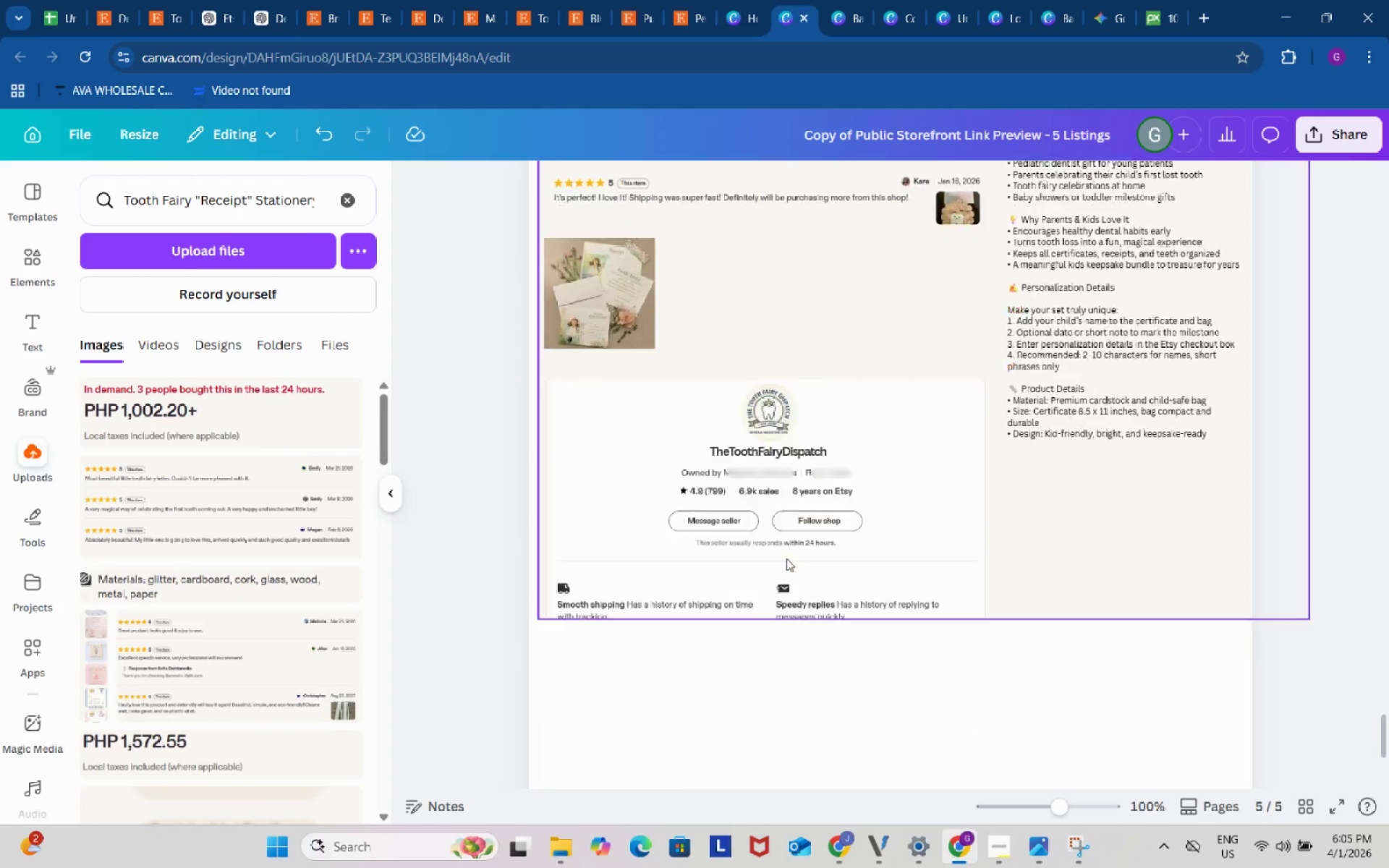 
scroll: coordinate [786, 558], scroll_direction: up, amount: 4.0
 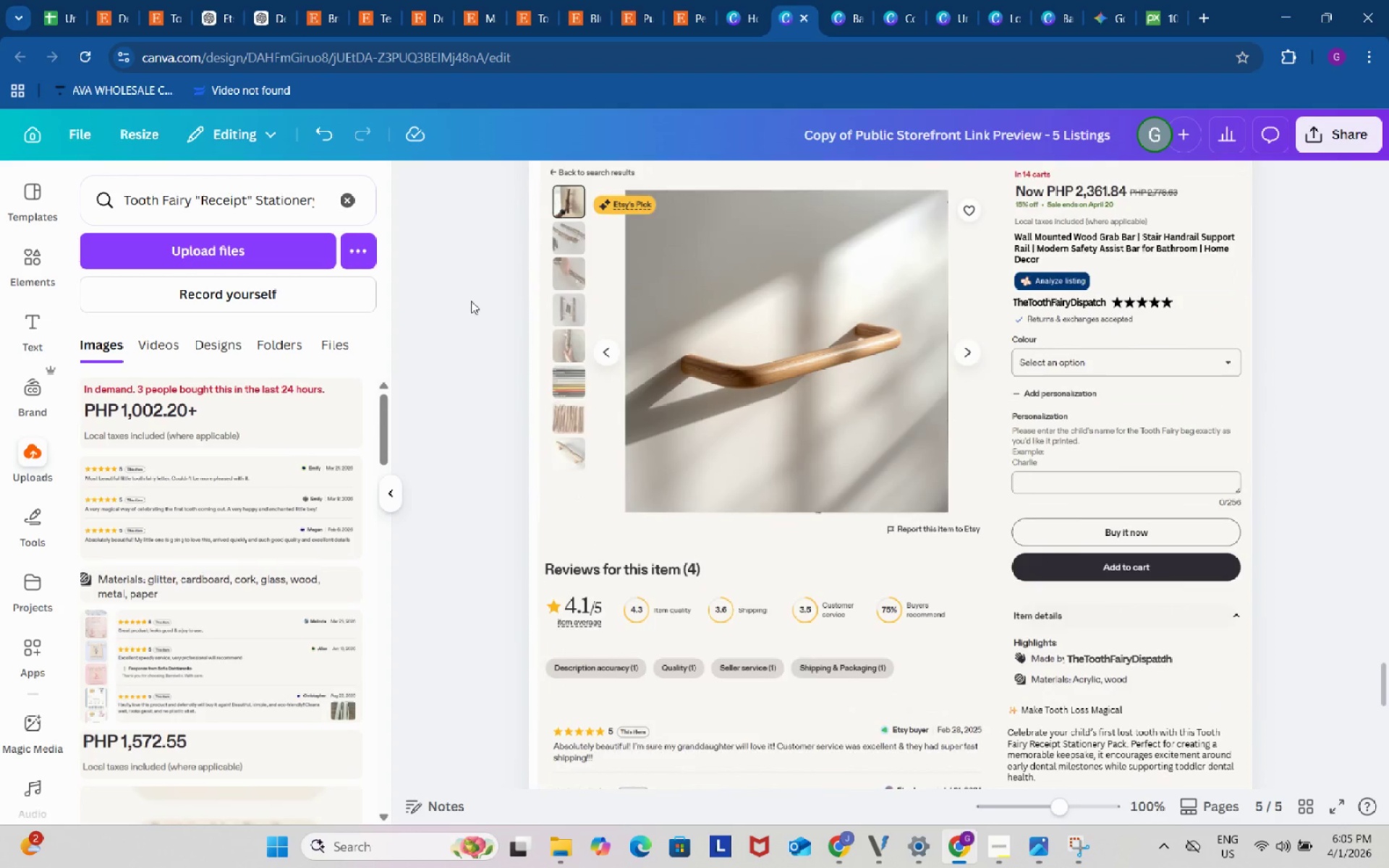 
left_click([471, 301])
 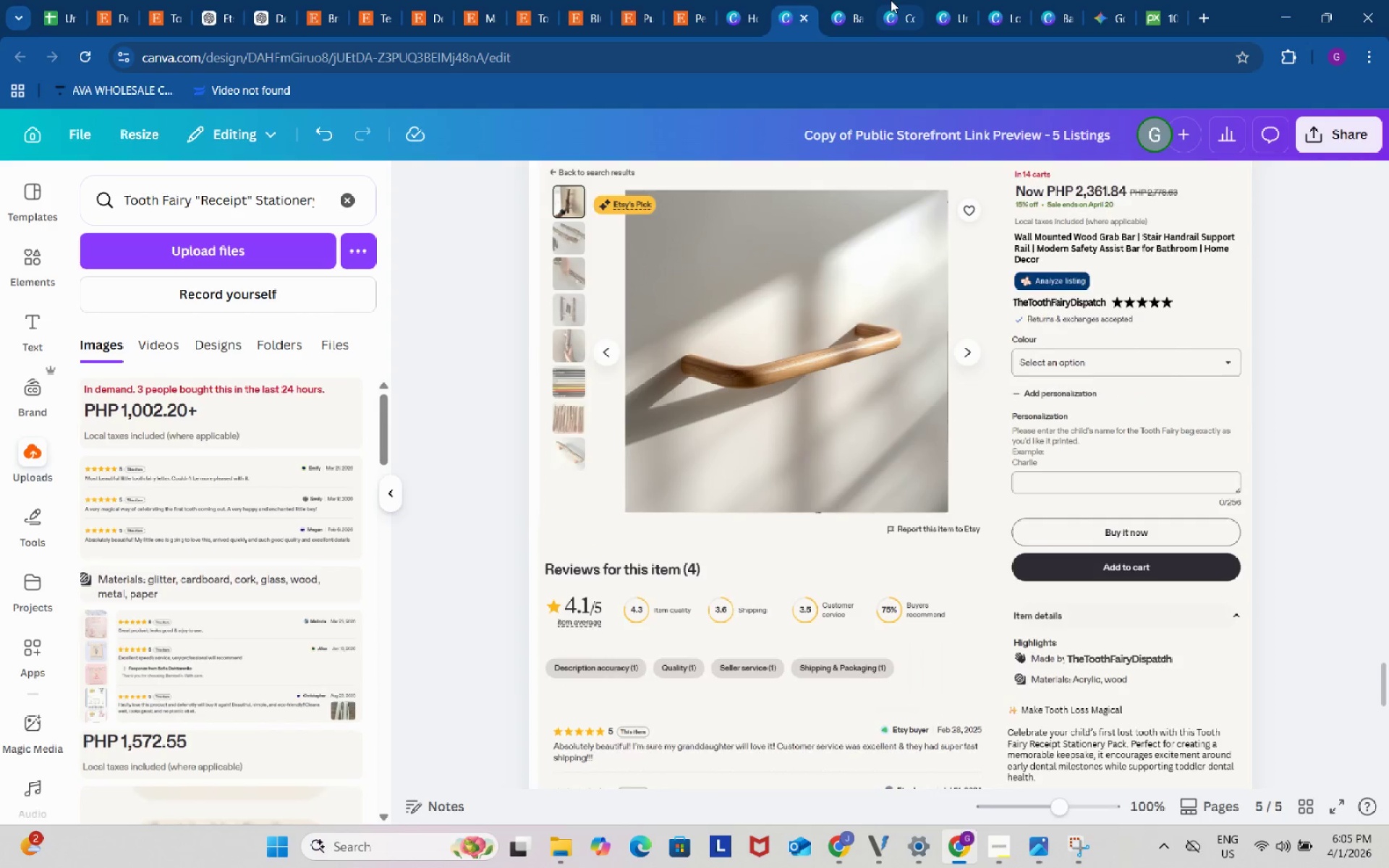 
left_click([891, 0])
 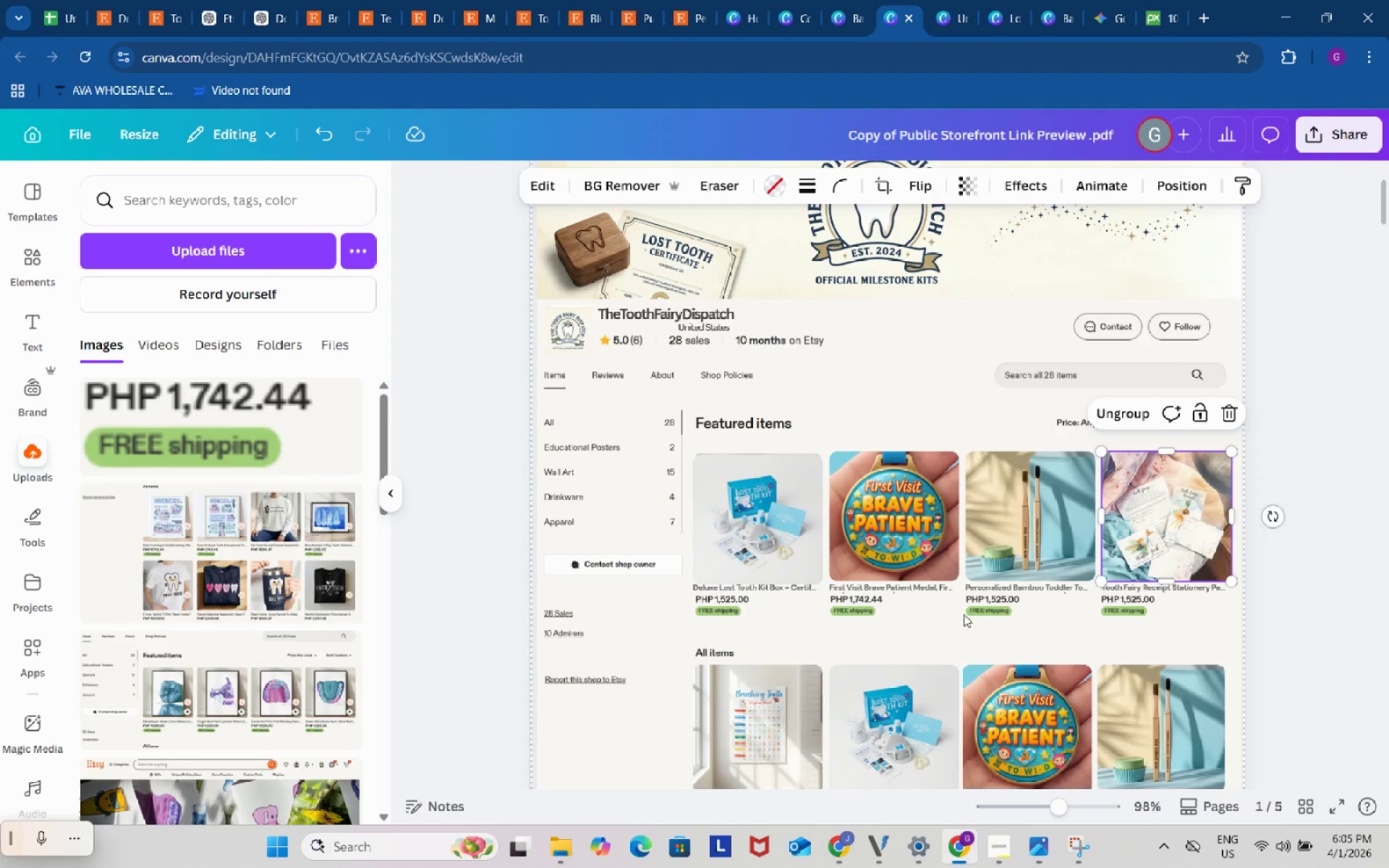 
scroll: coordinate [960, 616], scroll_direction: down, amount: 1.0
 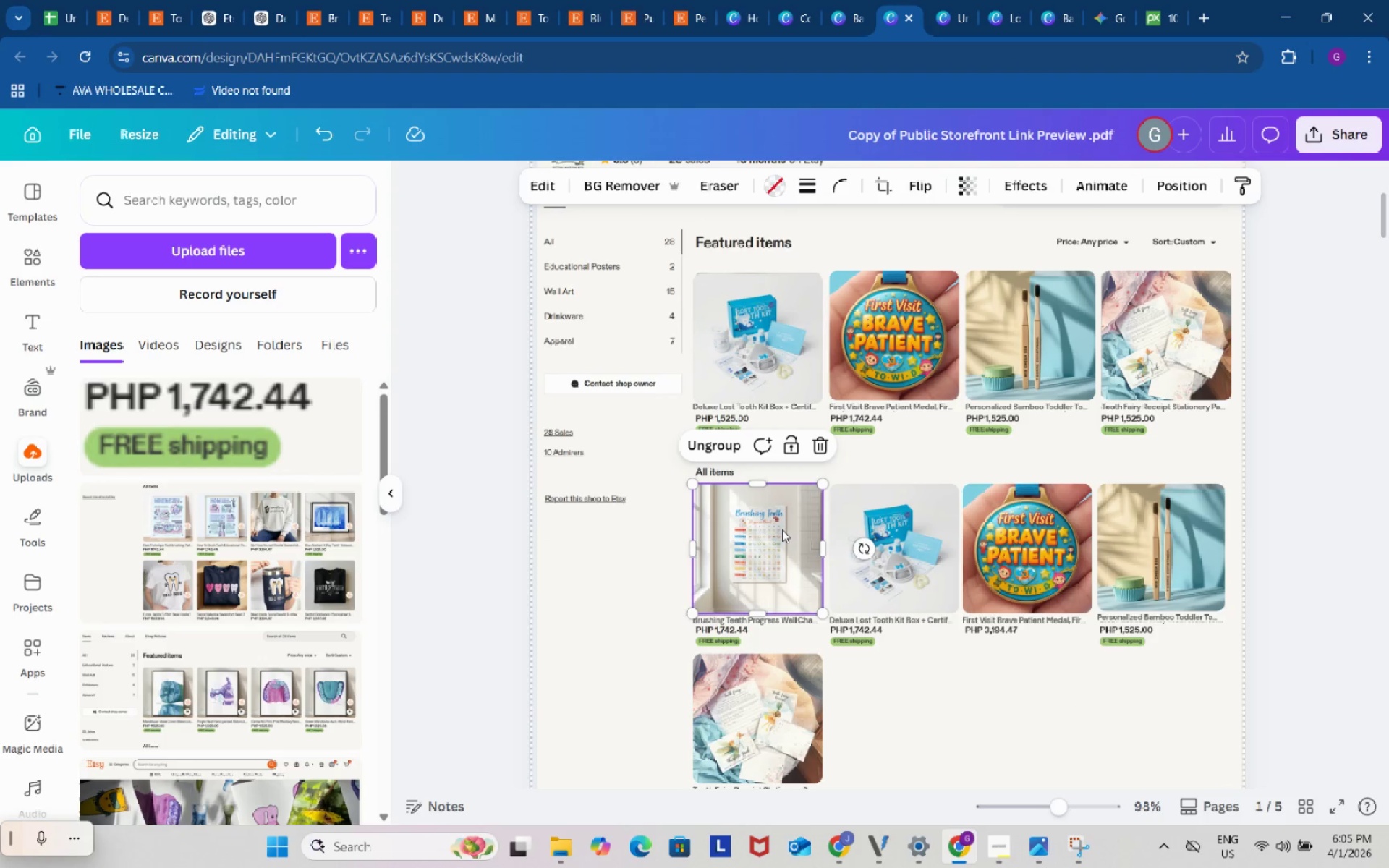 
left_click([782, 529])
 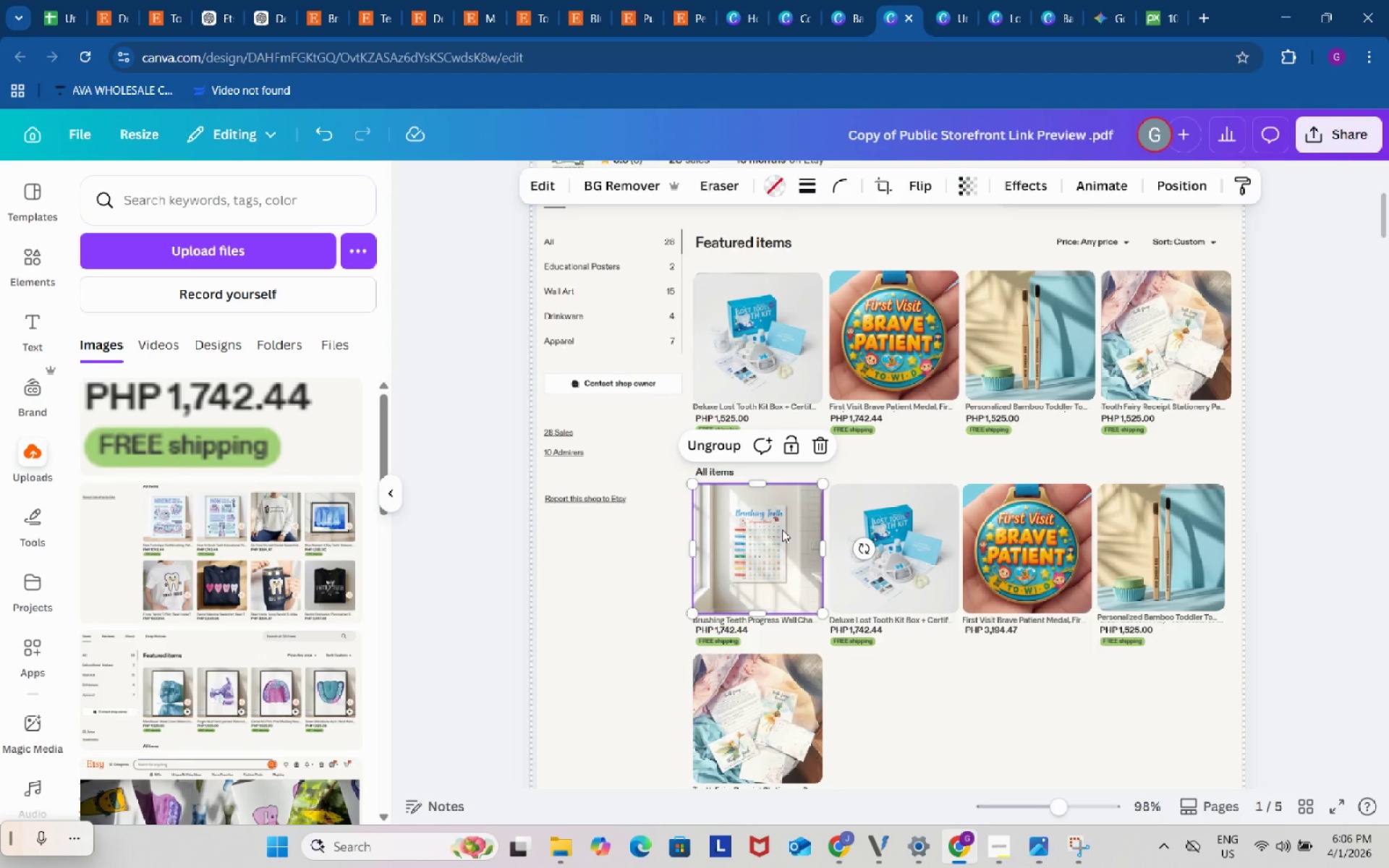 
key(Control+ControlLeft)
 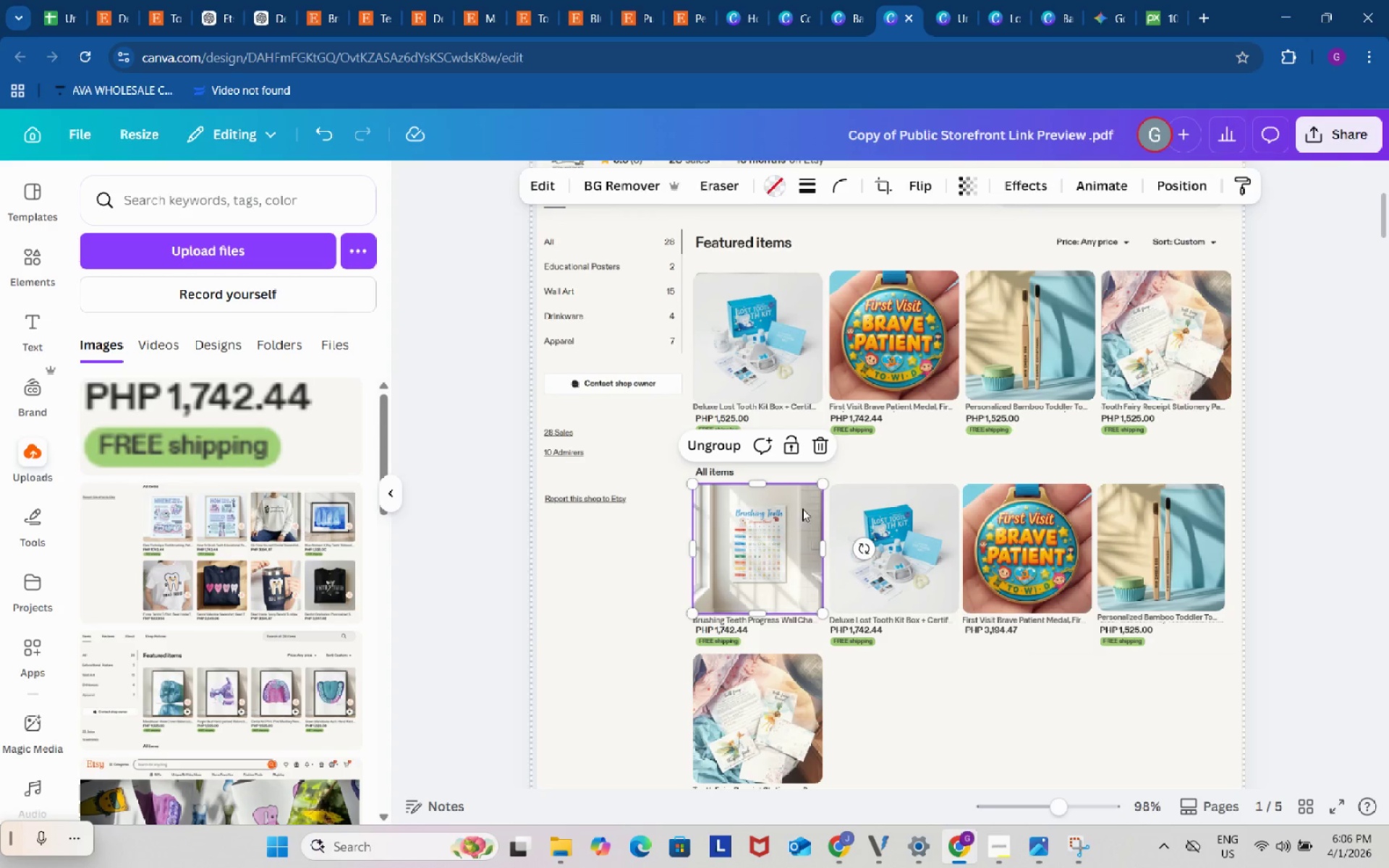 
key(Control+C)
 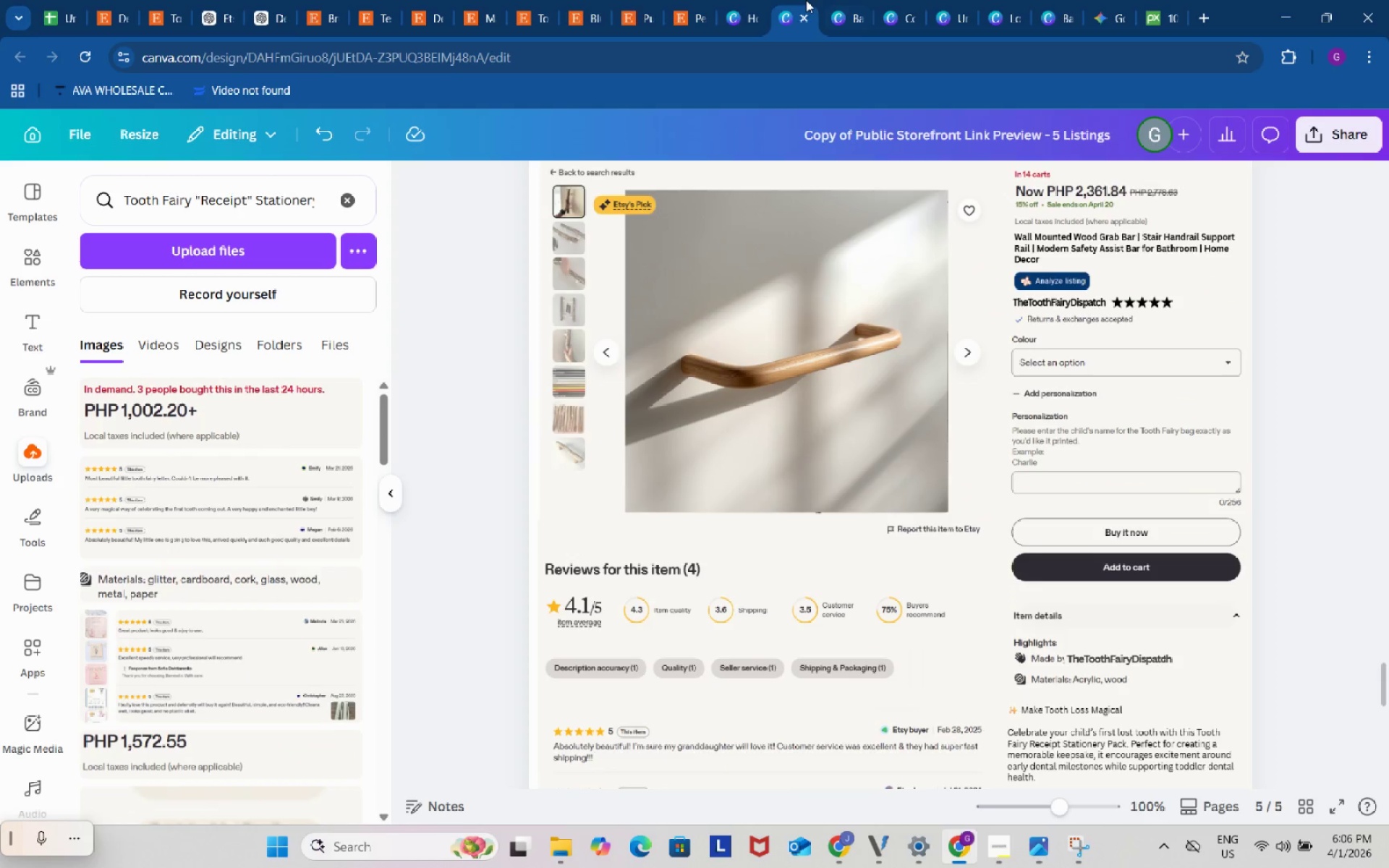 
left_click([806, 0])
 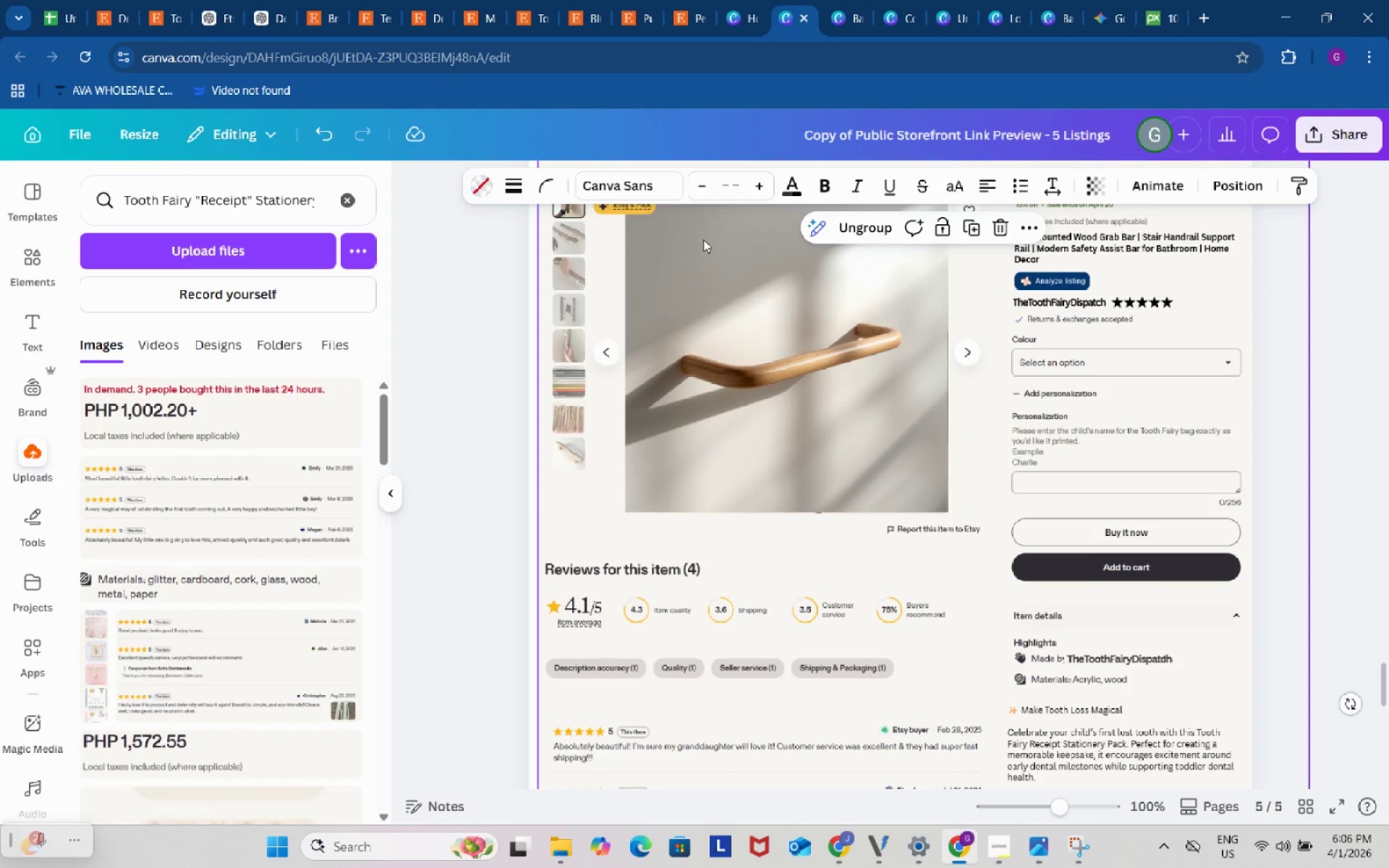 
key(Control+ControlLeft)
 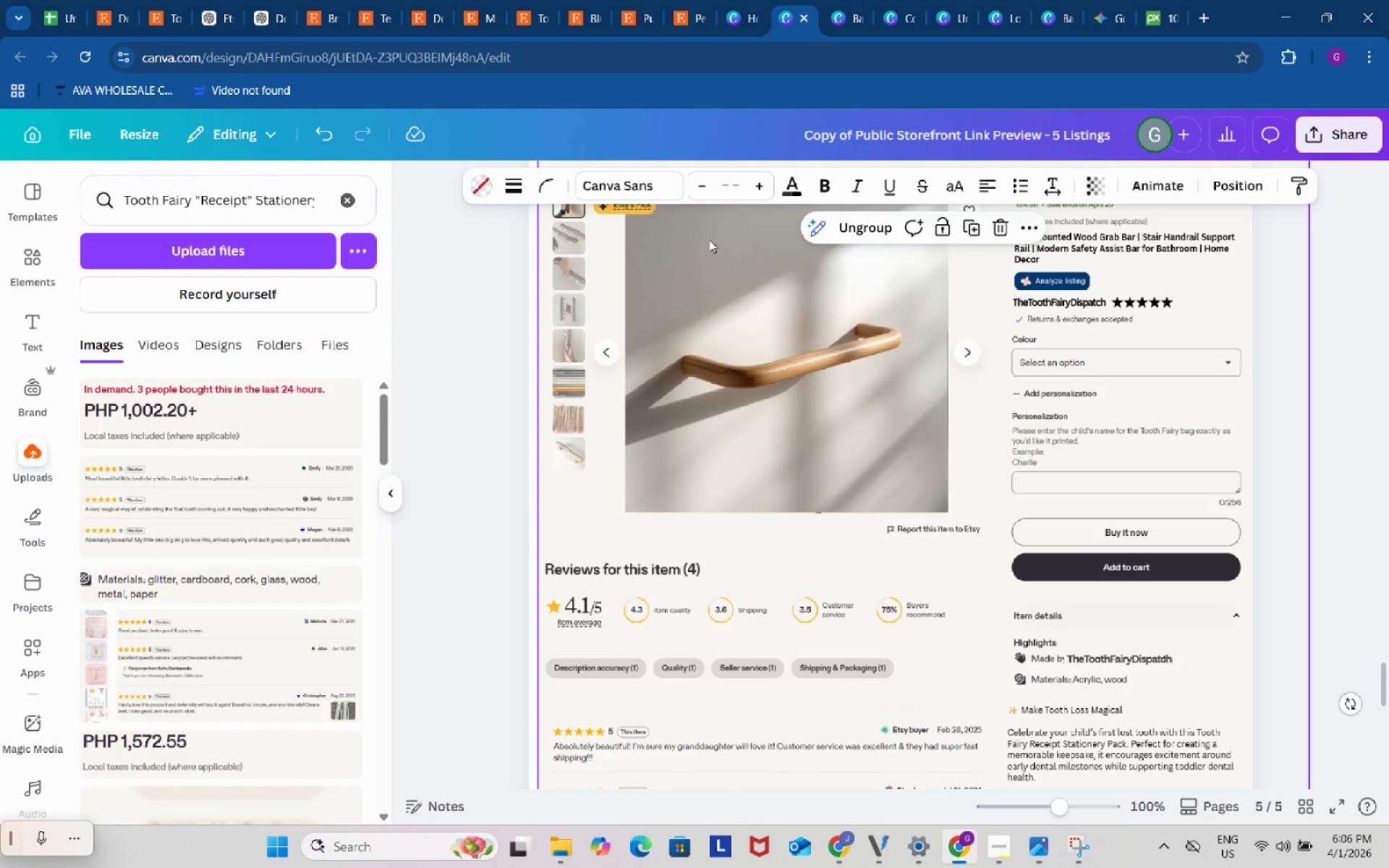 
key(Control+V)
 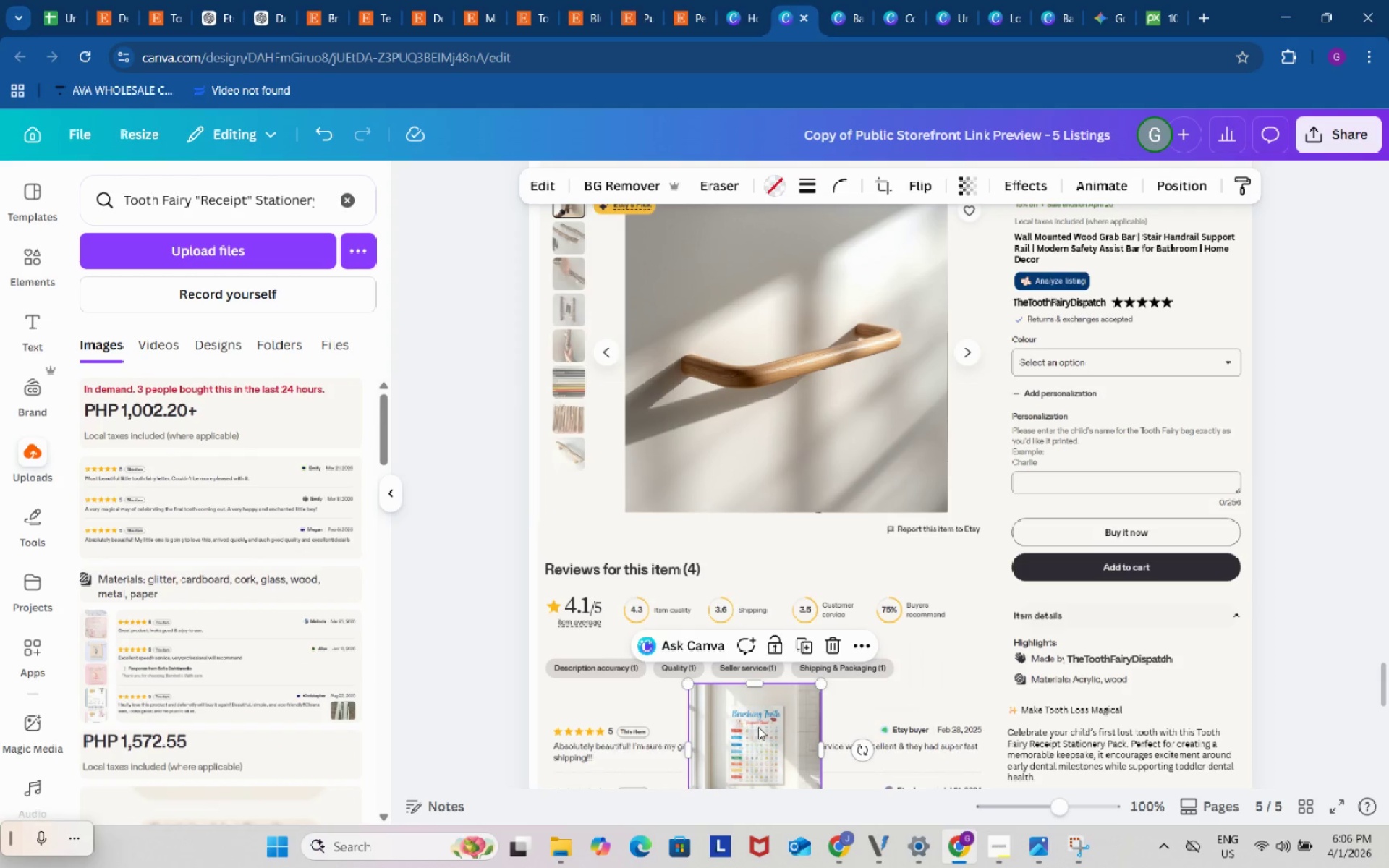 
left_click_drag(start_coordinate=[760, 733], to_coordinate=[820, 498])
 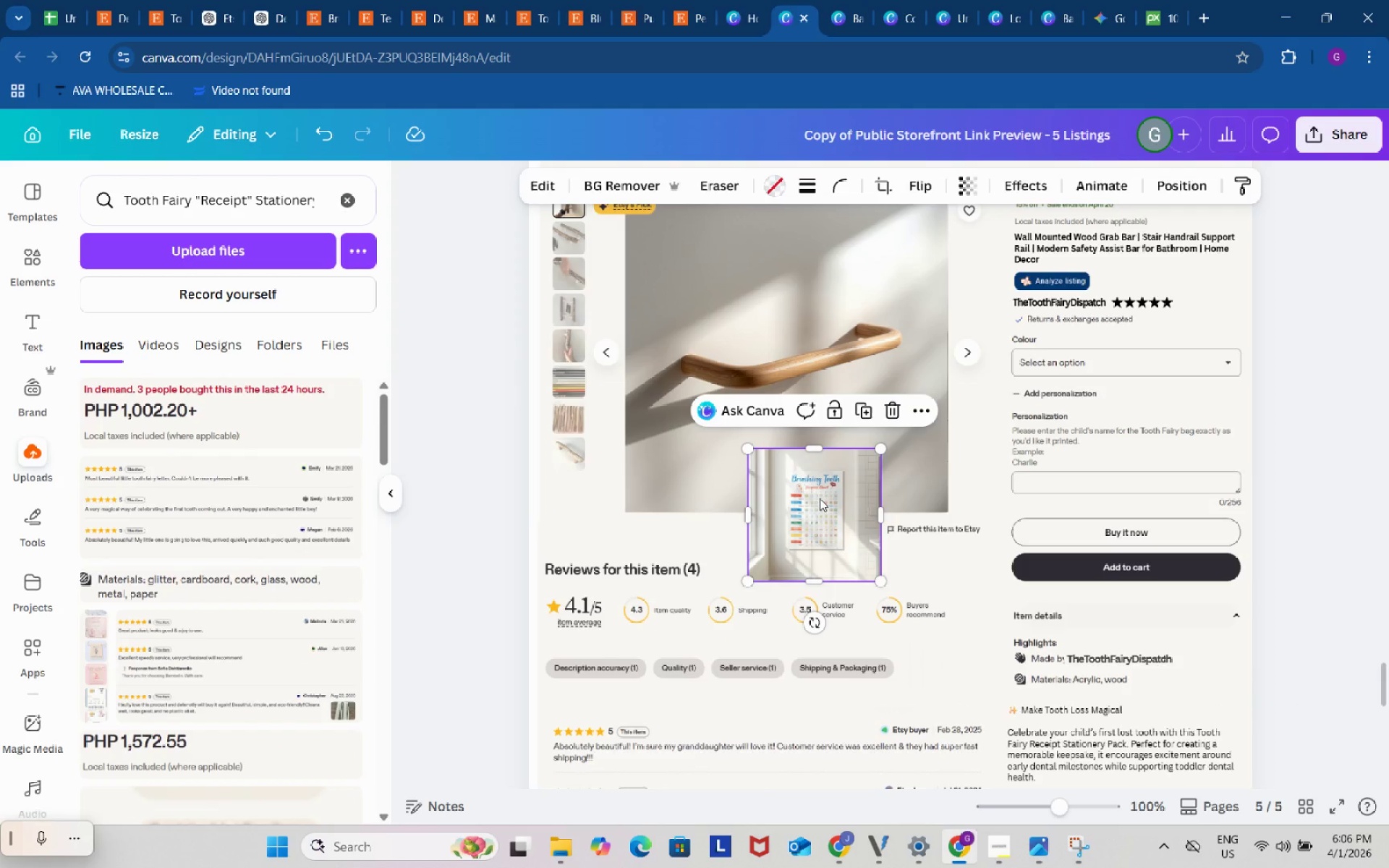 
wait(8.44)
 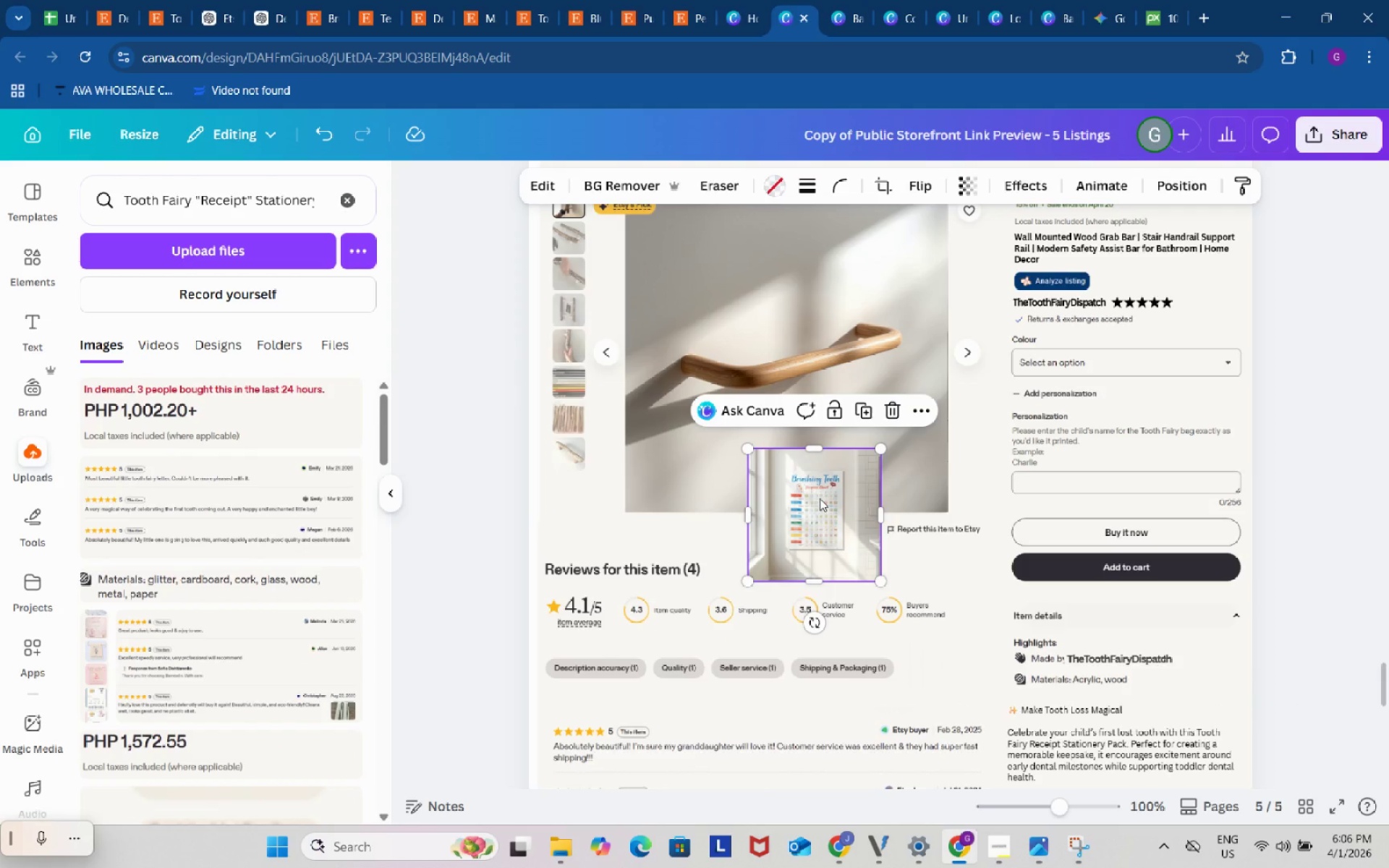 
left_click_drag(start_coordinate=[830, 539], to_coordinate=[794, 382])
 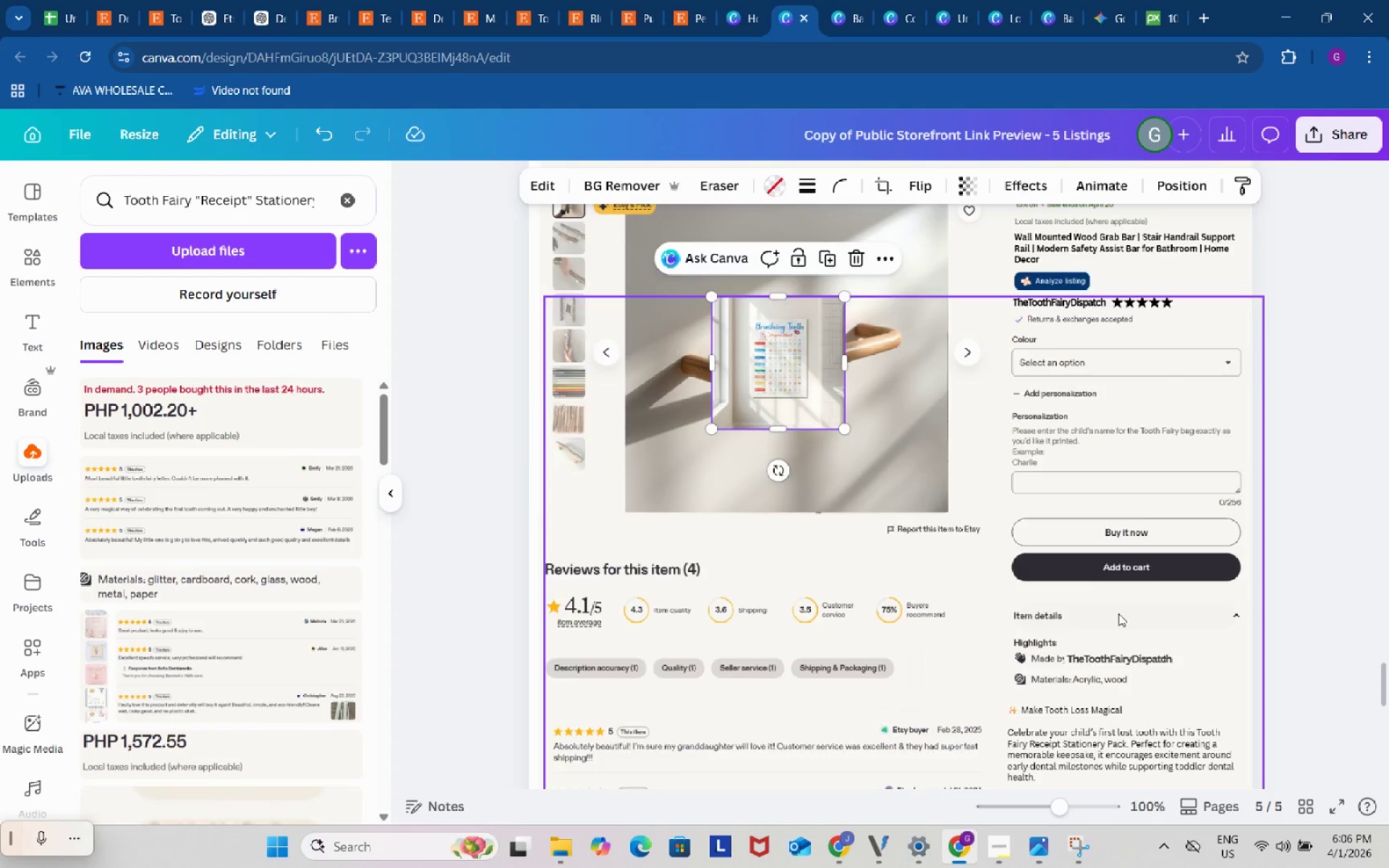 
scroll: coordinate [1118, 613], scroll_direction: up, amount: 1.0
 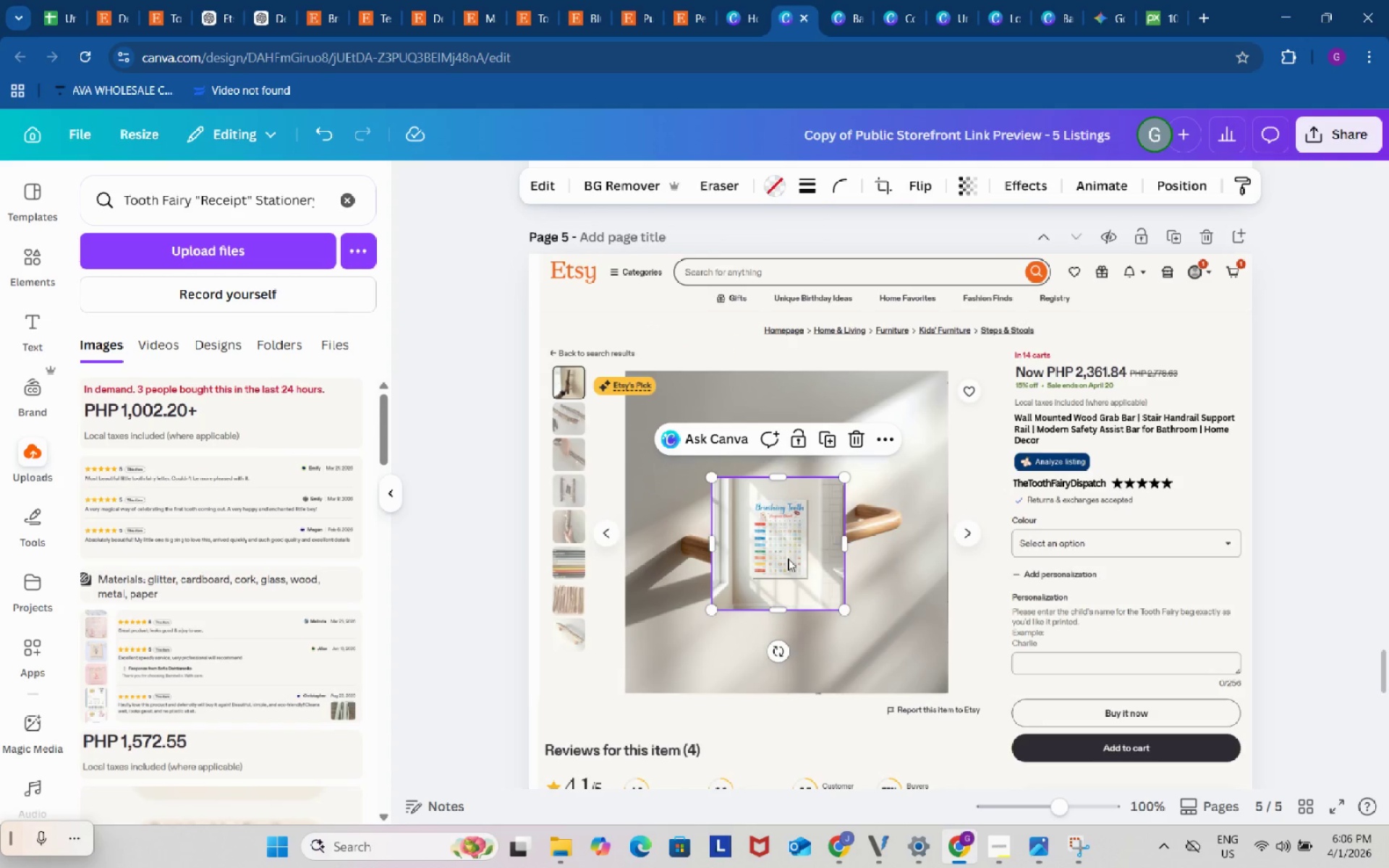 
left_click_drag(start_coordinate=[788, 558], to_coordinate=[700, 451])
 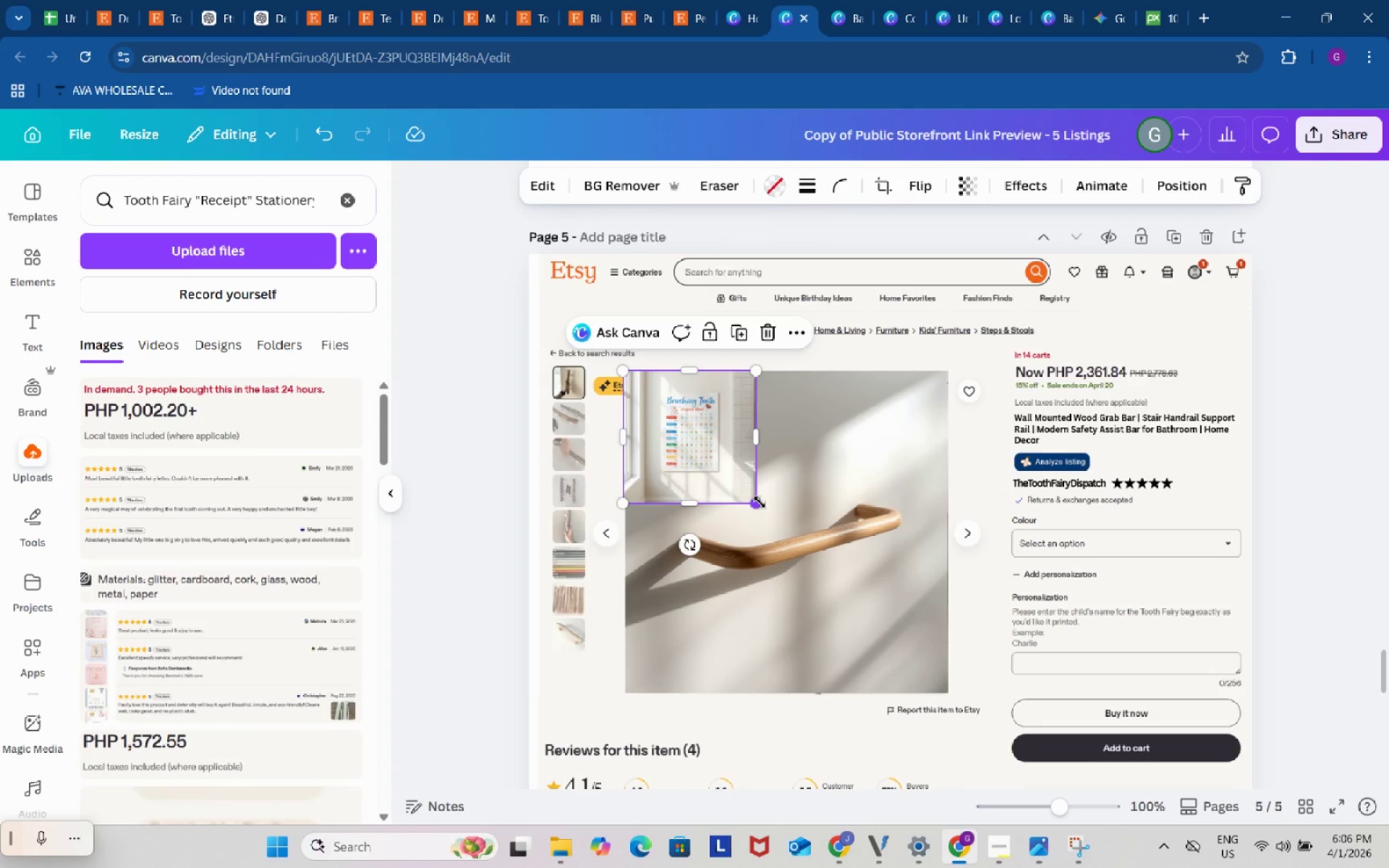 
left_click_drag(start_coordinate=[760, 502], to_coordinate=[959, 689])
 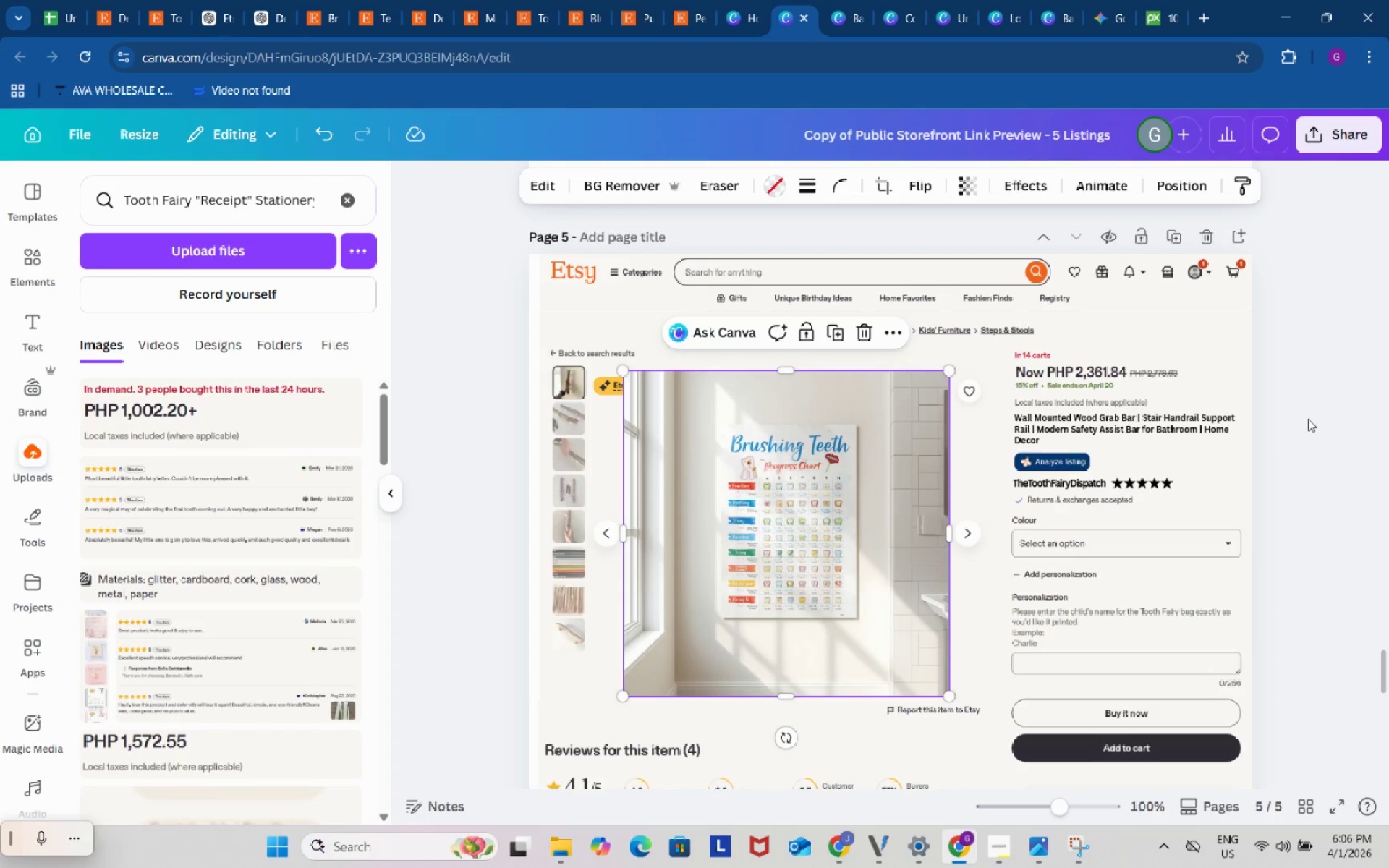 
left_click([1308, 419])
 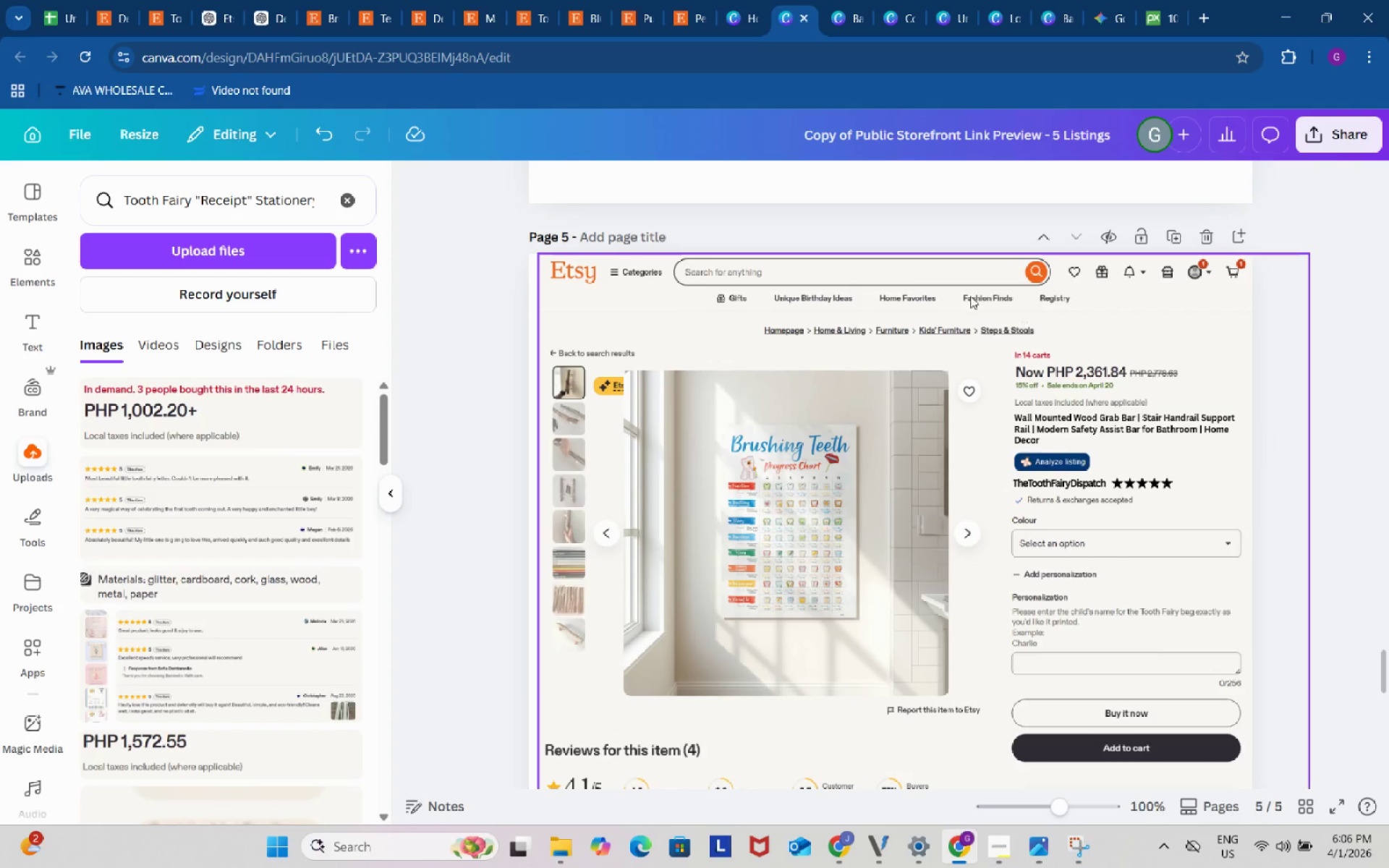 
left_click([885, 479])
 